 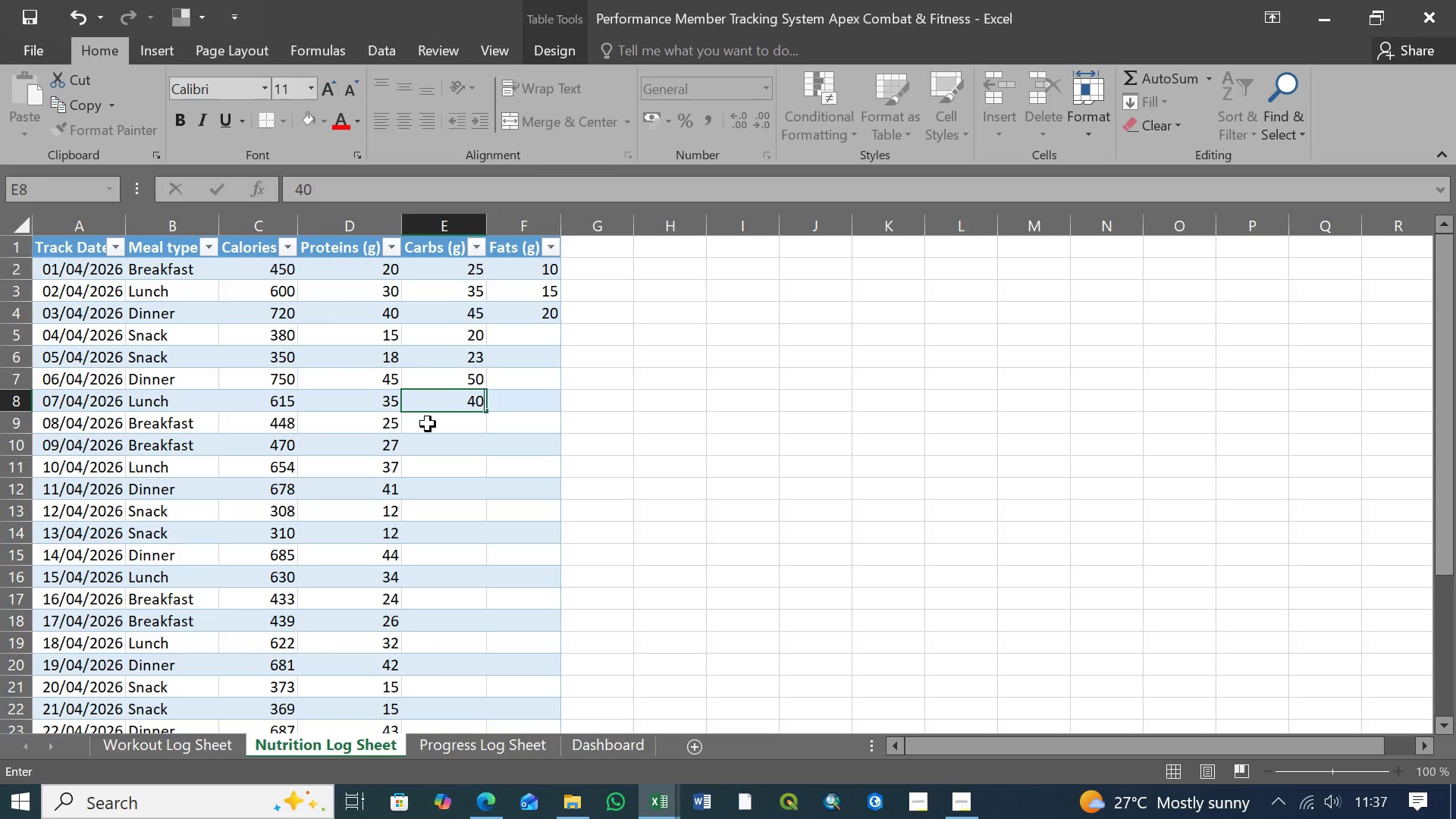 
left_click([447, 425])
 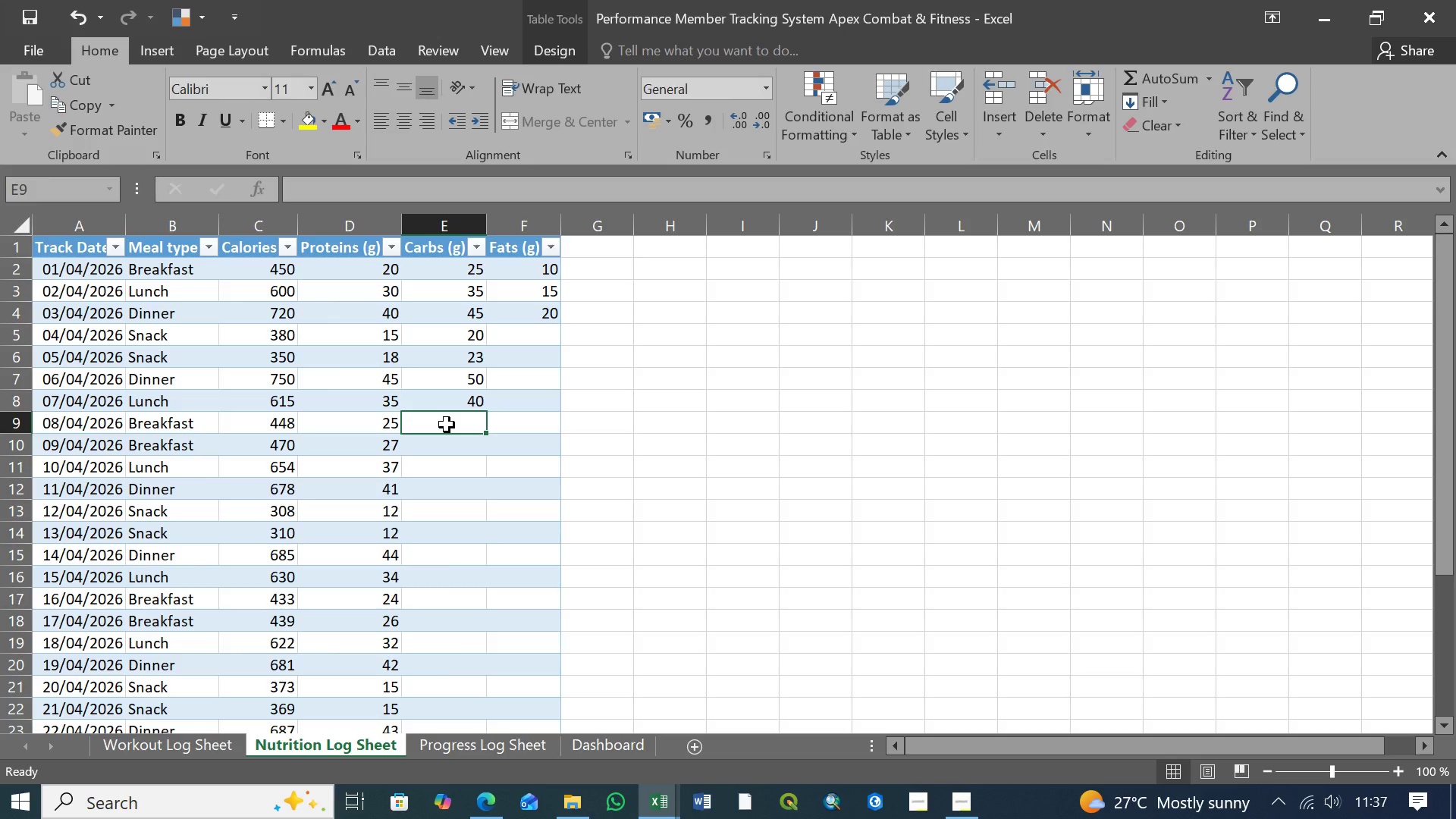 
type(30)
 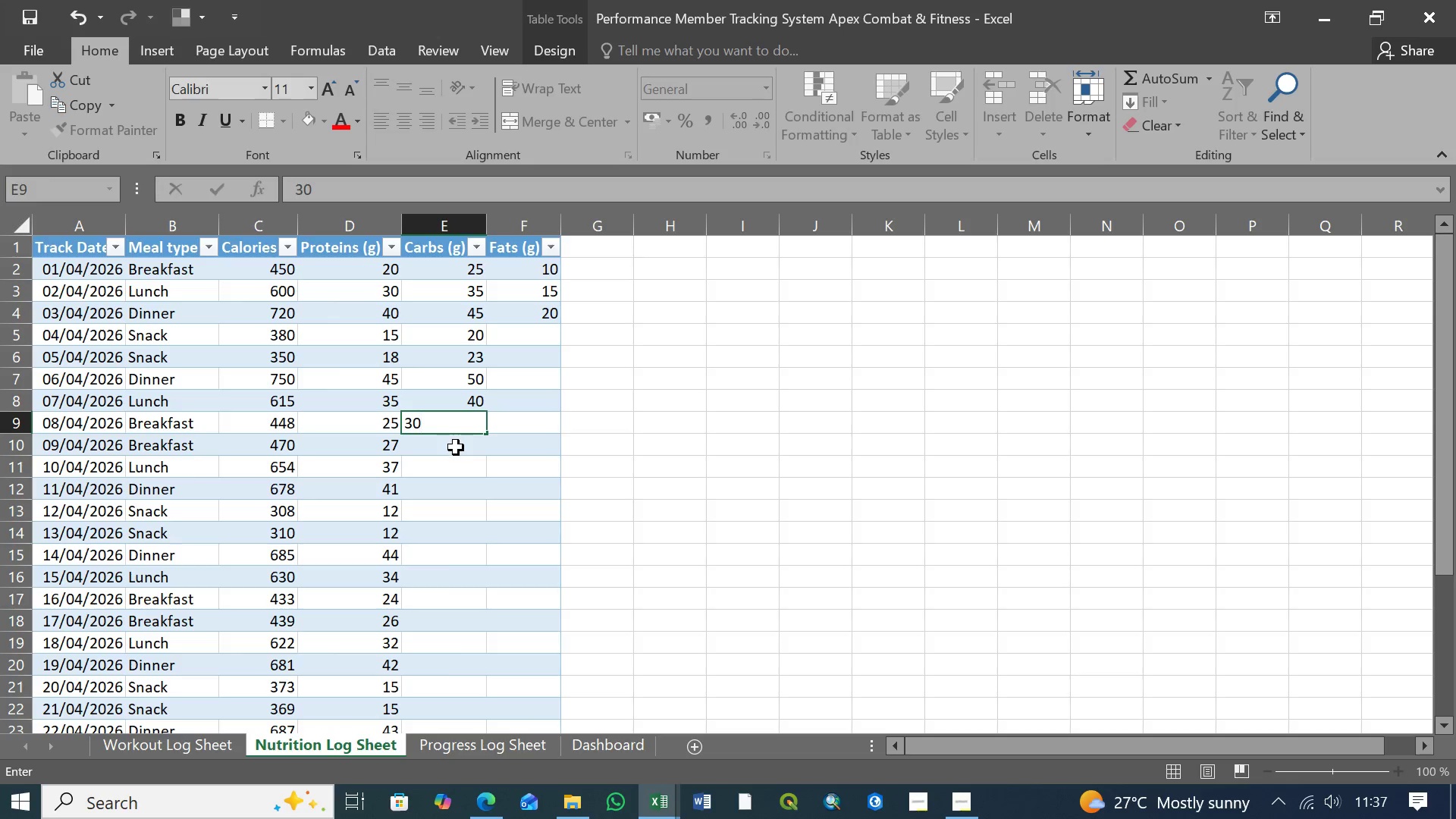 
left_click([456, 447])
 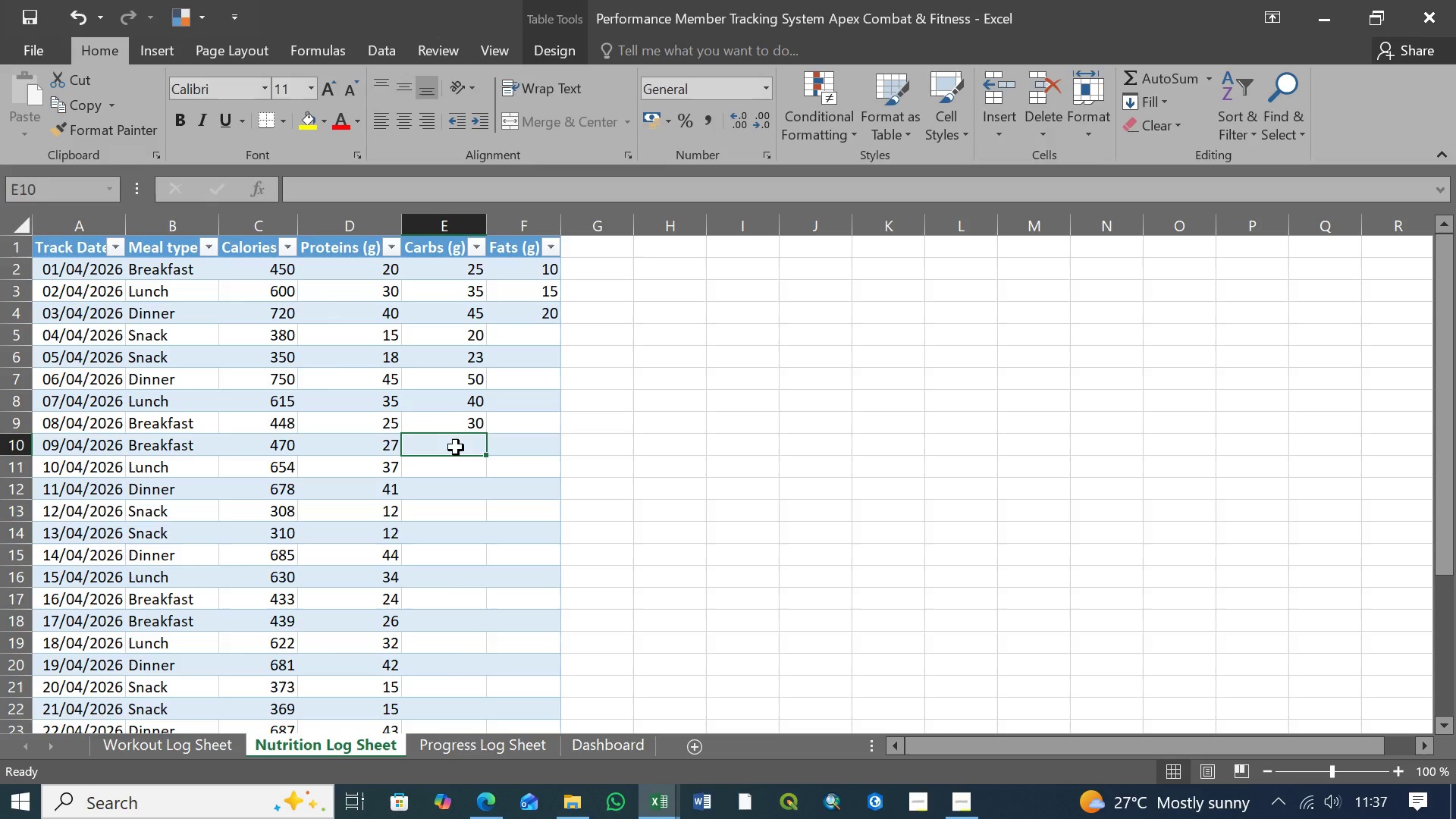 
type(32)
 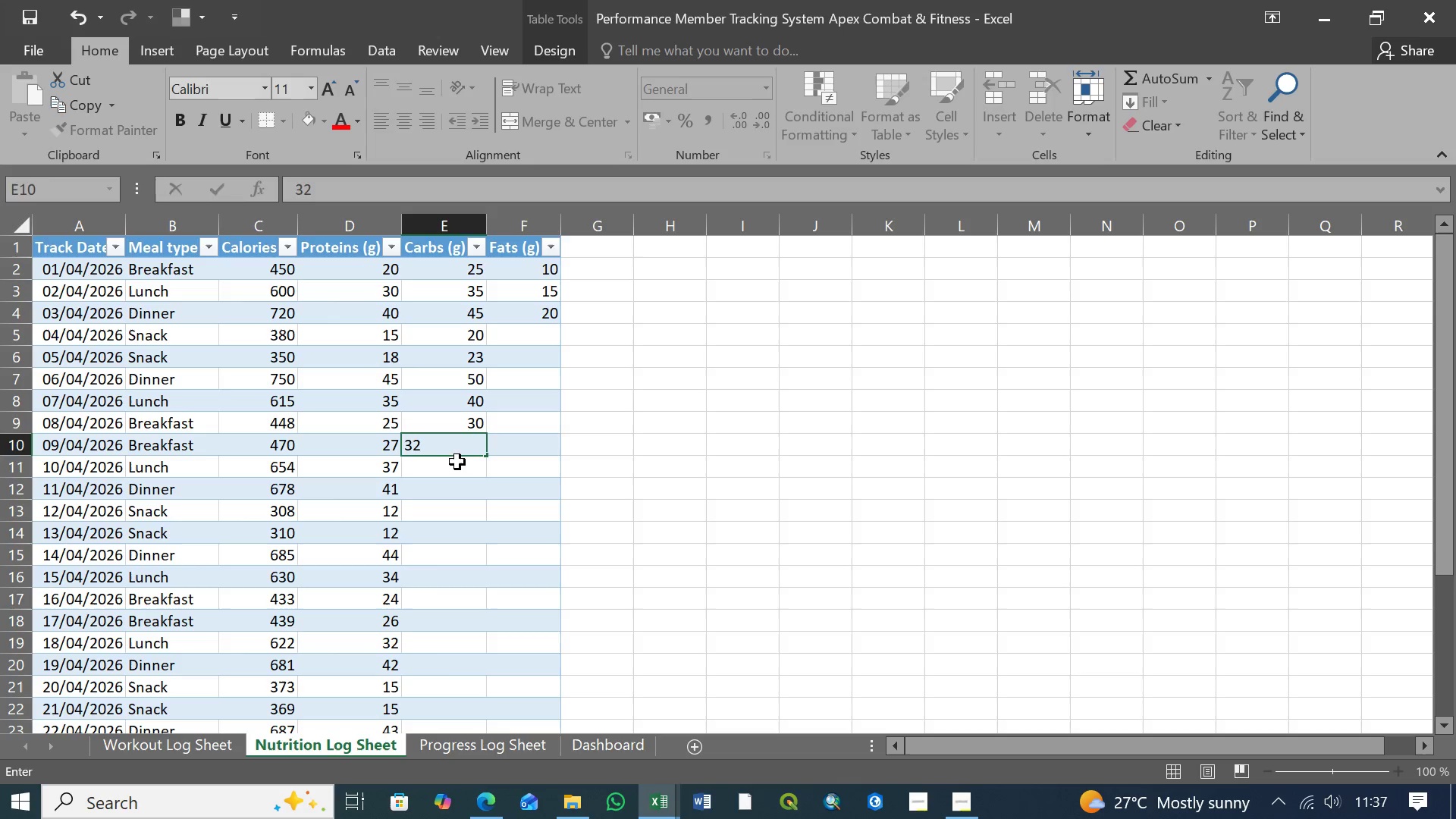 
left_click([456, 465])
 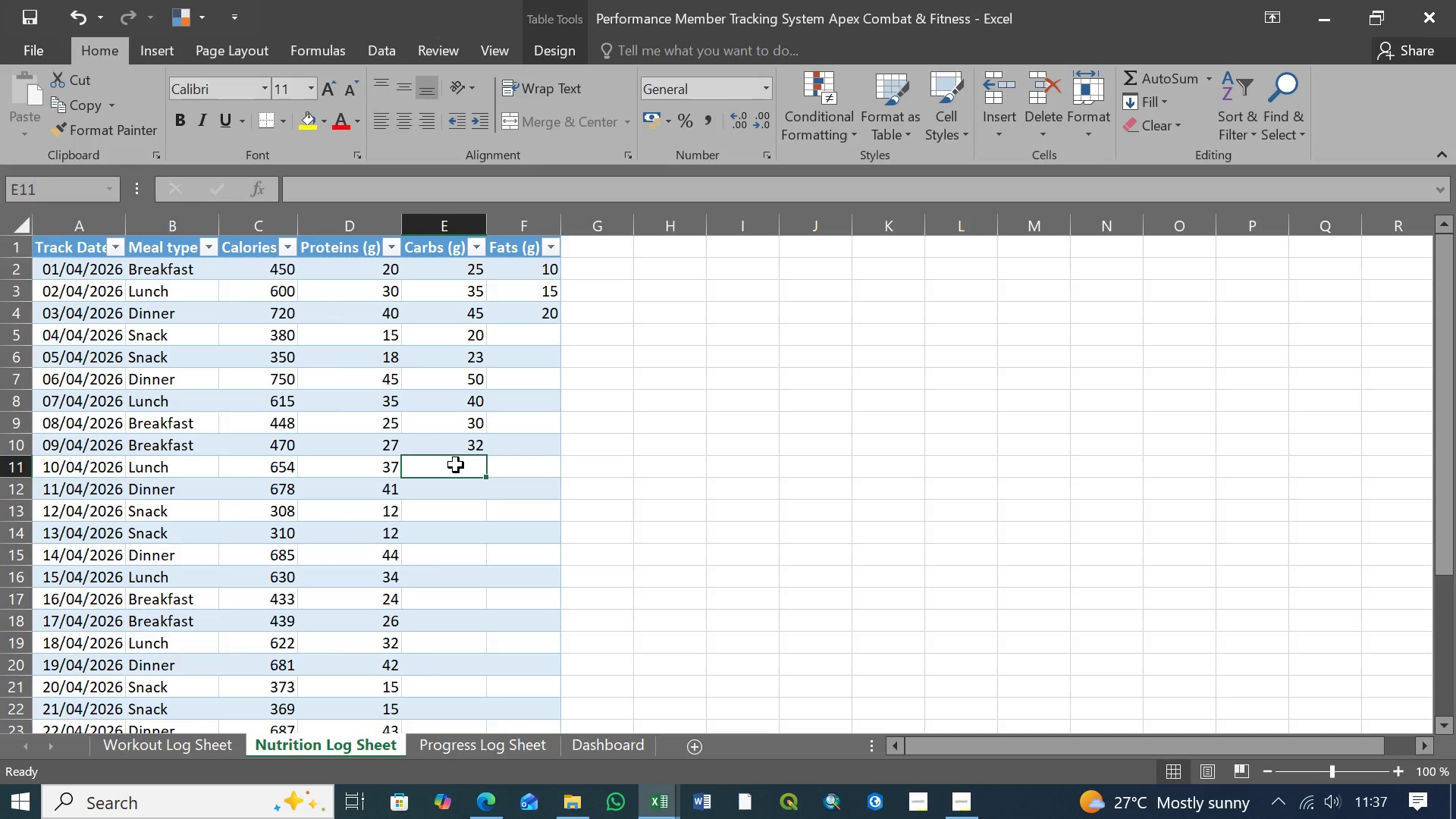 
type(42)
 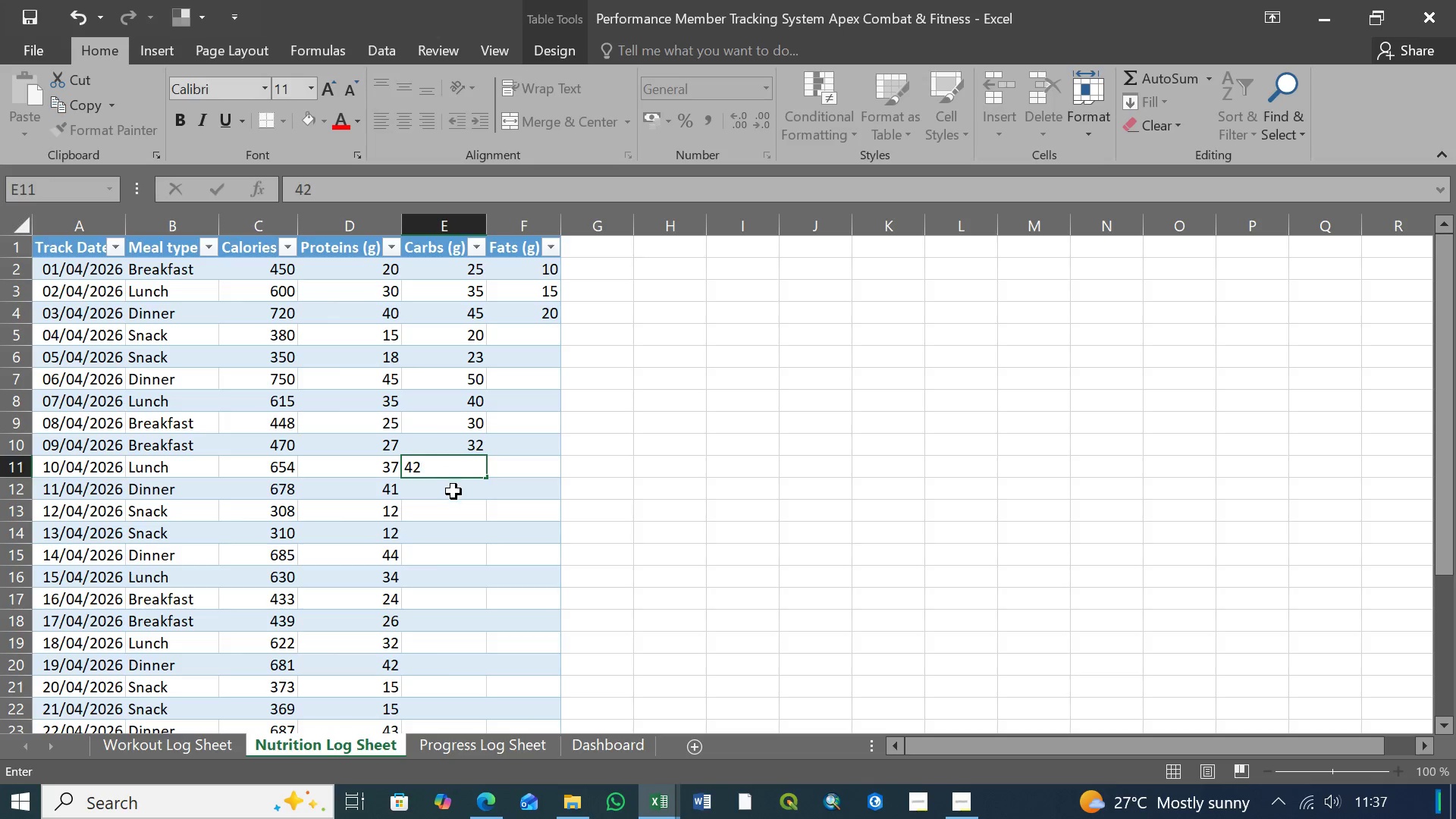 
left_click([453, 492])
 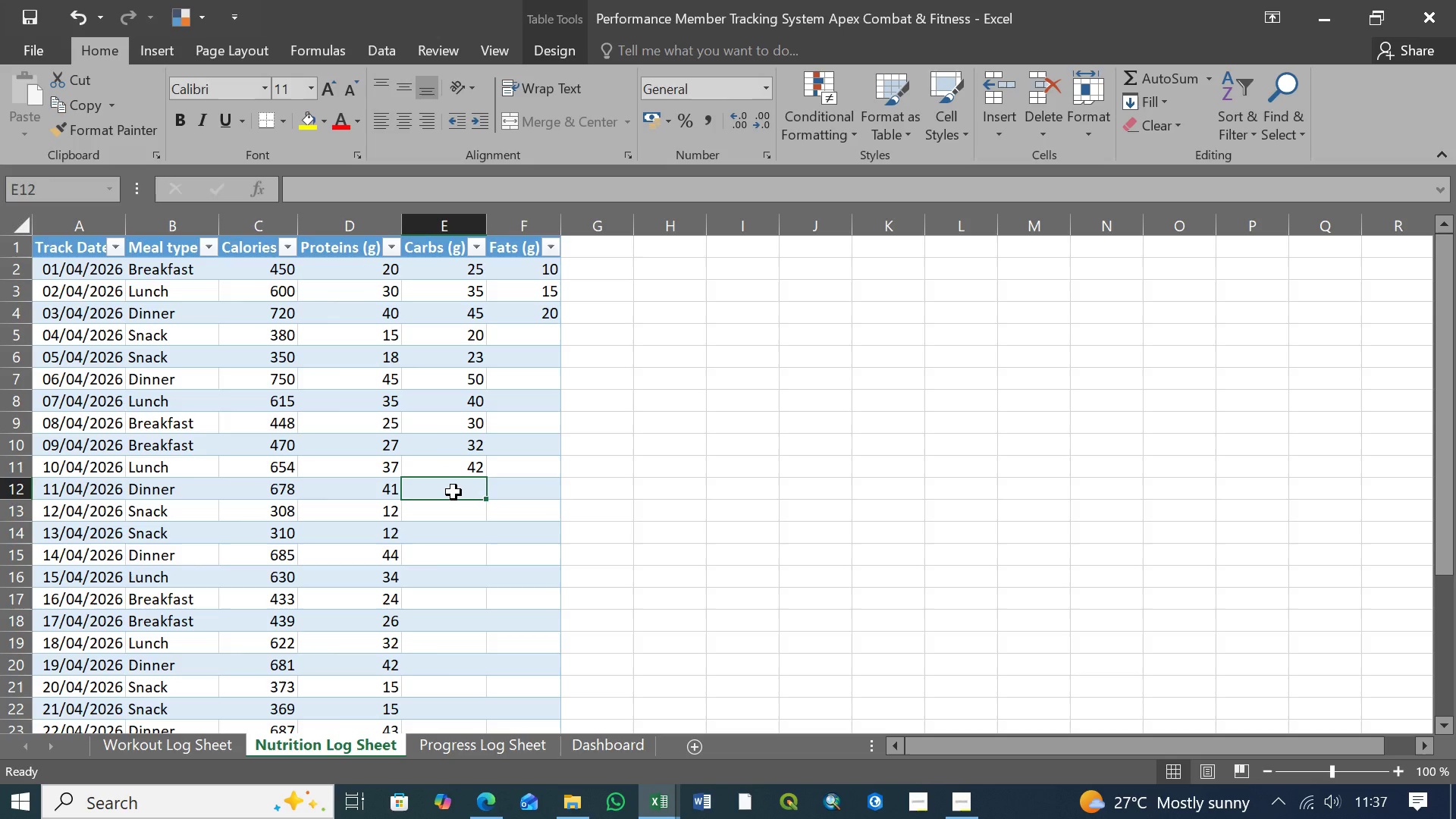 
type(46)
 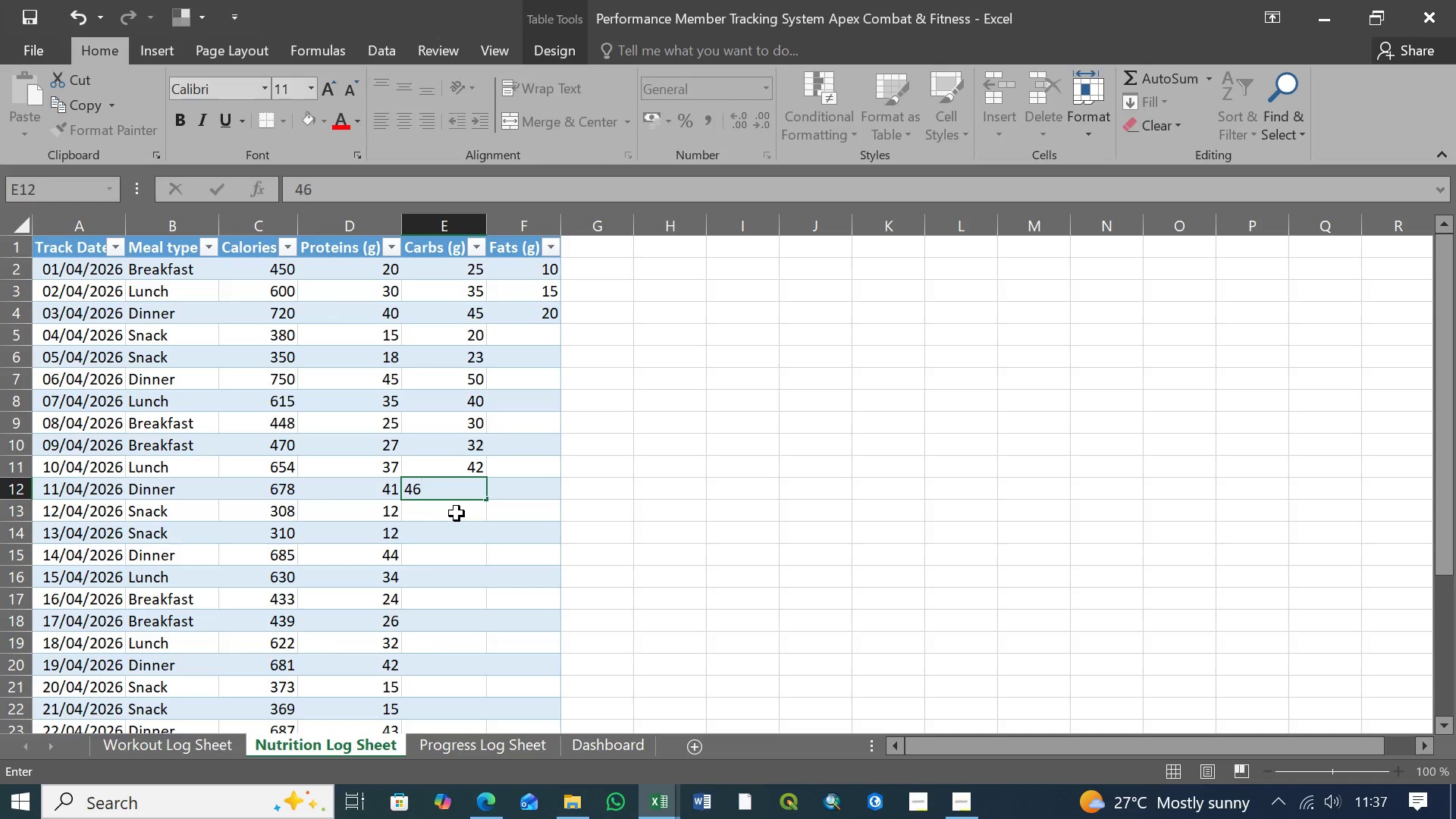 
left_click([457, 513])
 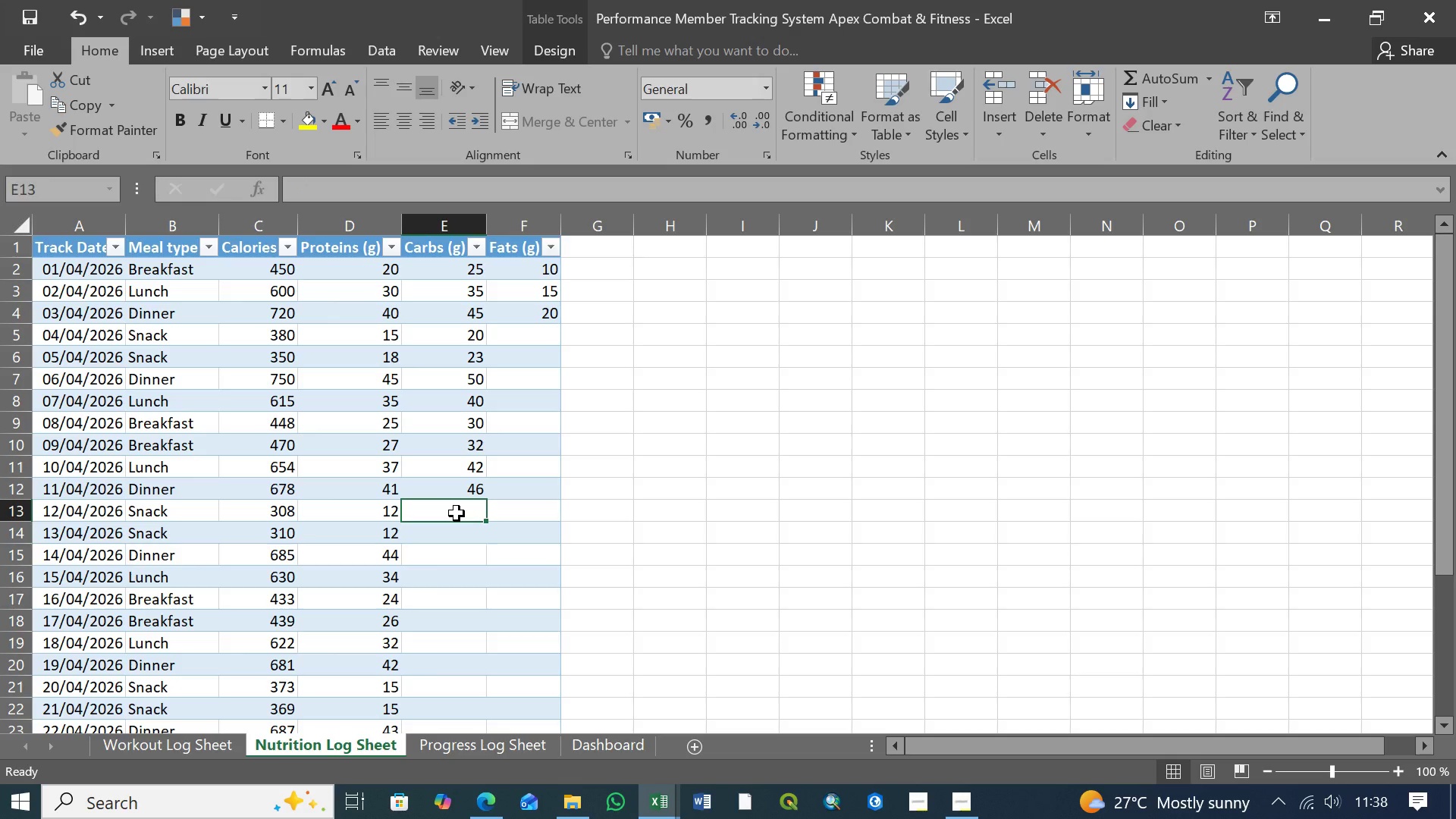 
type(17)
 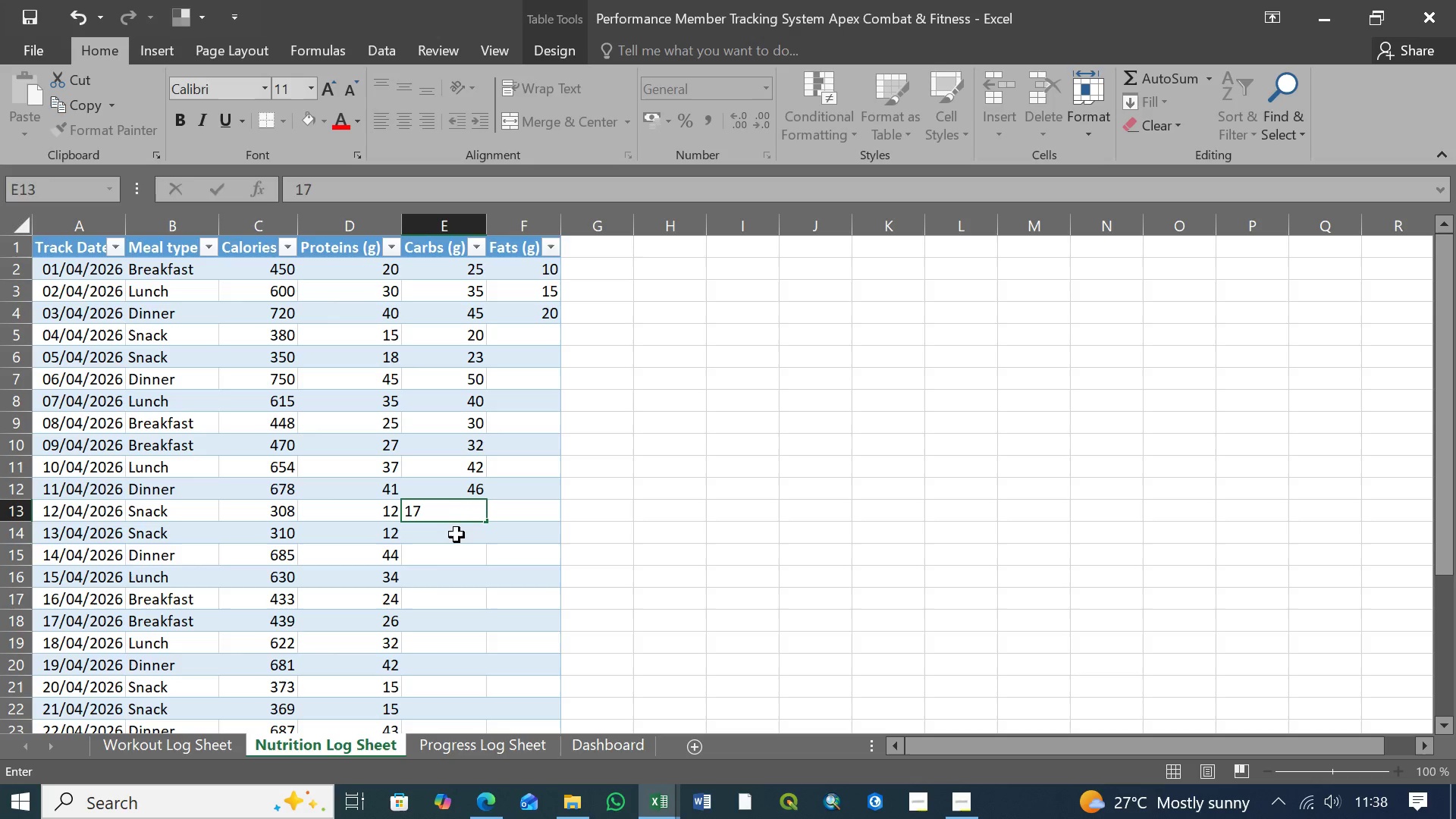 
left_click([457, 535])
 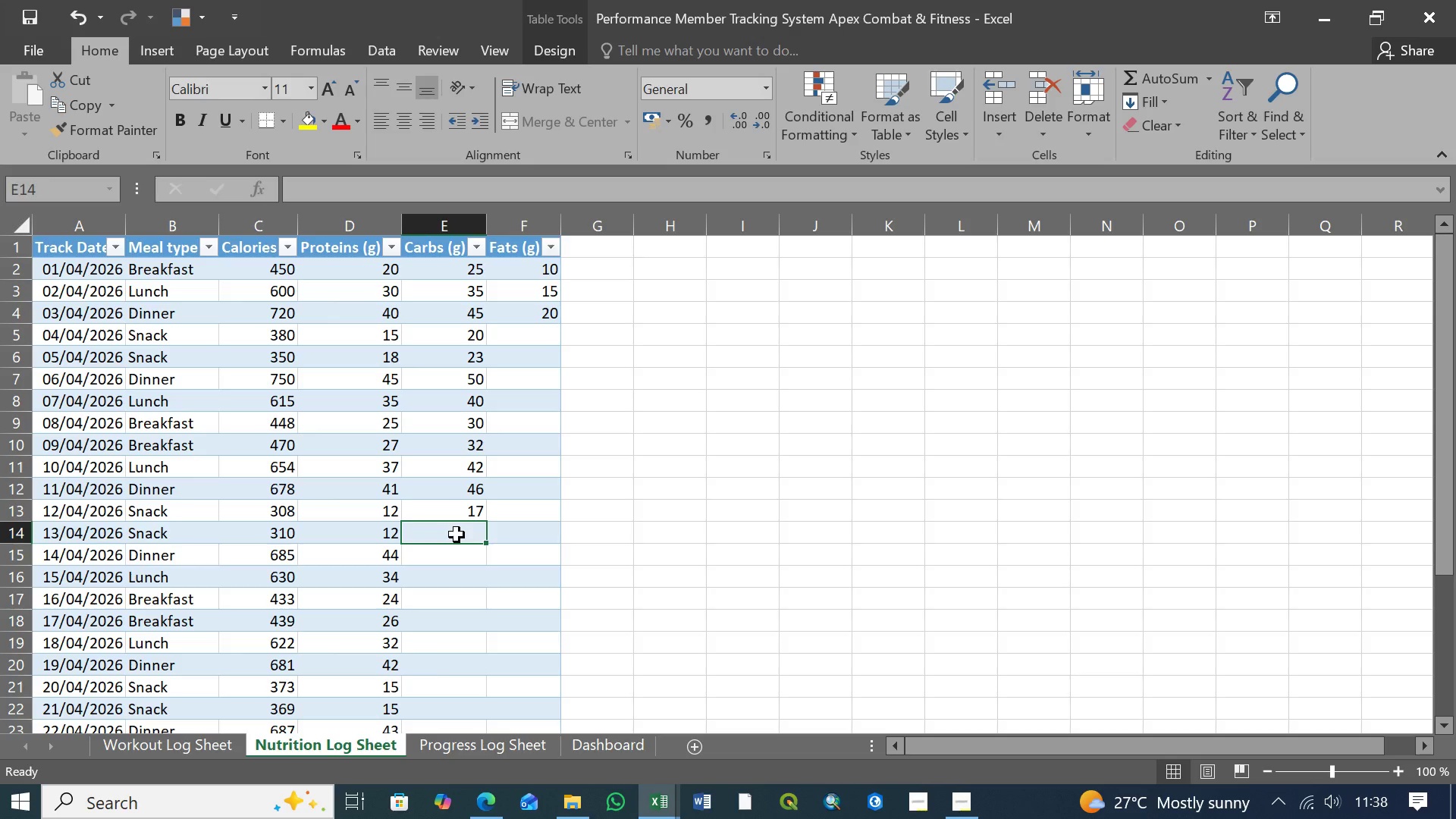 
type(17)
 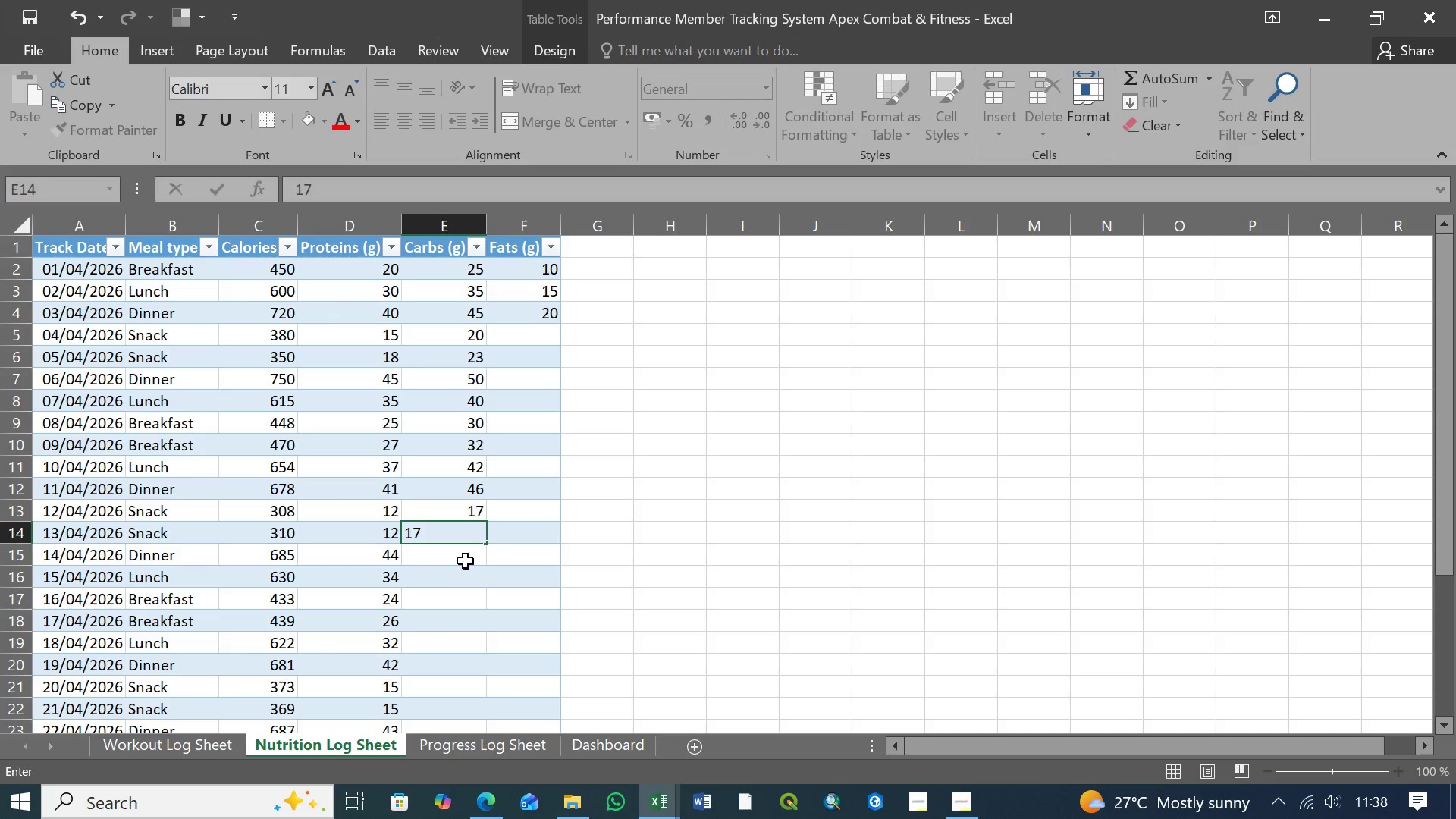 
left_click([467, 559])
 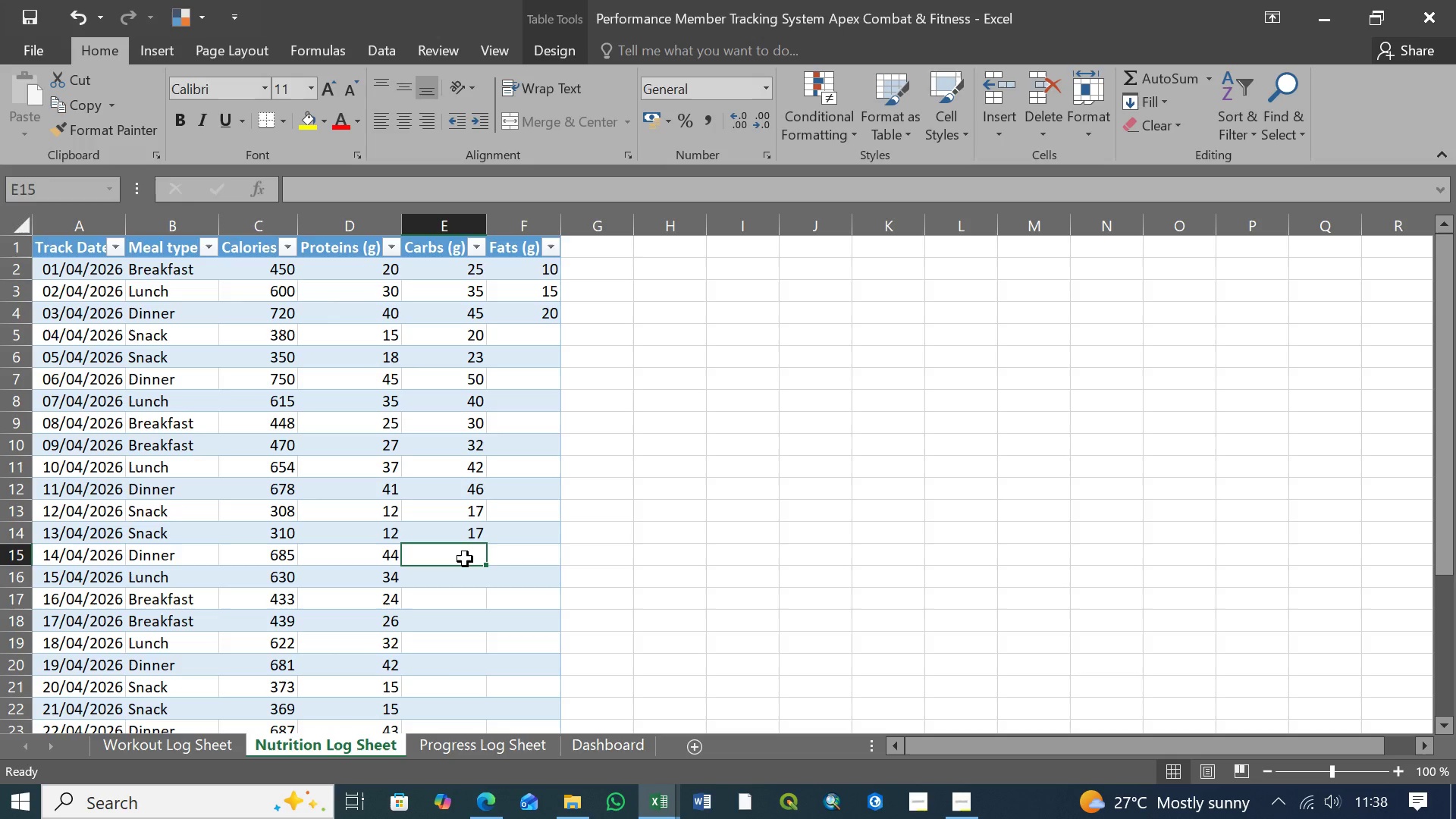 
type(49)
 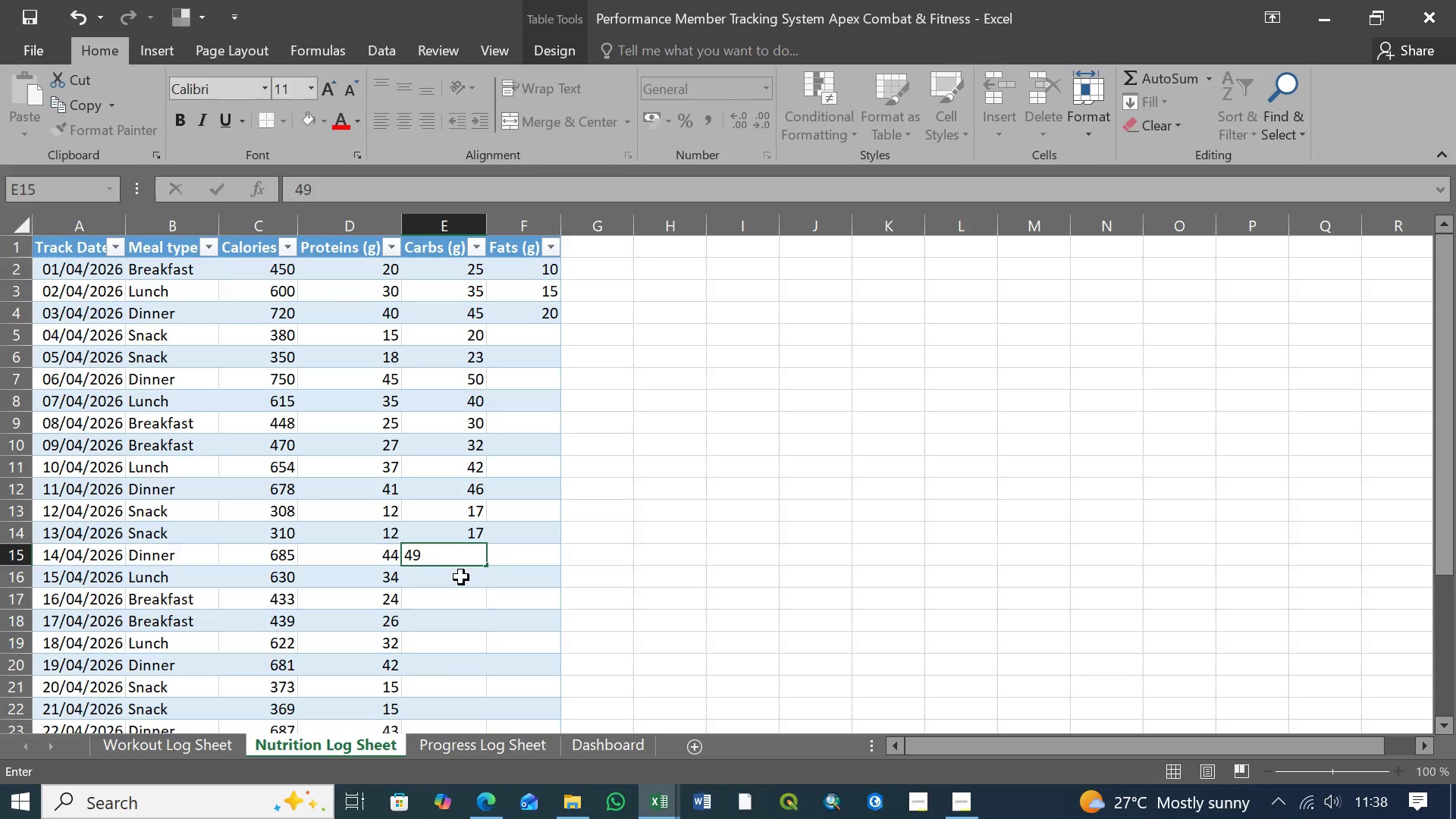 
left_click([461, 578])
 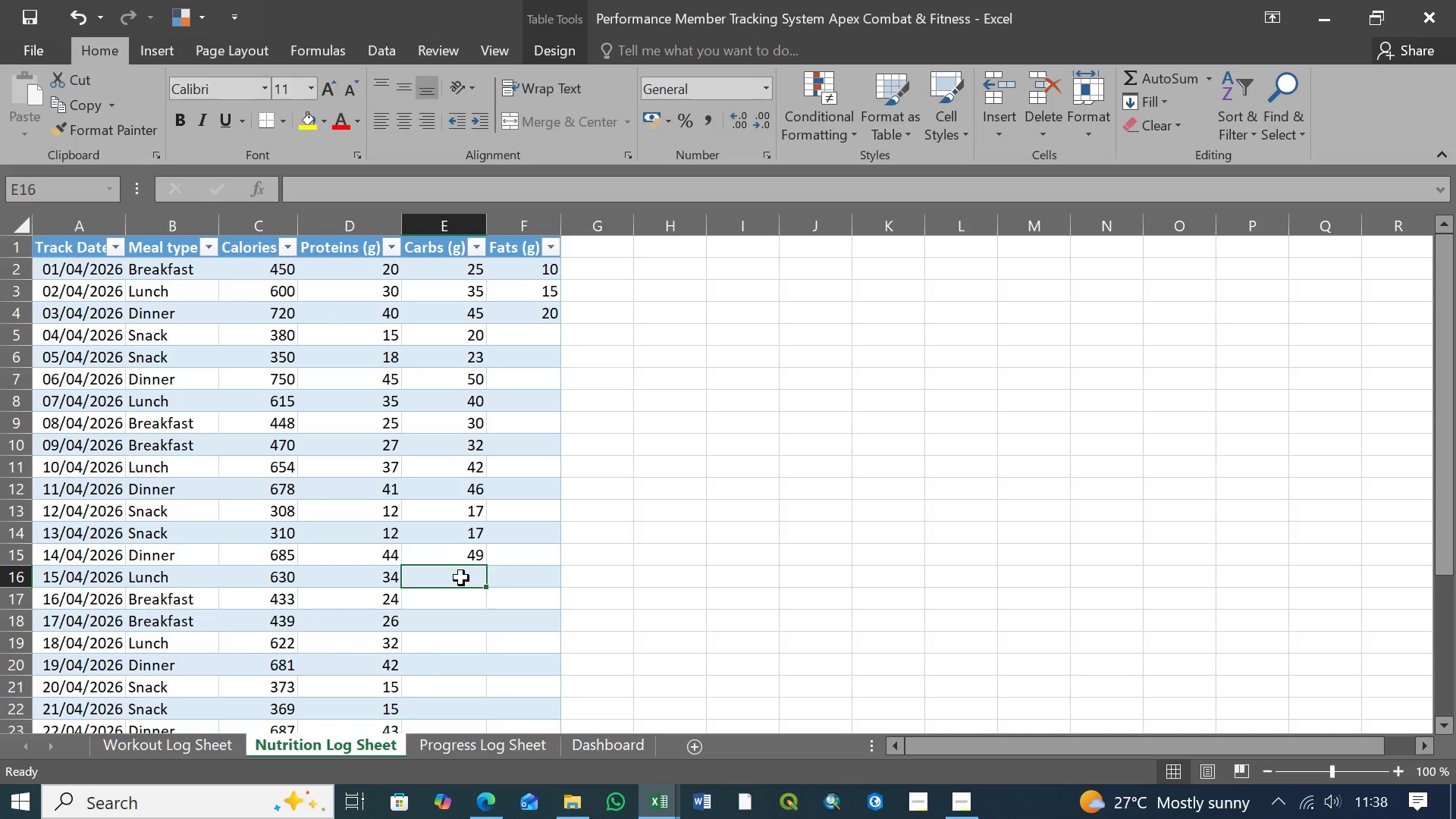 
type(39)
 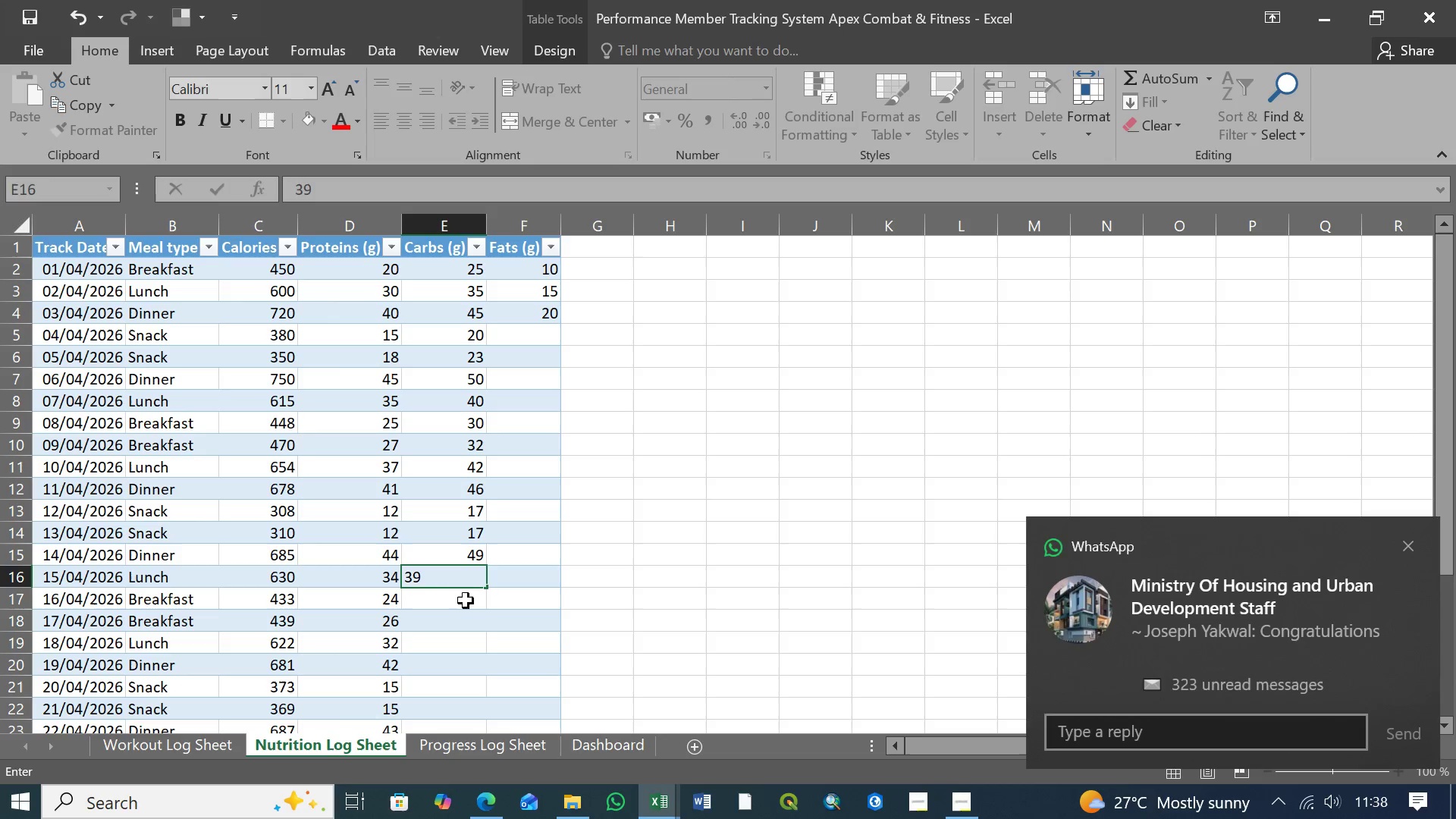 
left_click([466, 604])
 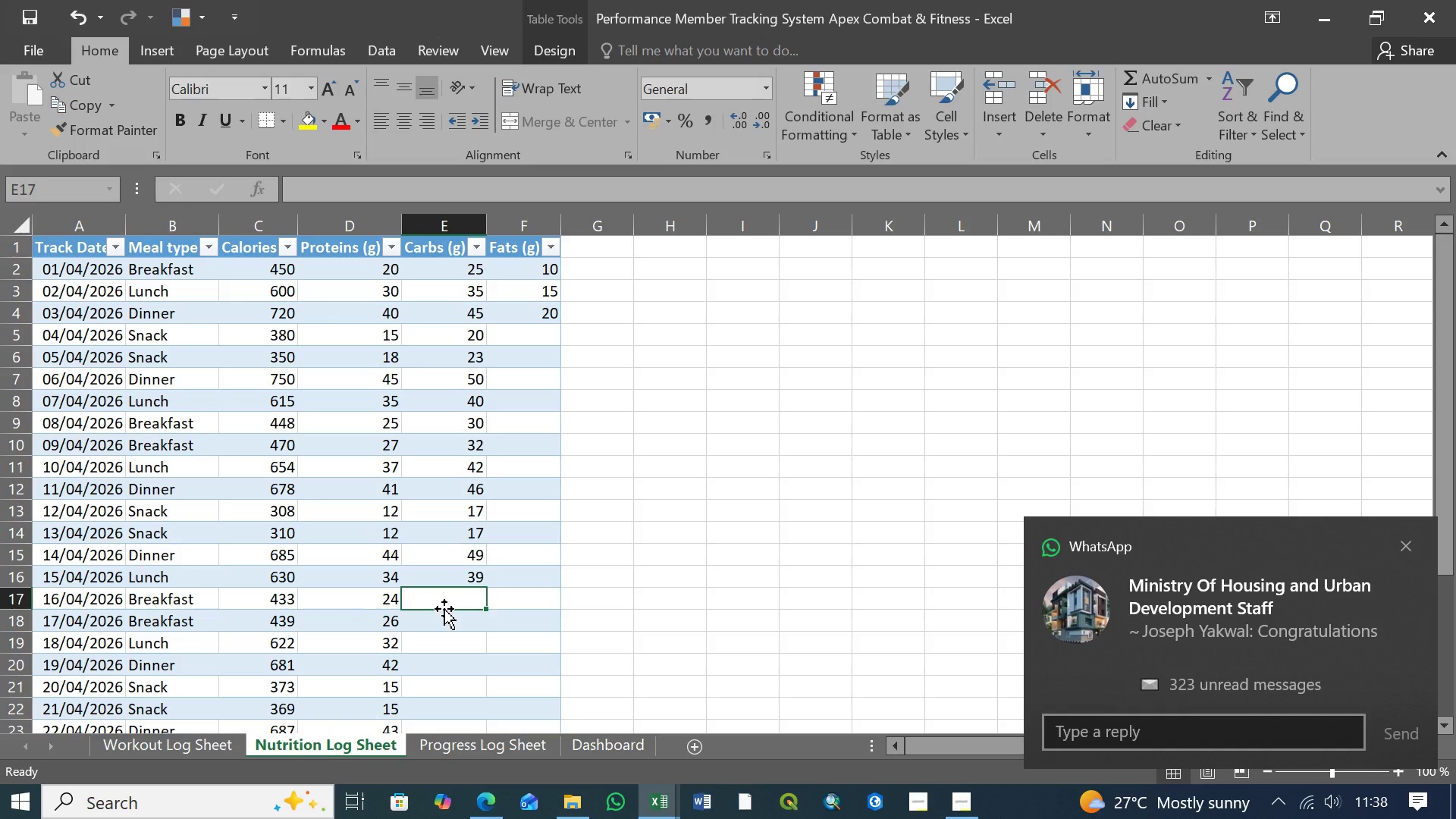 
type(29)
 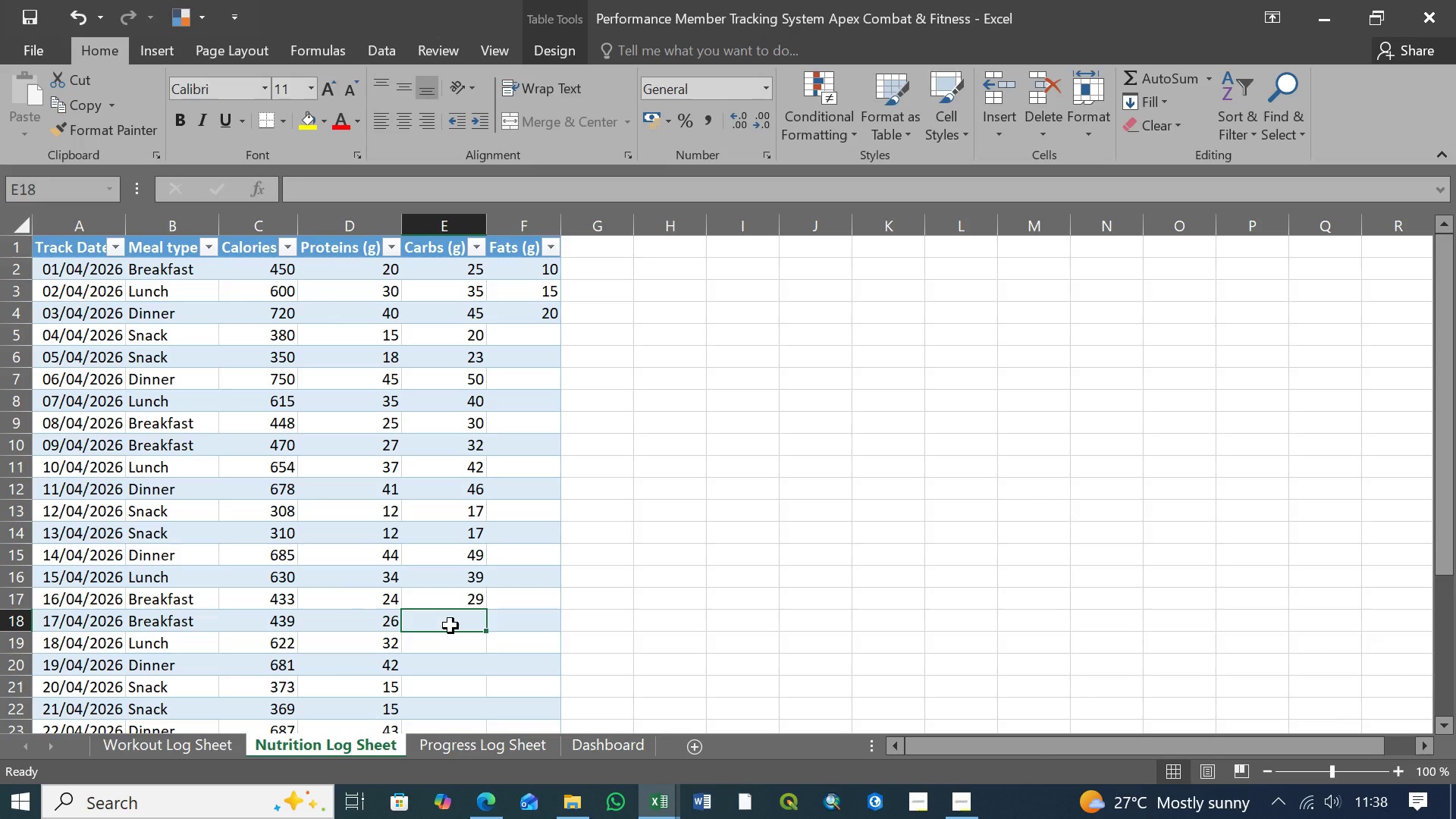 
wait(5.75)
 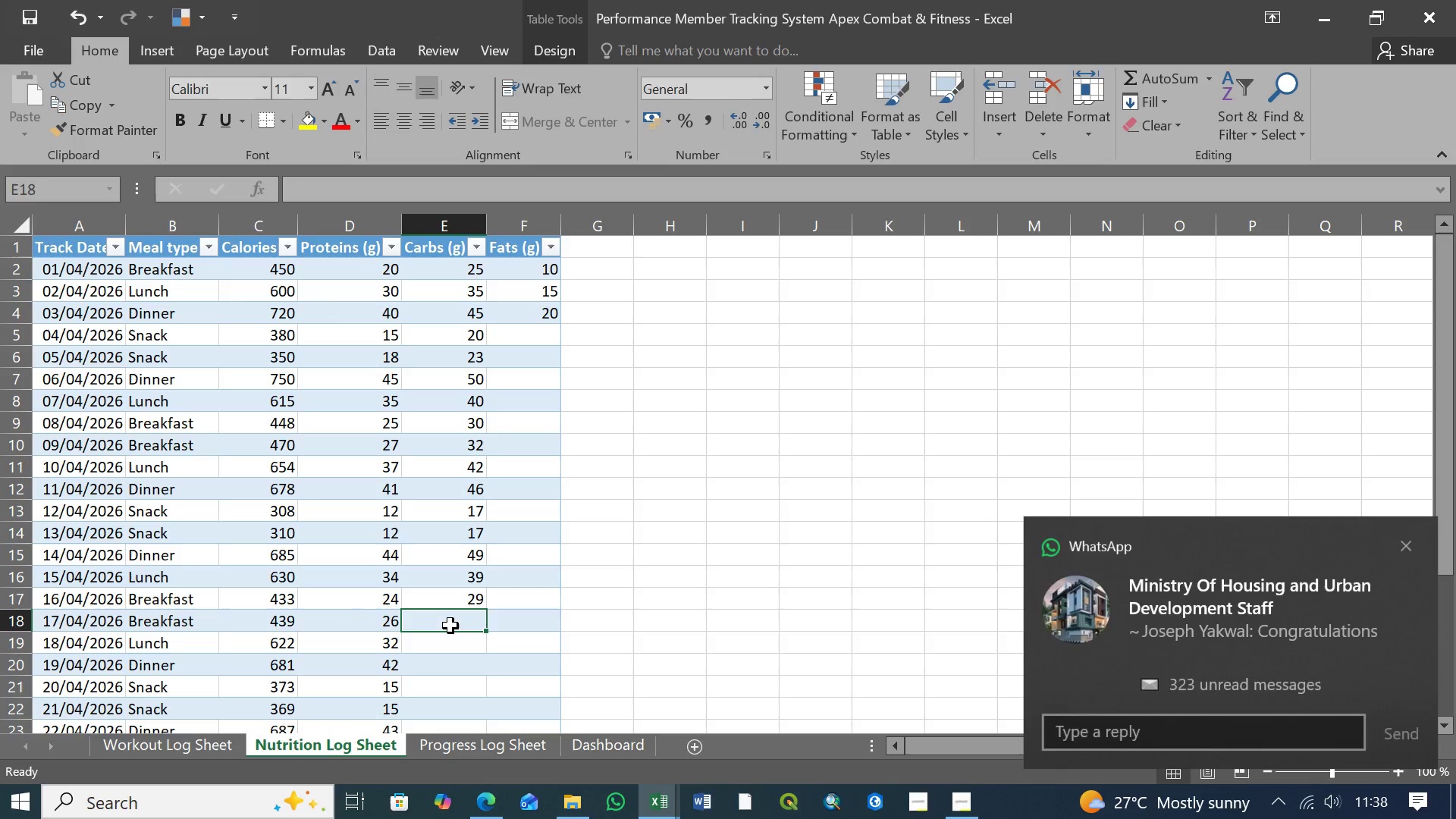 
type(31)
 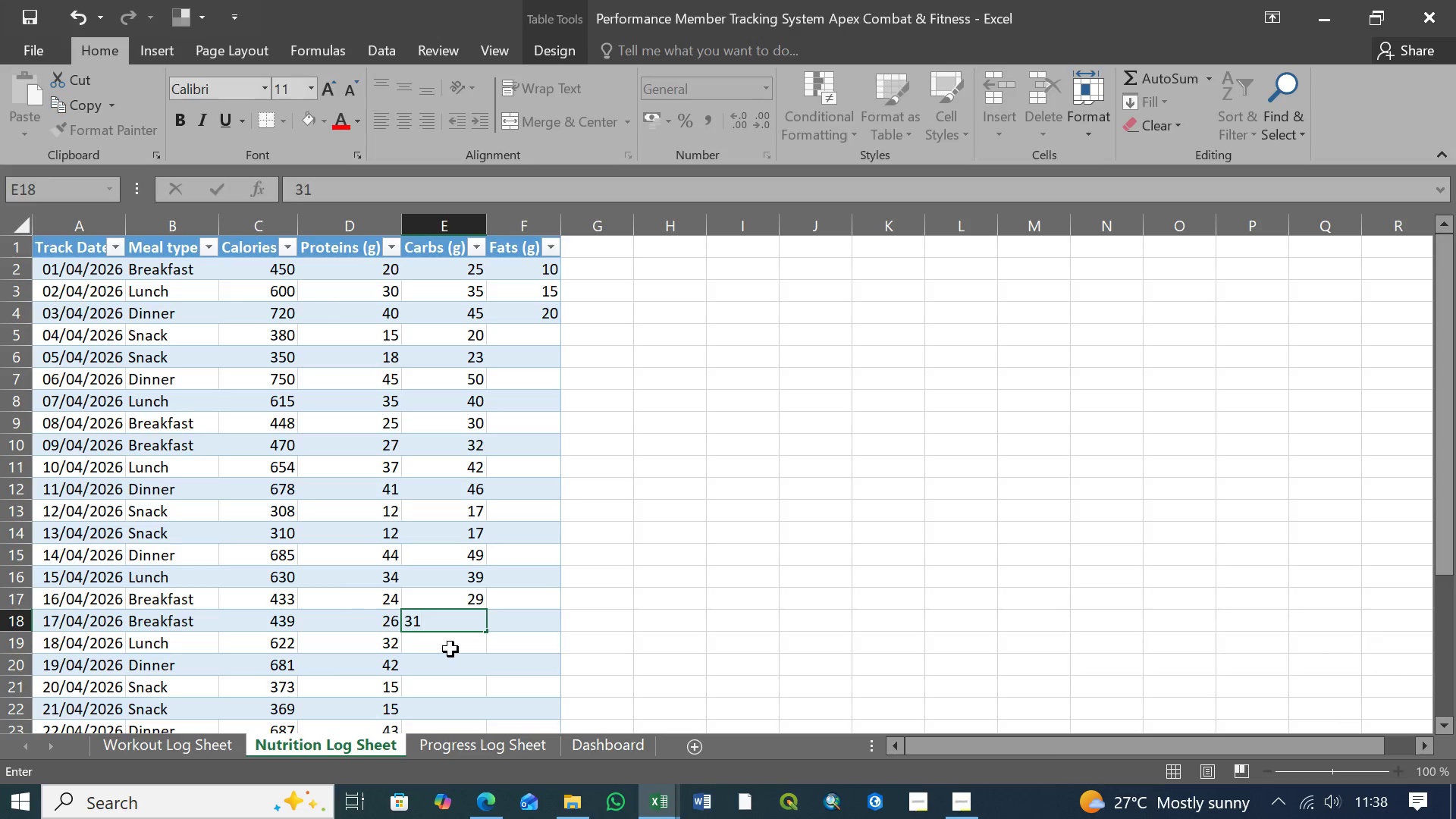 
left_click([450, 649])
 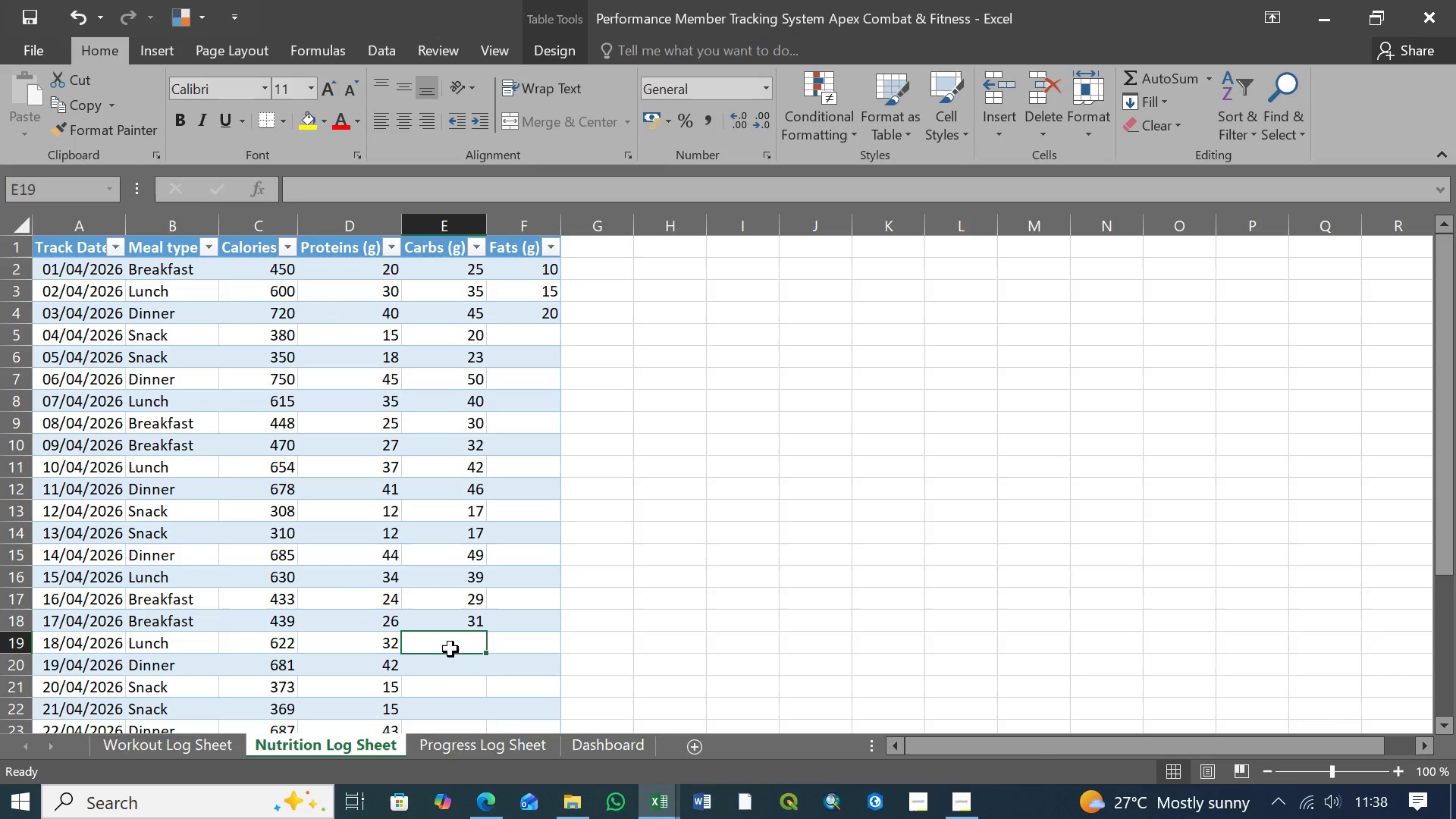 
type(37)
 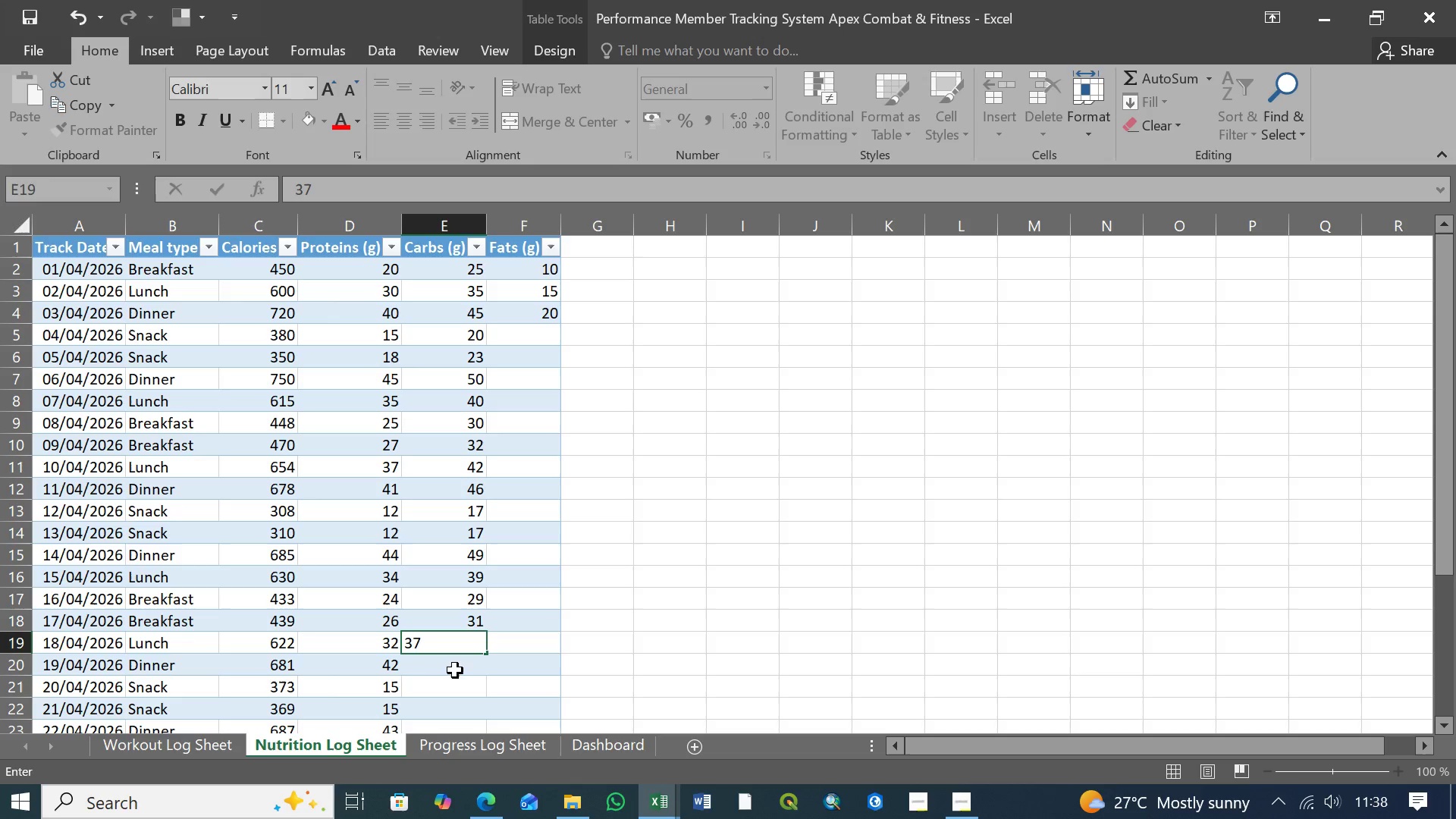 
left_click([457, 667])
 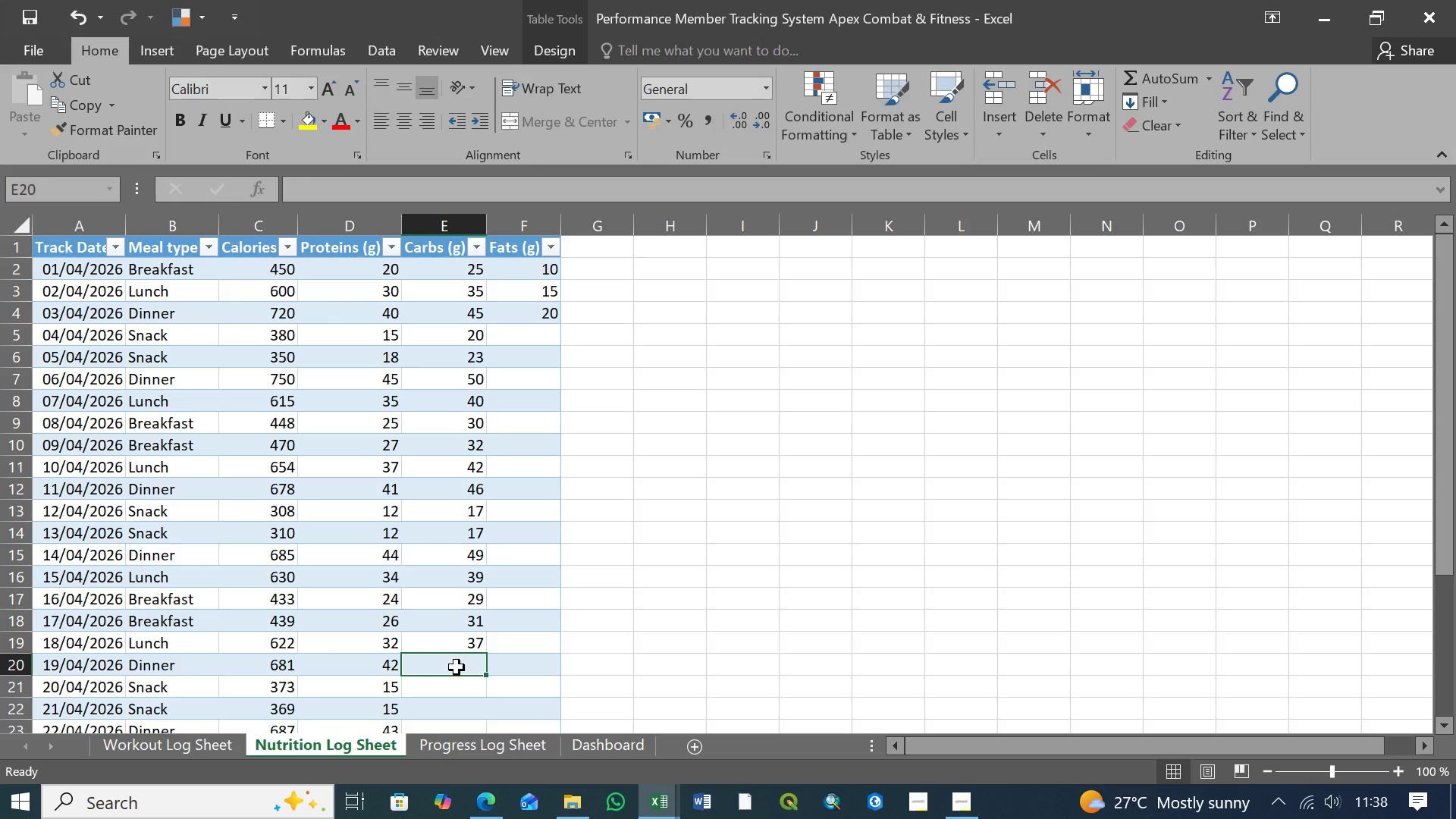 
type(47)
 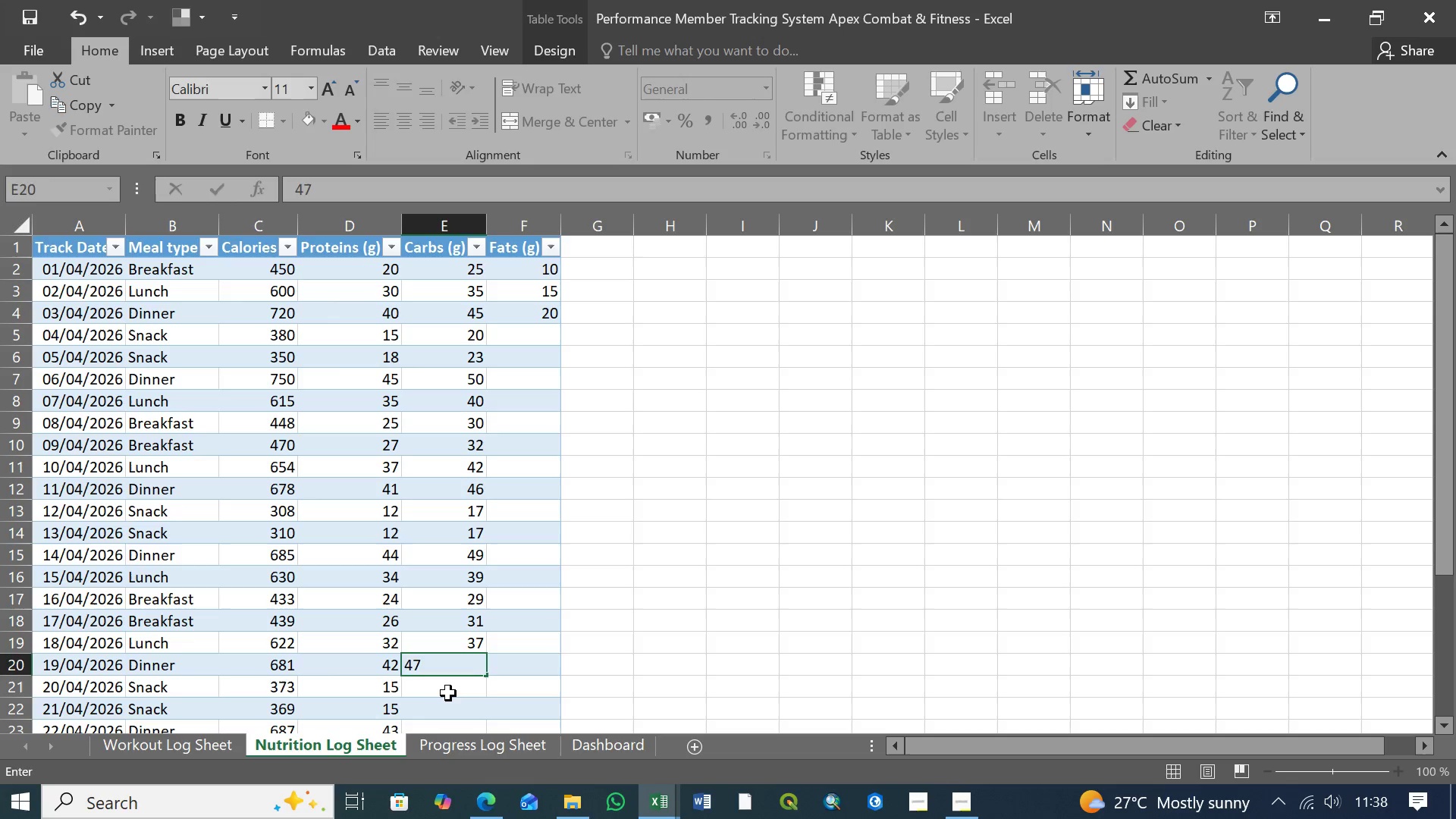 
left_click([448, 693])
 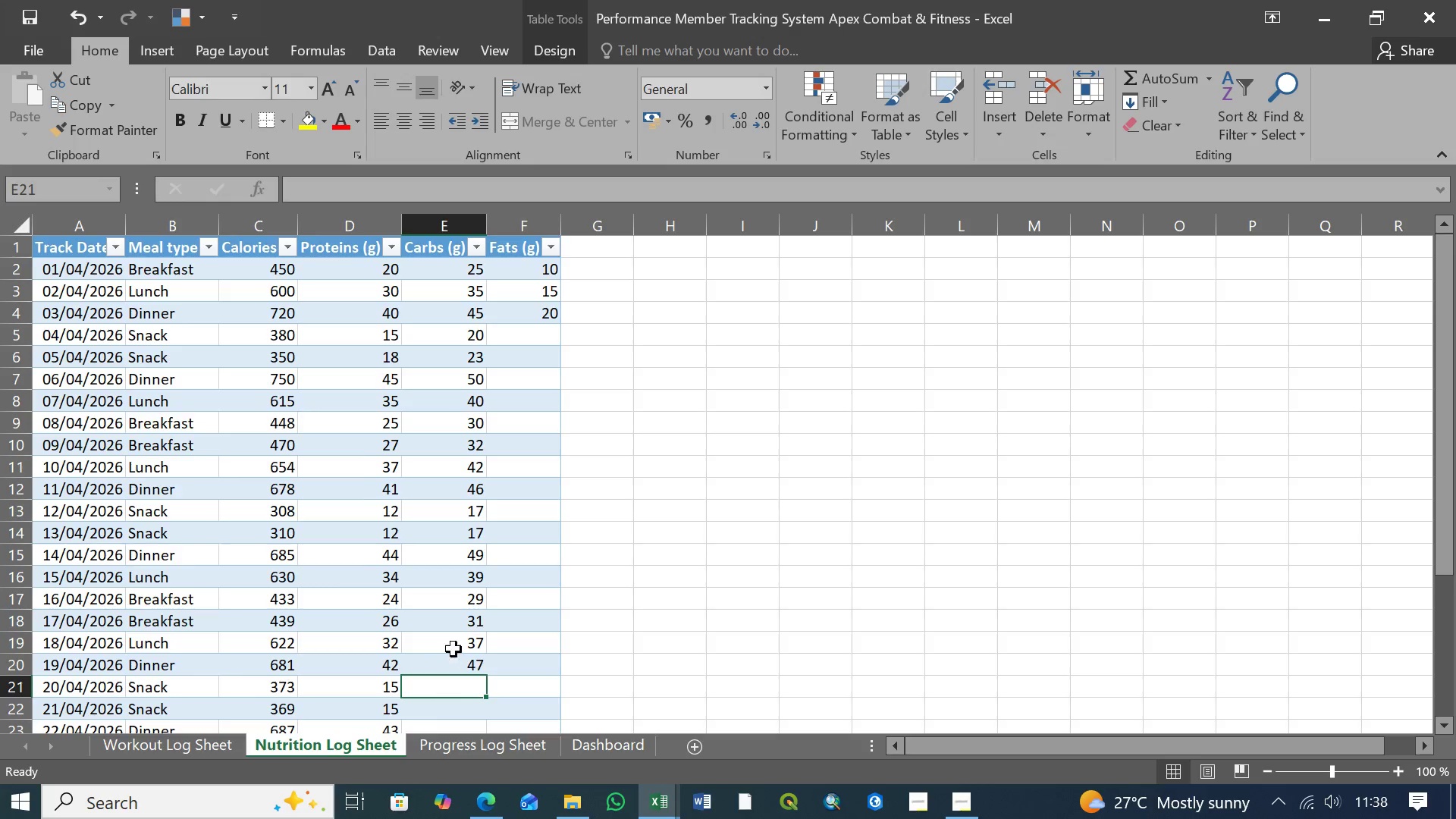 
scroll: coordinate [453, 649], scroll_direction: down, amount: 4.0
 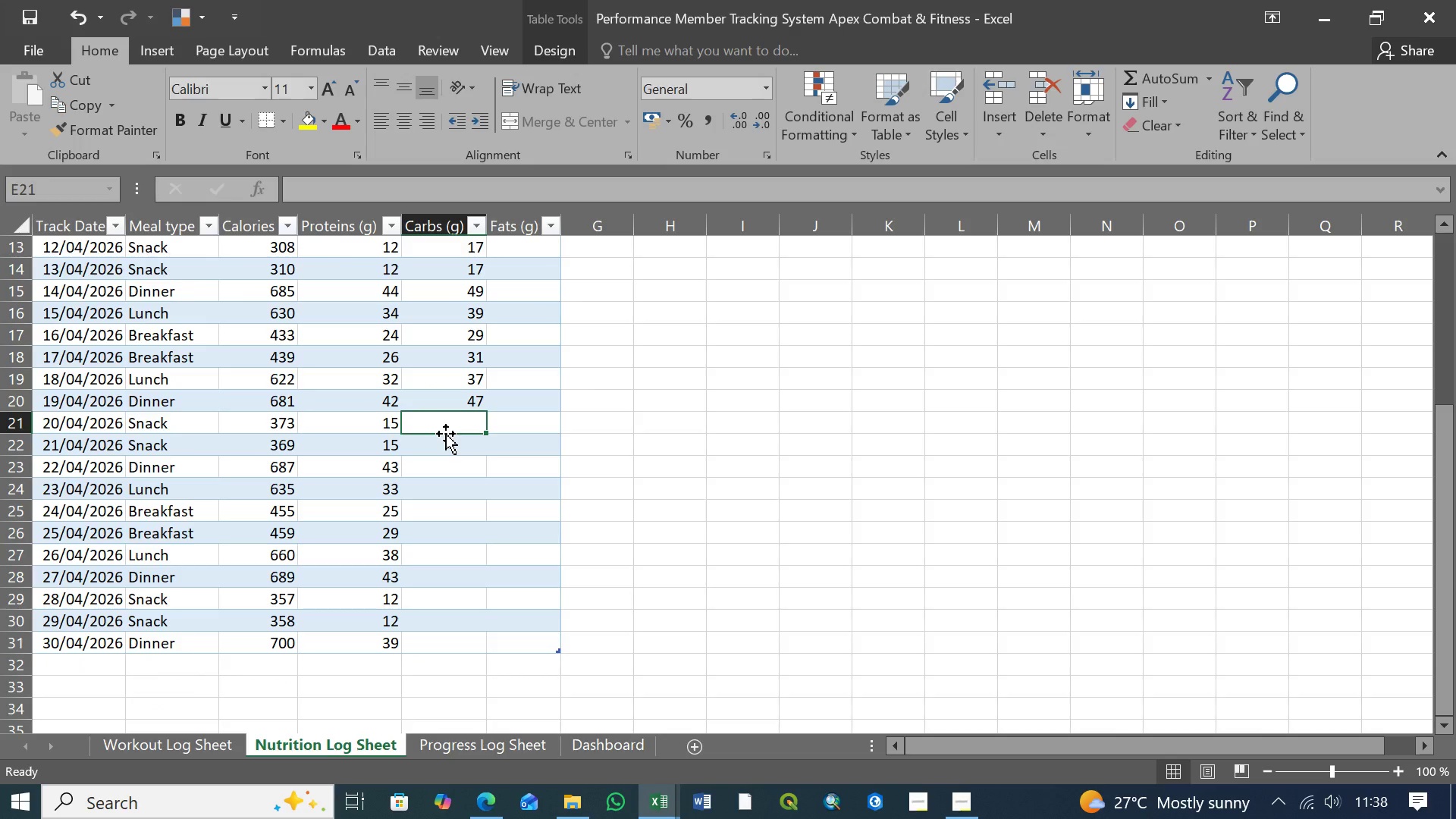 
type(20)
 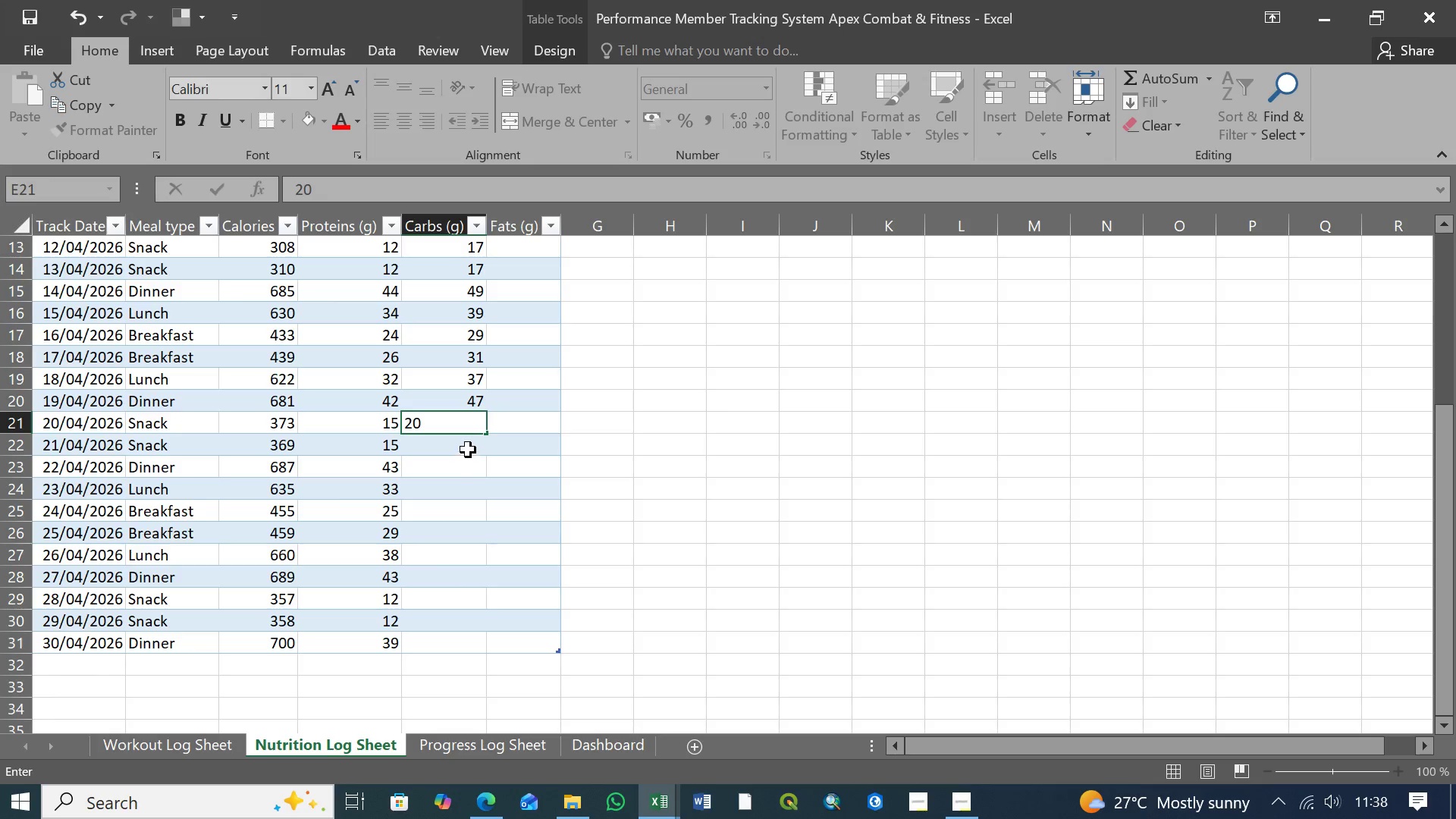 
left_click([468, 449])
 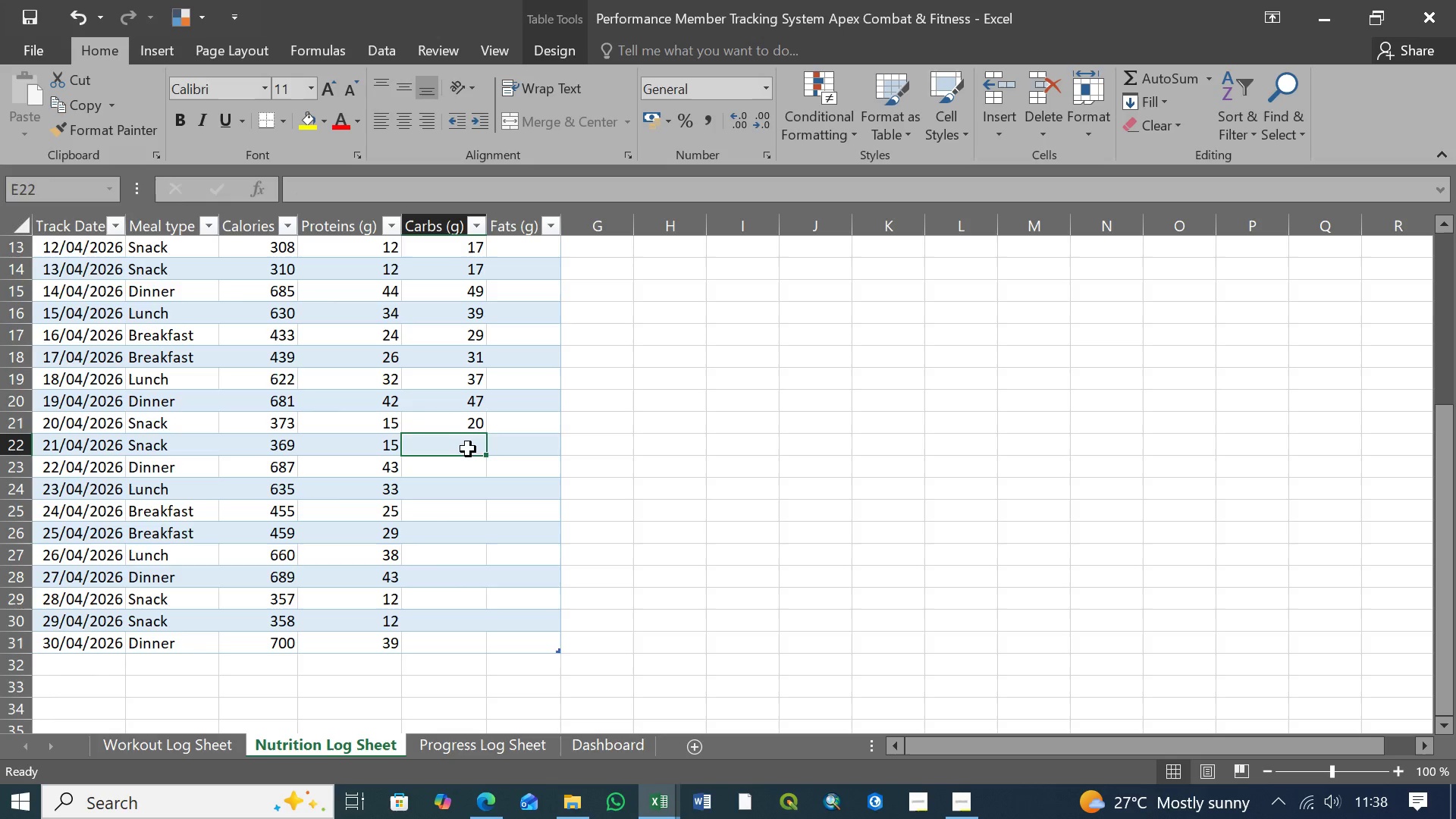 
type(20)
 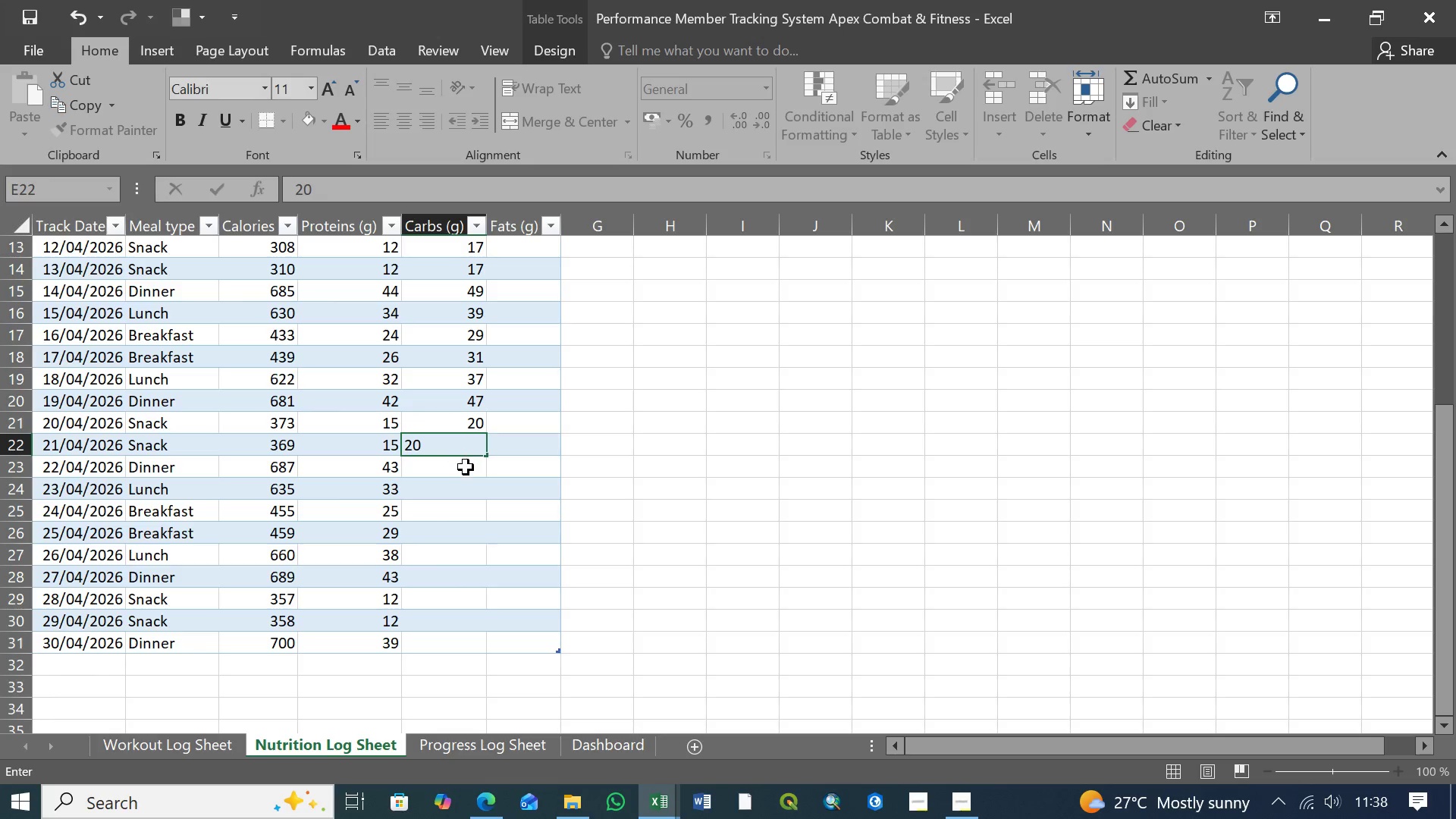 
left_click([466, 467])
 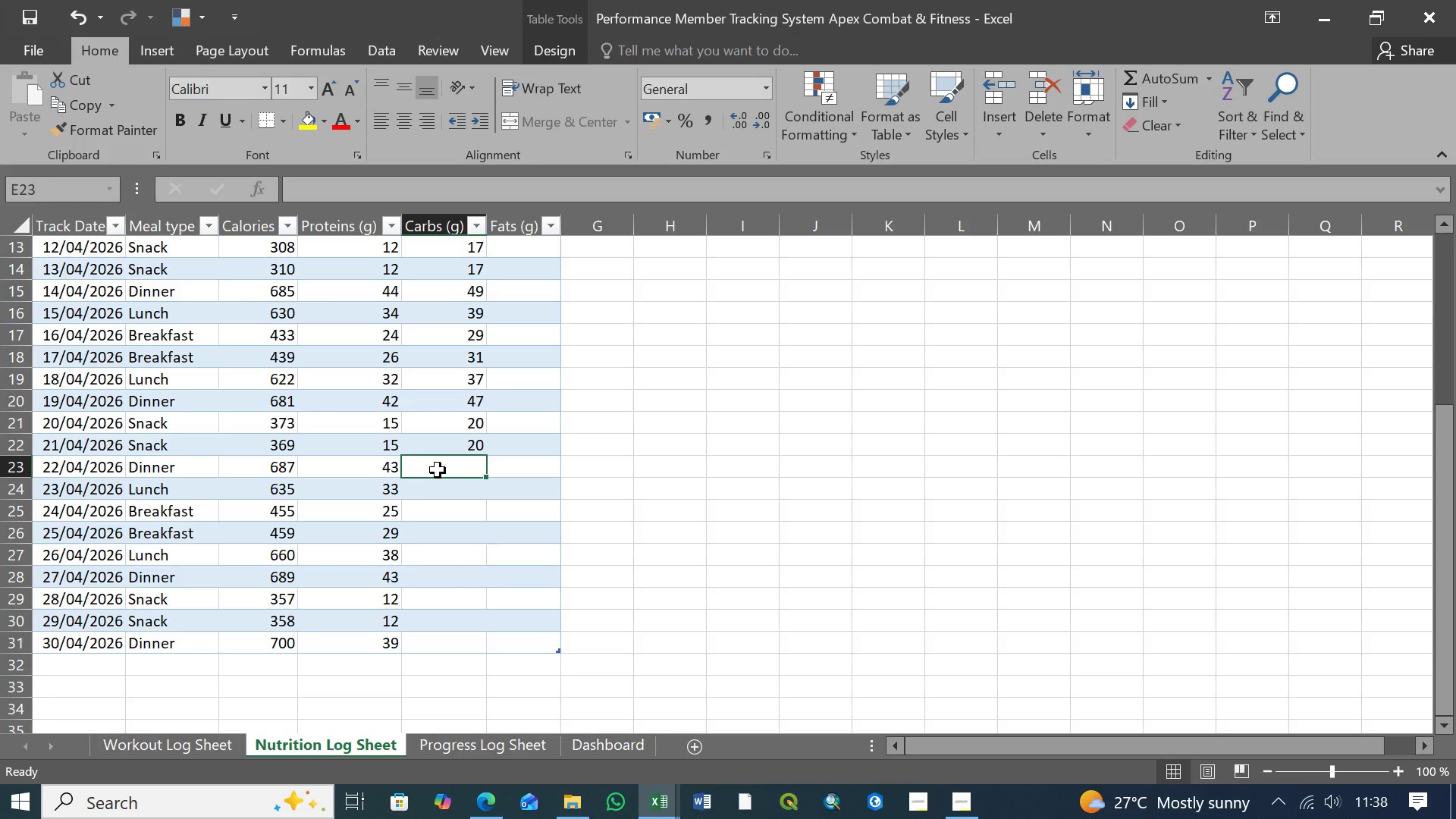 
type(48)
 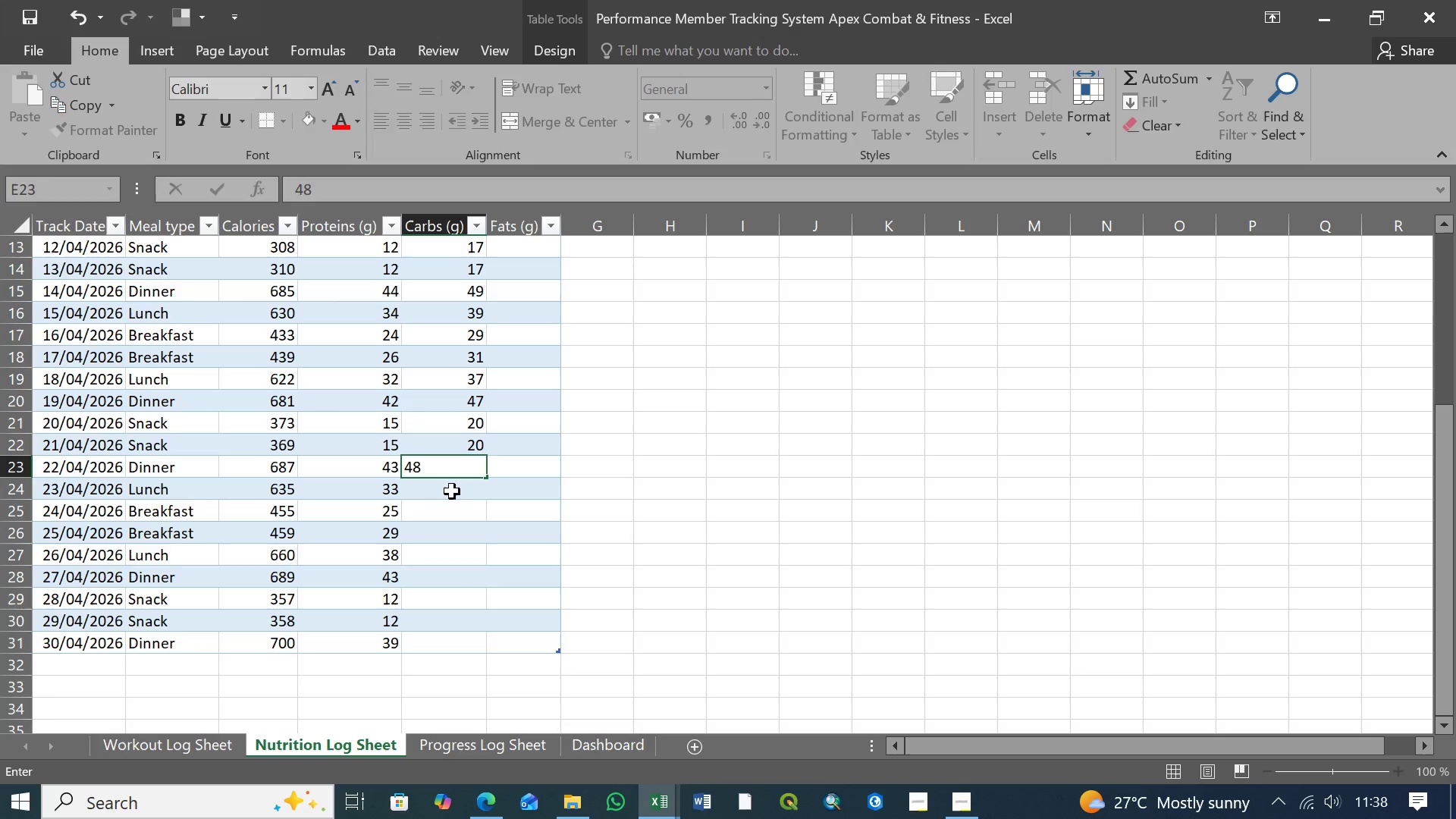 
left_click([452, 491])
 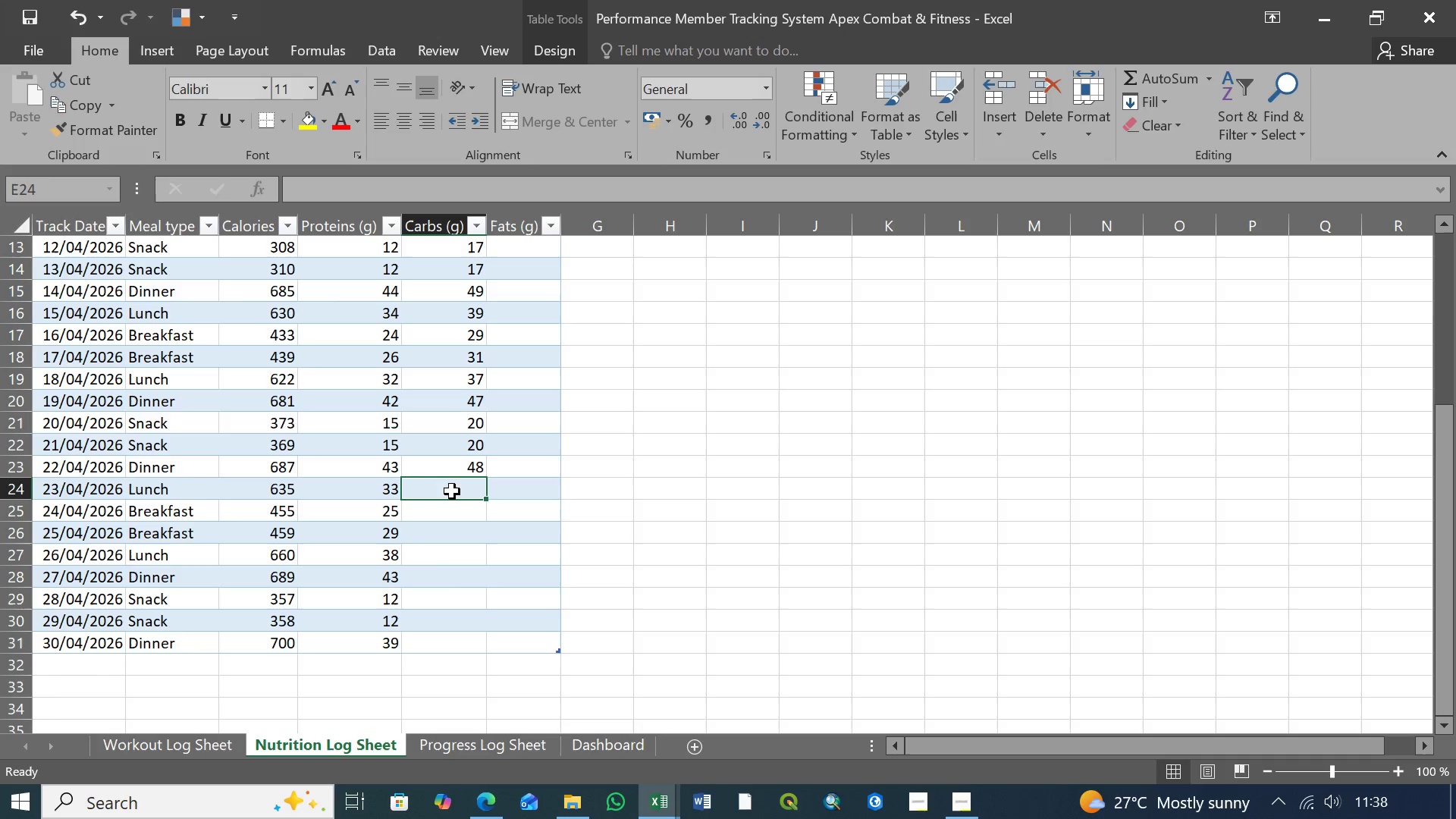 
type(58)
 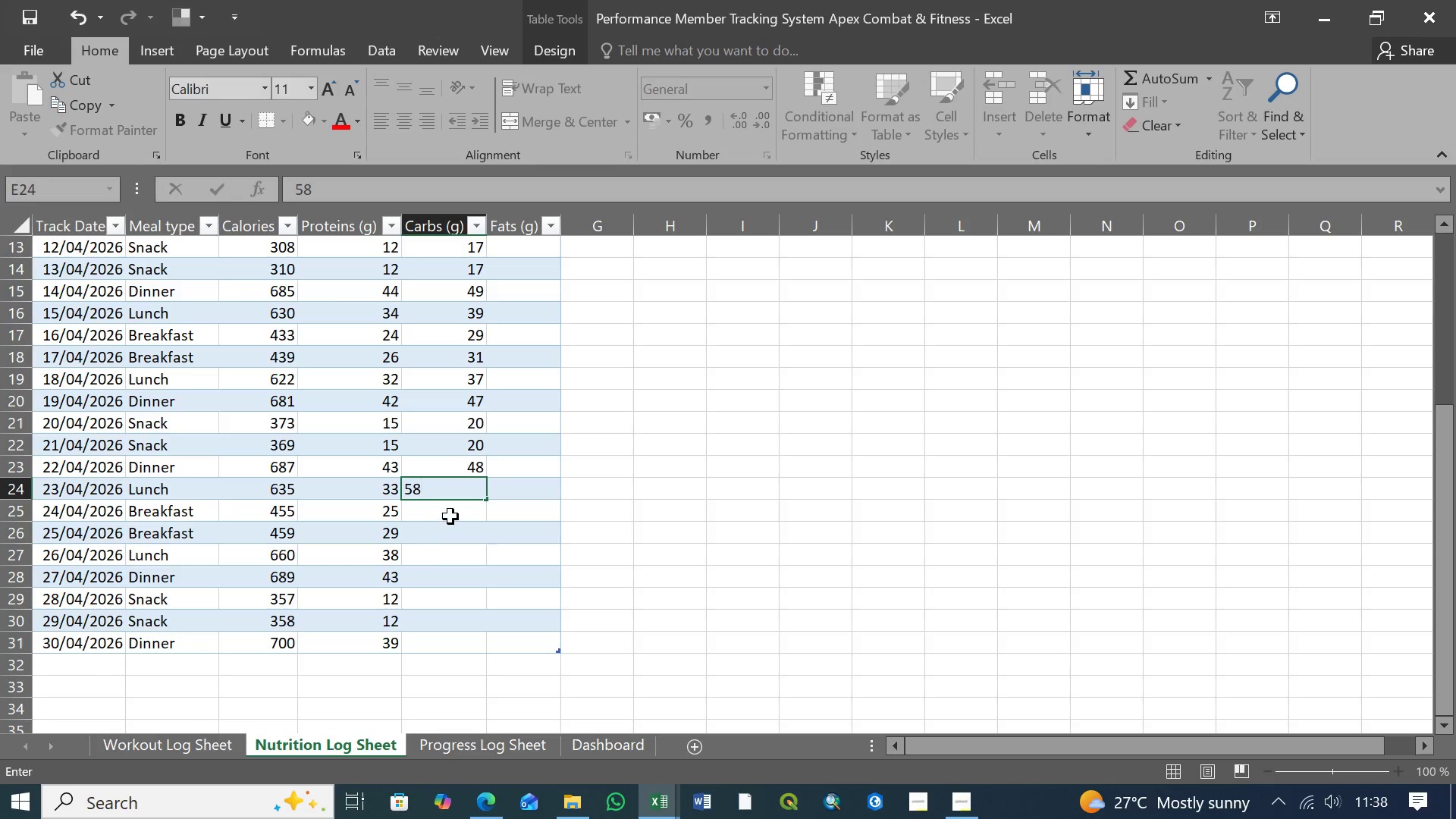 
left_click([455, 516])
 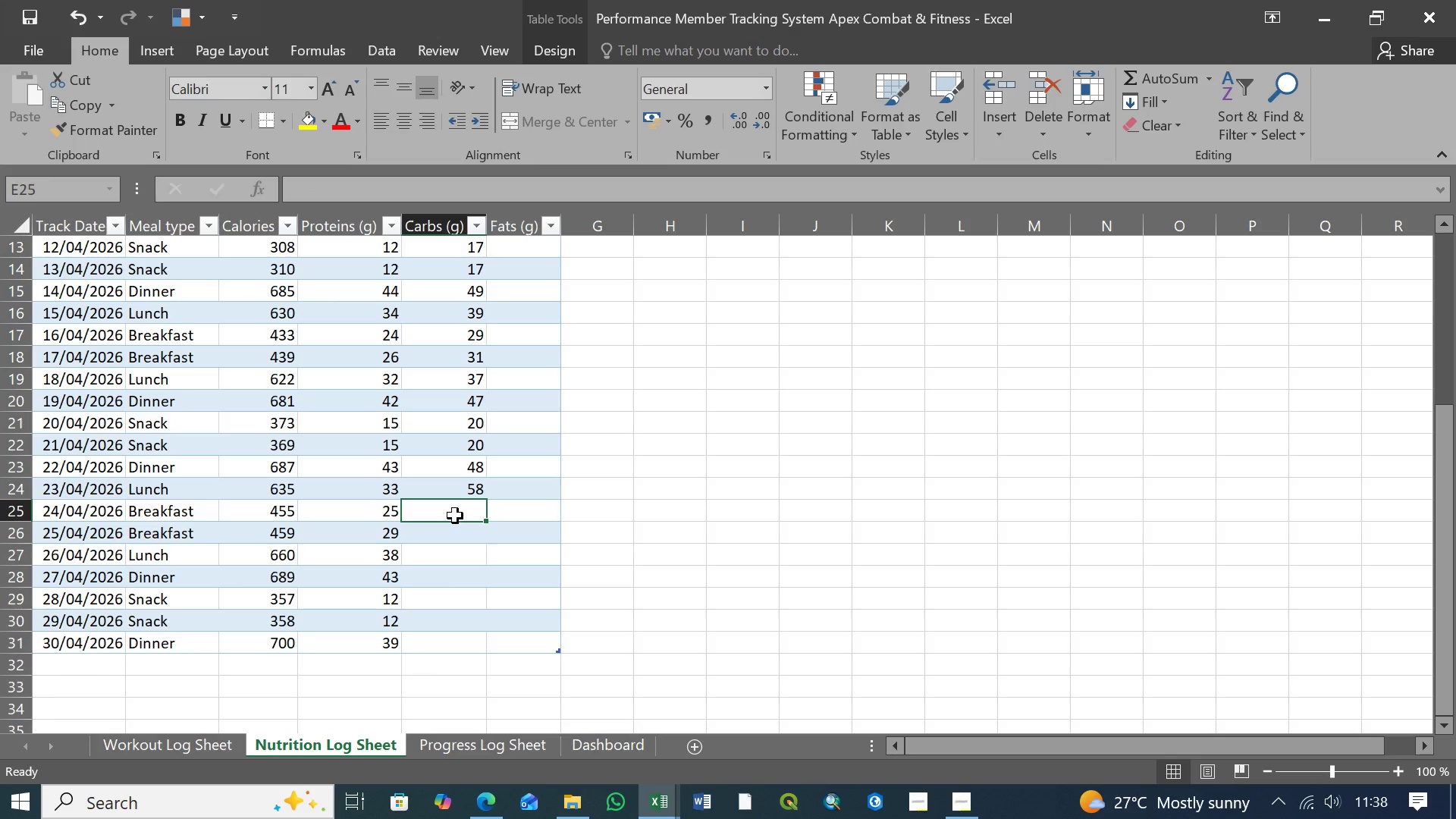 
type(30)
 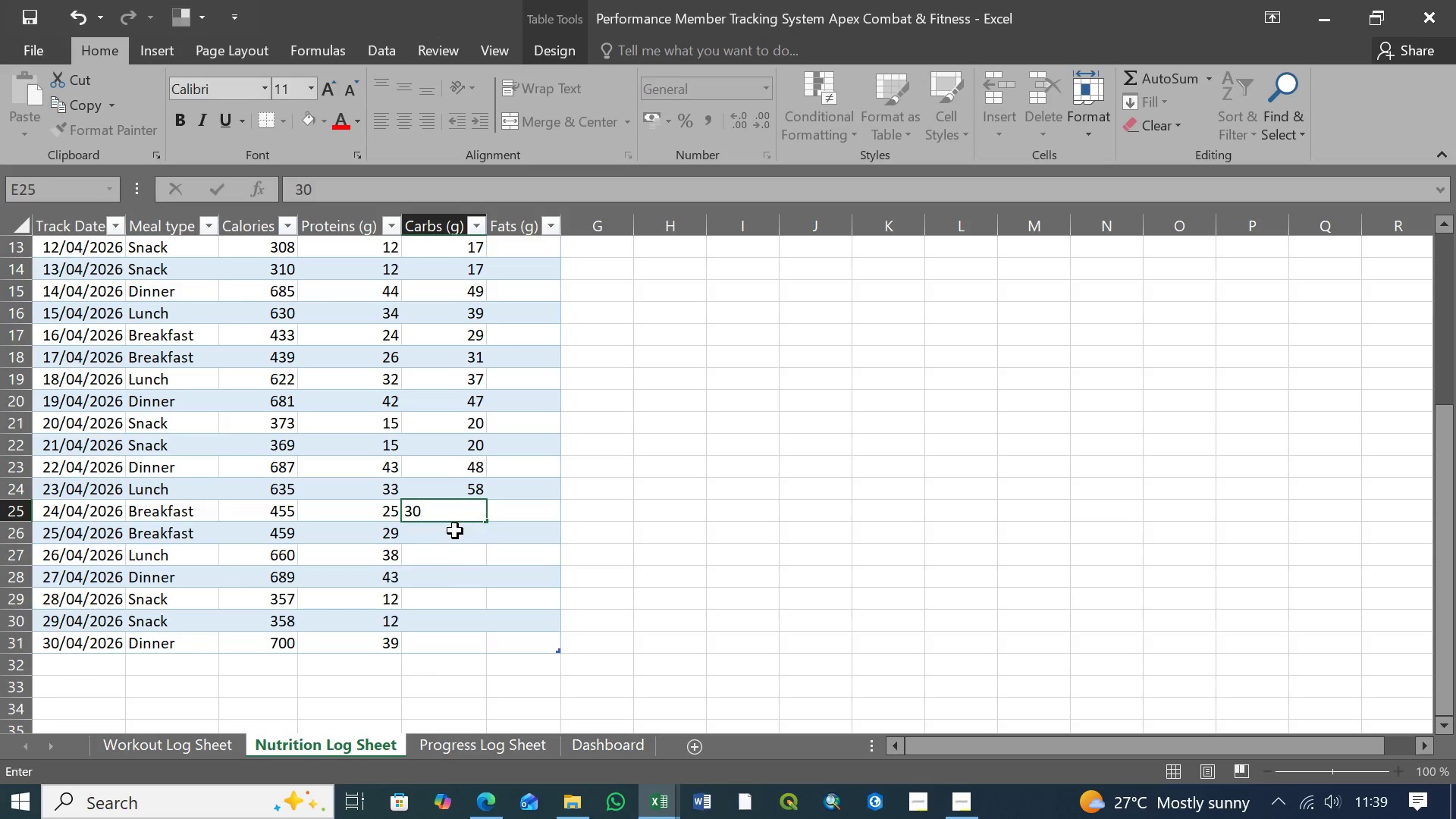 
left_click([455, 531])
 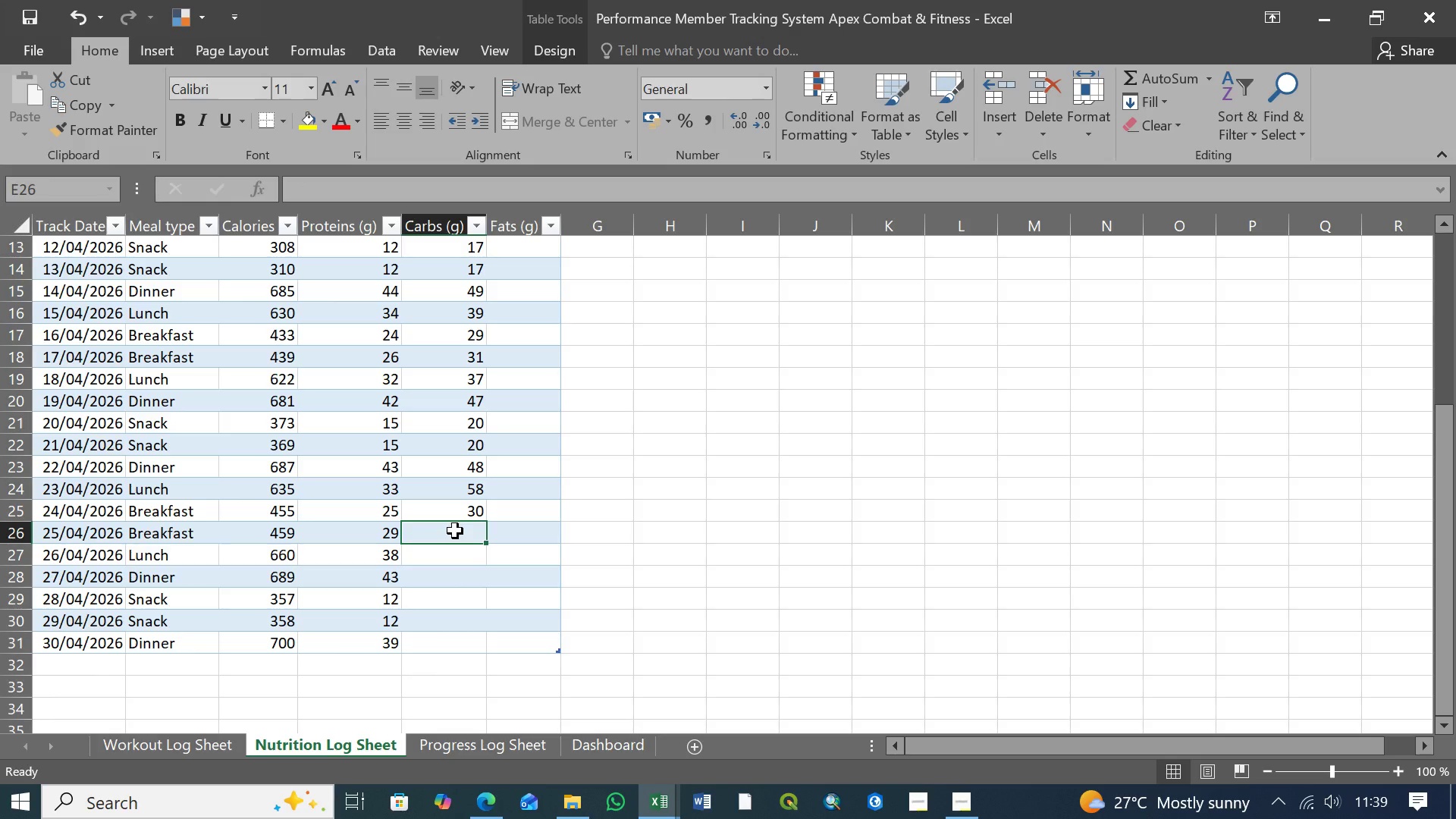 
wait(5.22)
 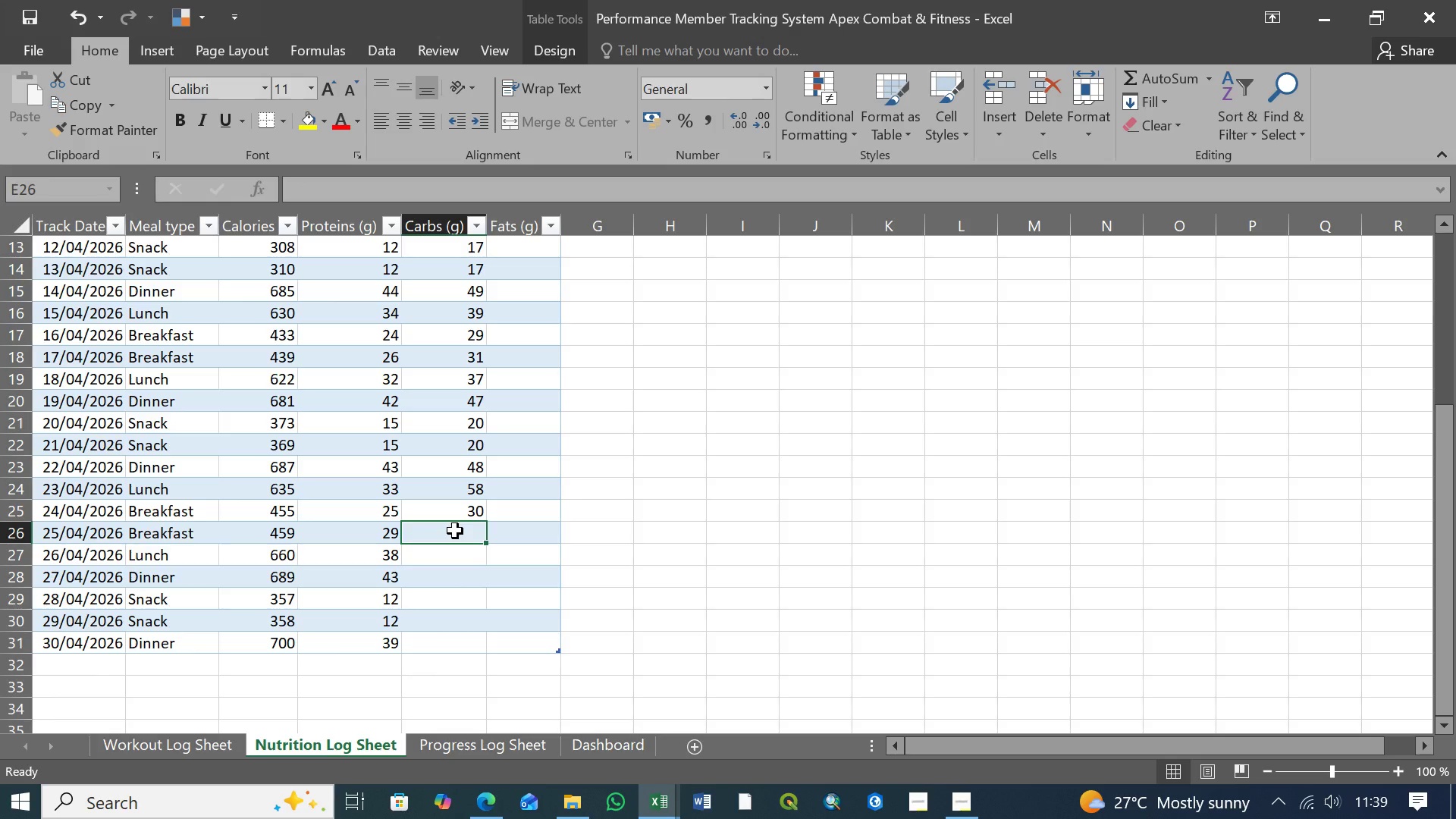 
type(34)
 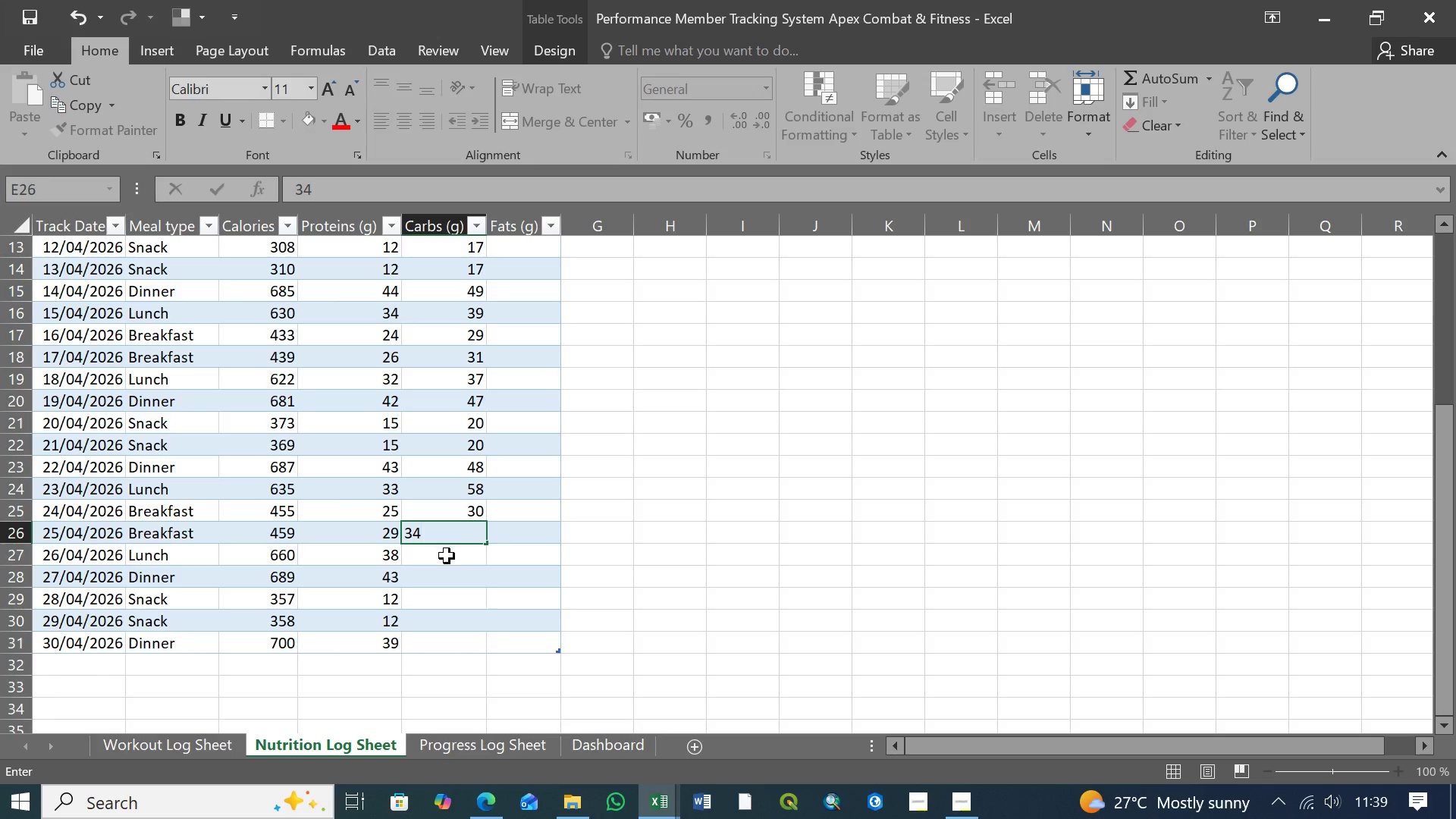 
left_click([447, 556])
 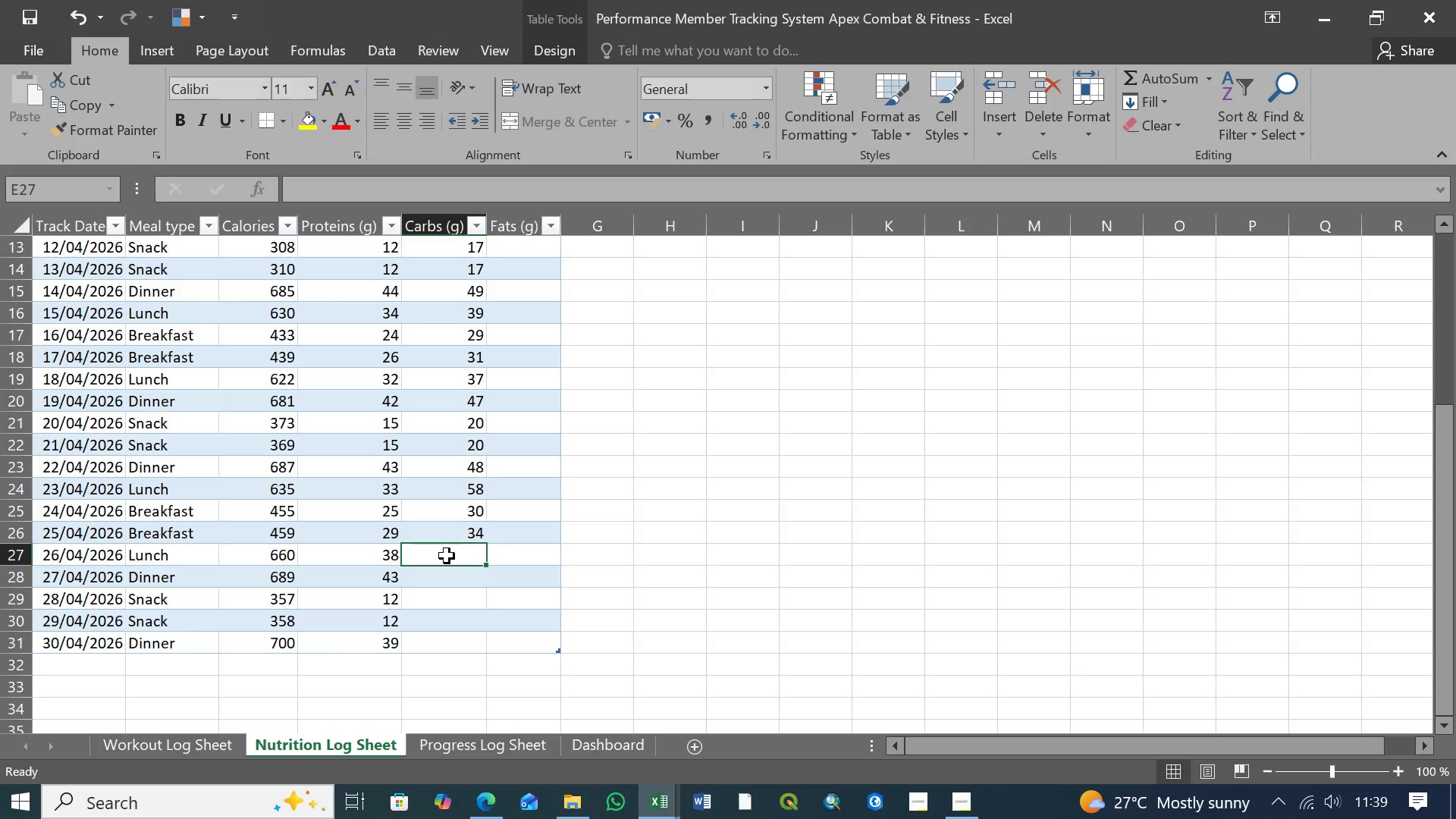 
type(43)
 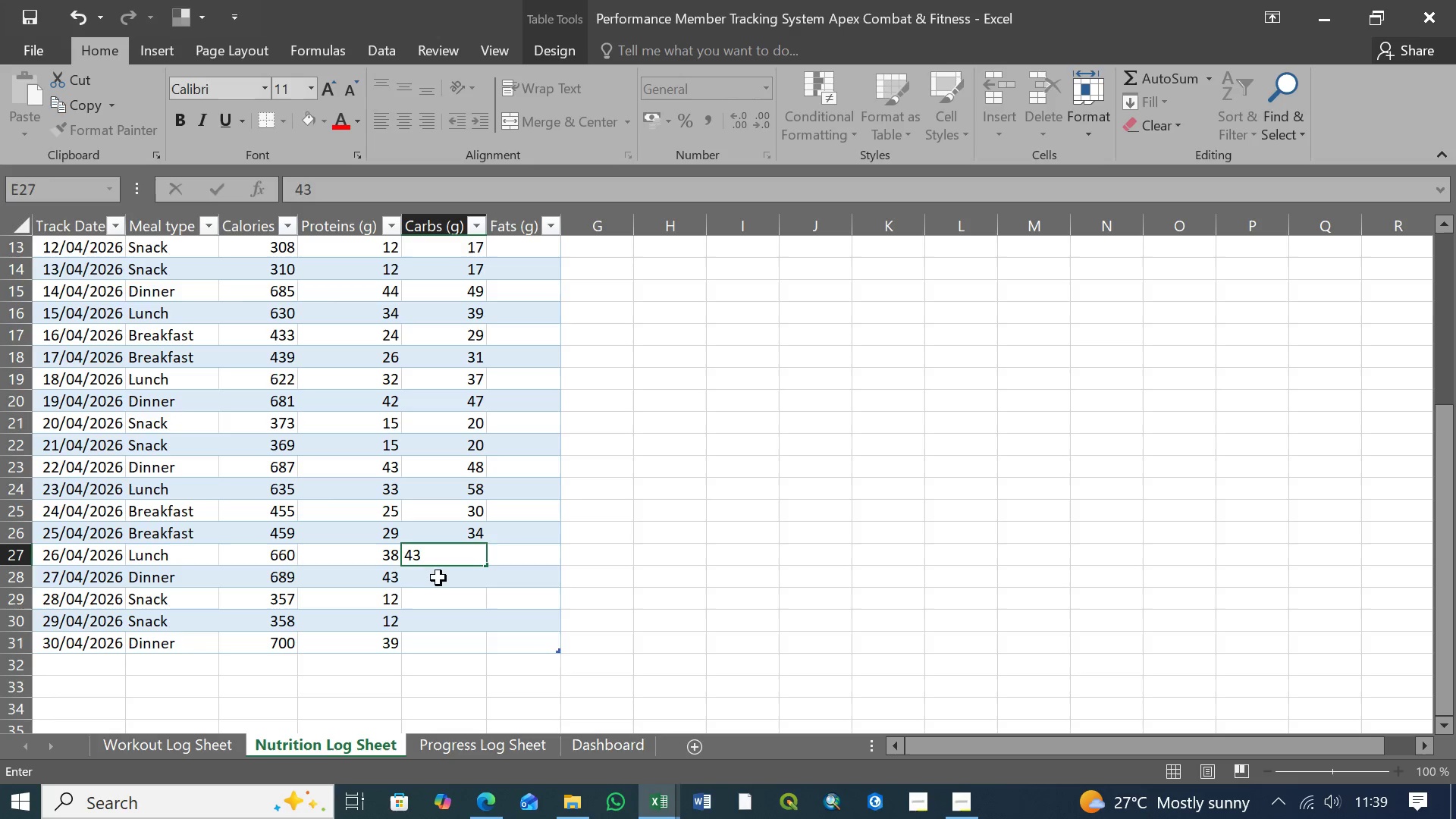 
left_click([441, 580])
 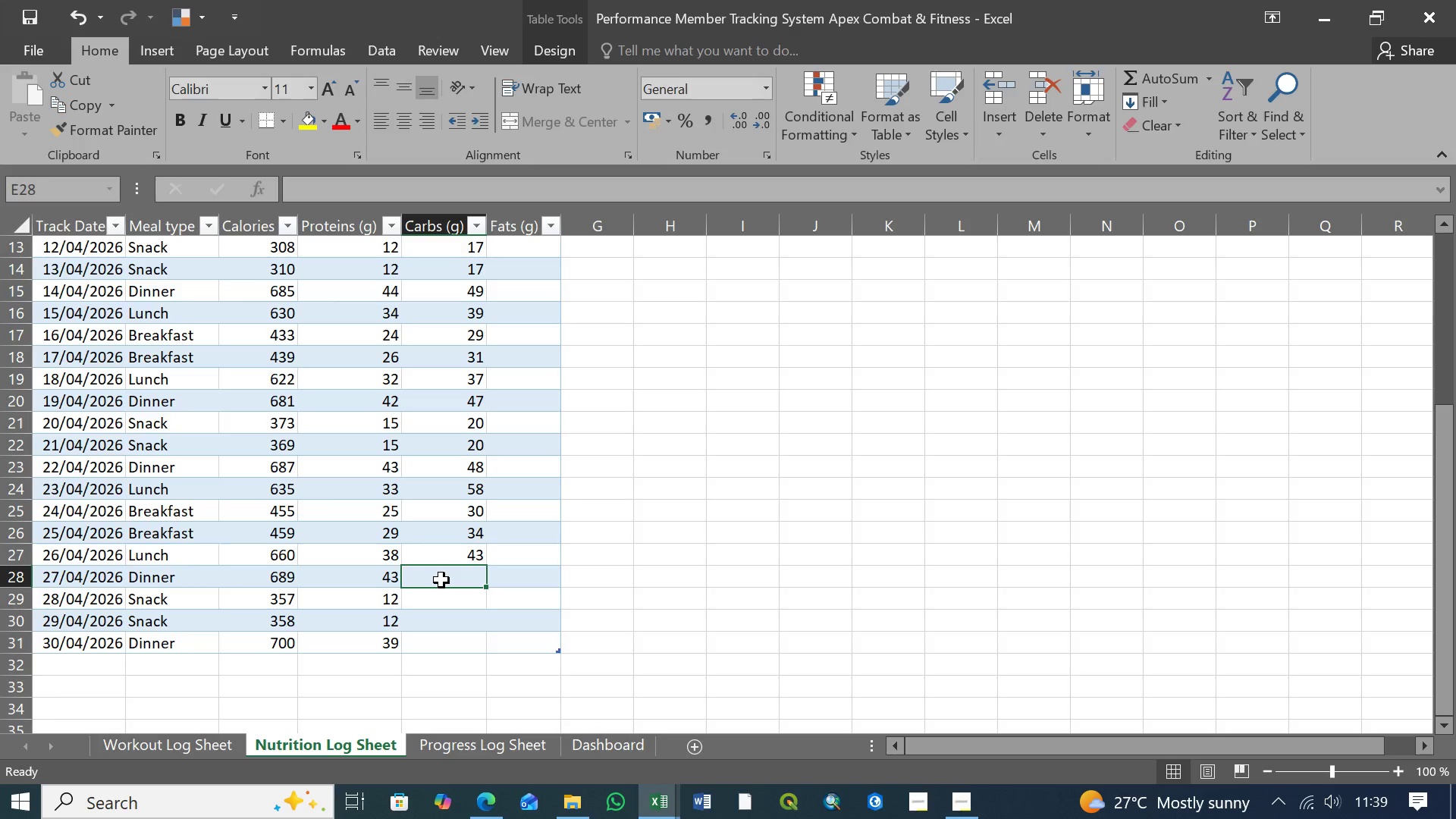 
wait(5.88)
 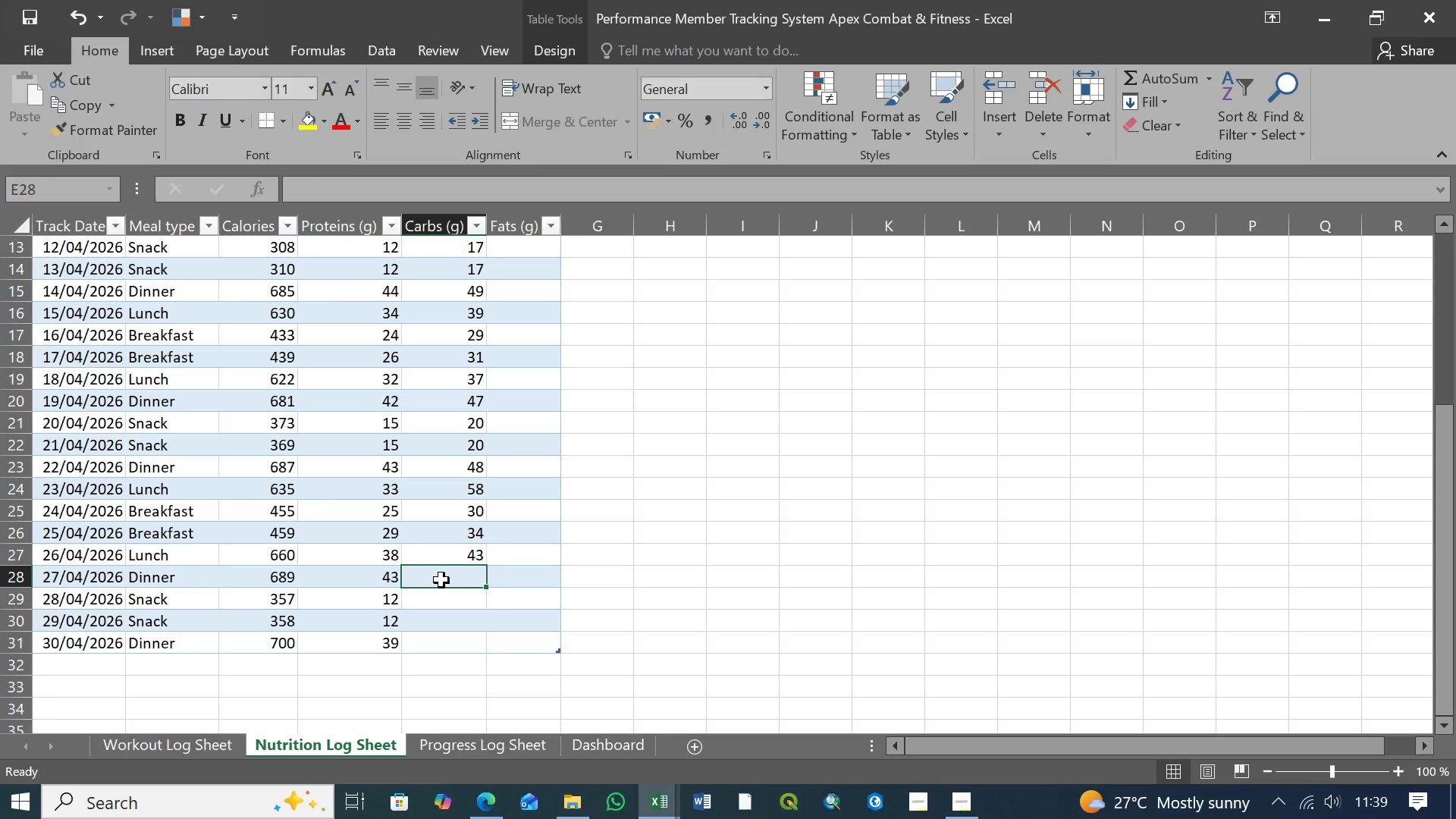 
type(48)
 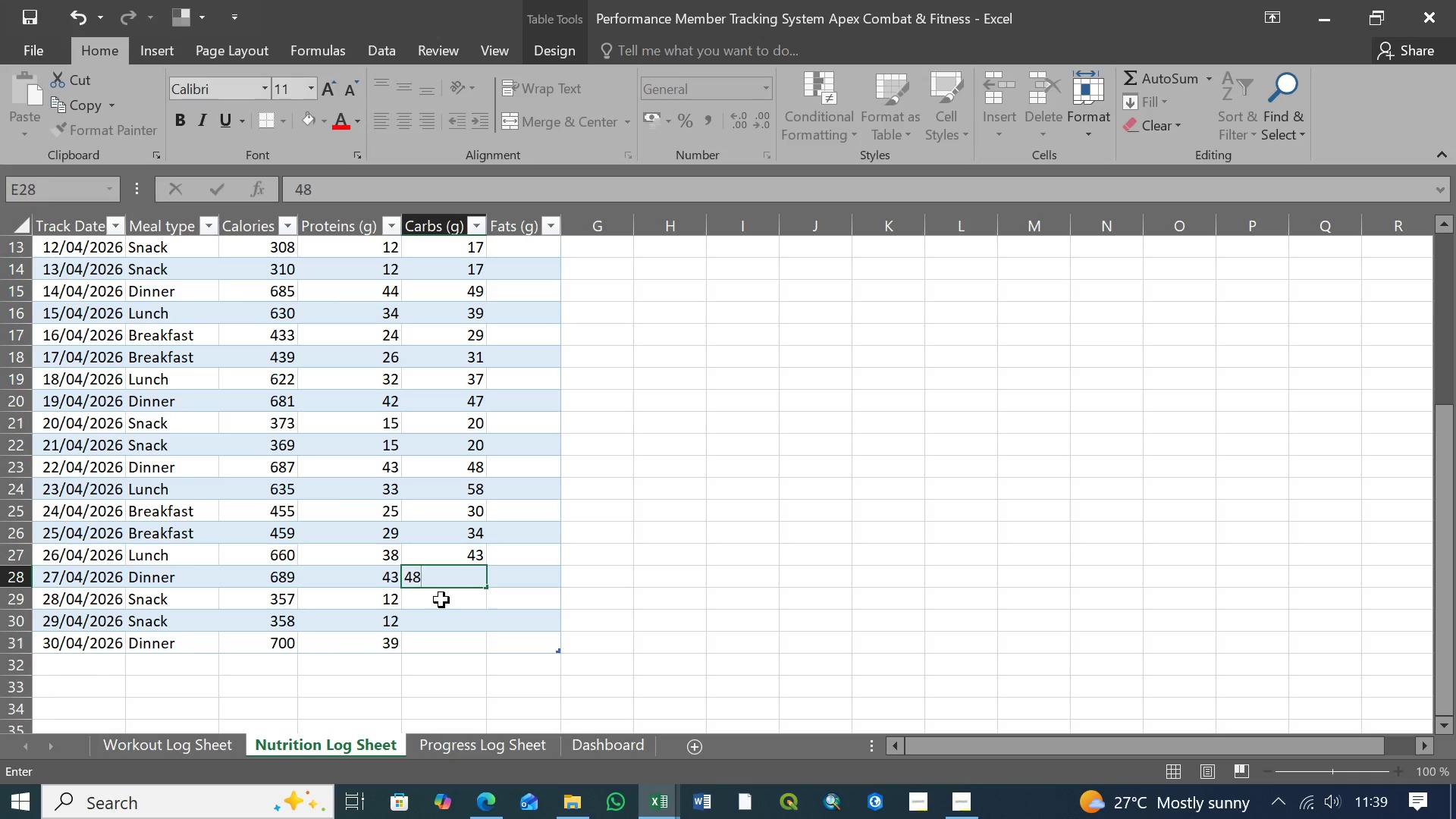 
left_click([441, 600])
 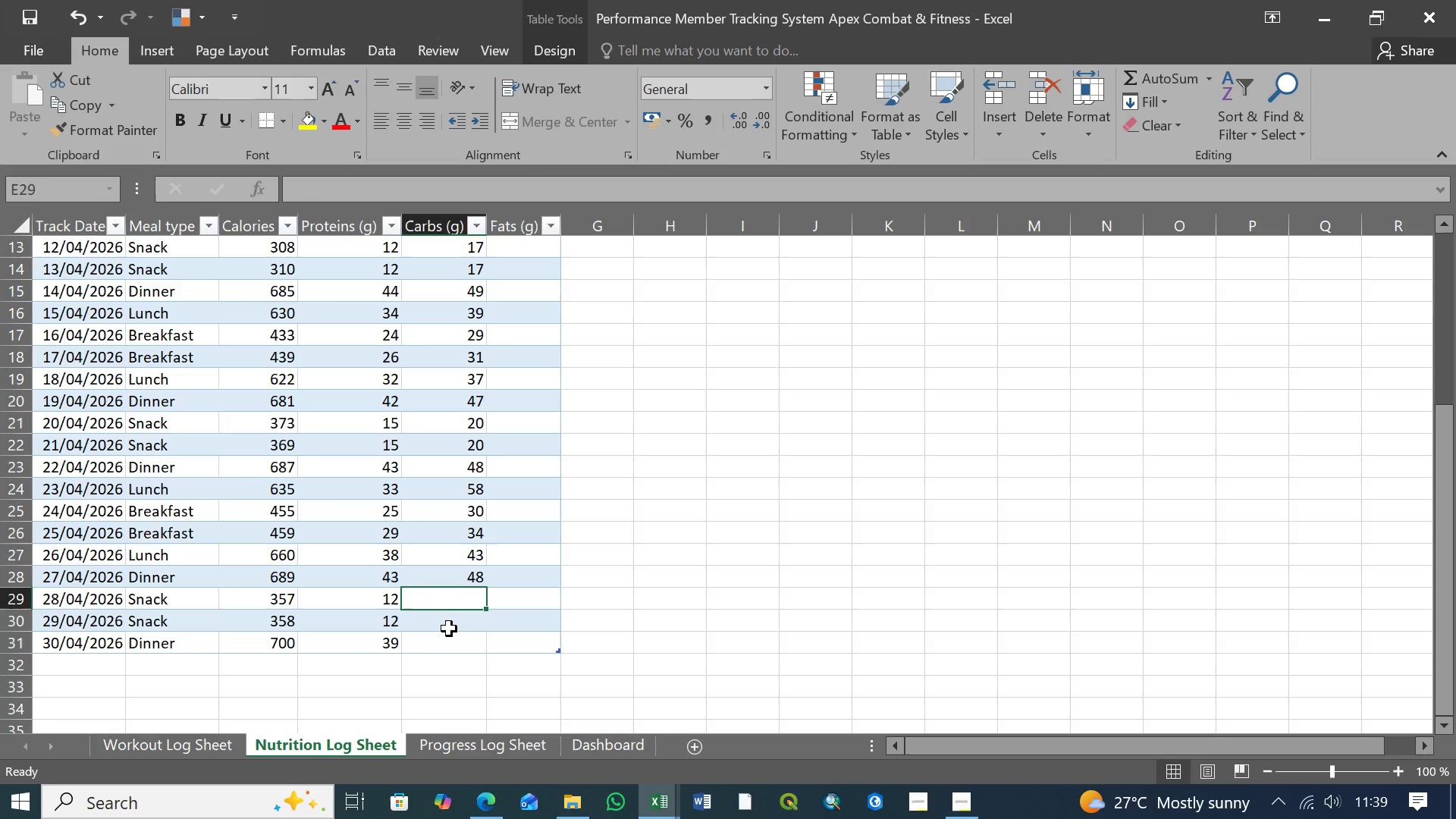 
type(17)
 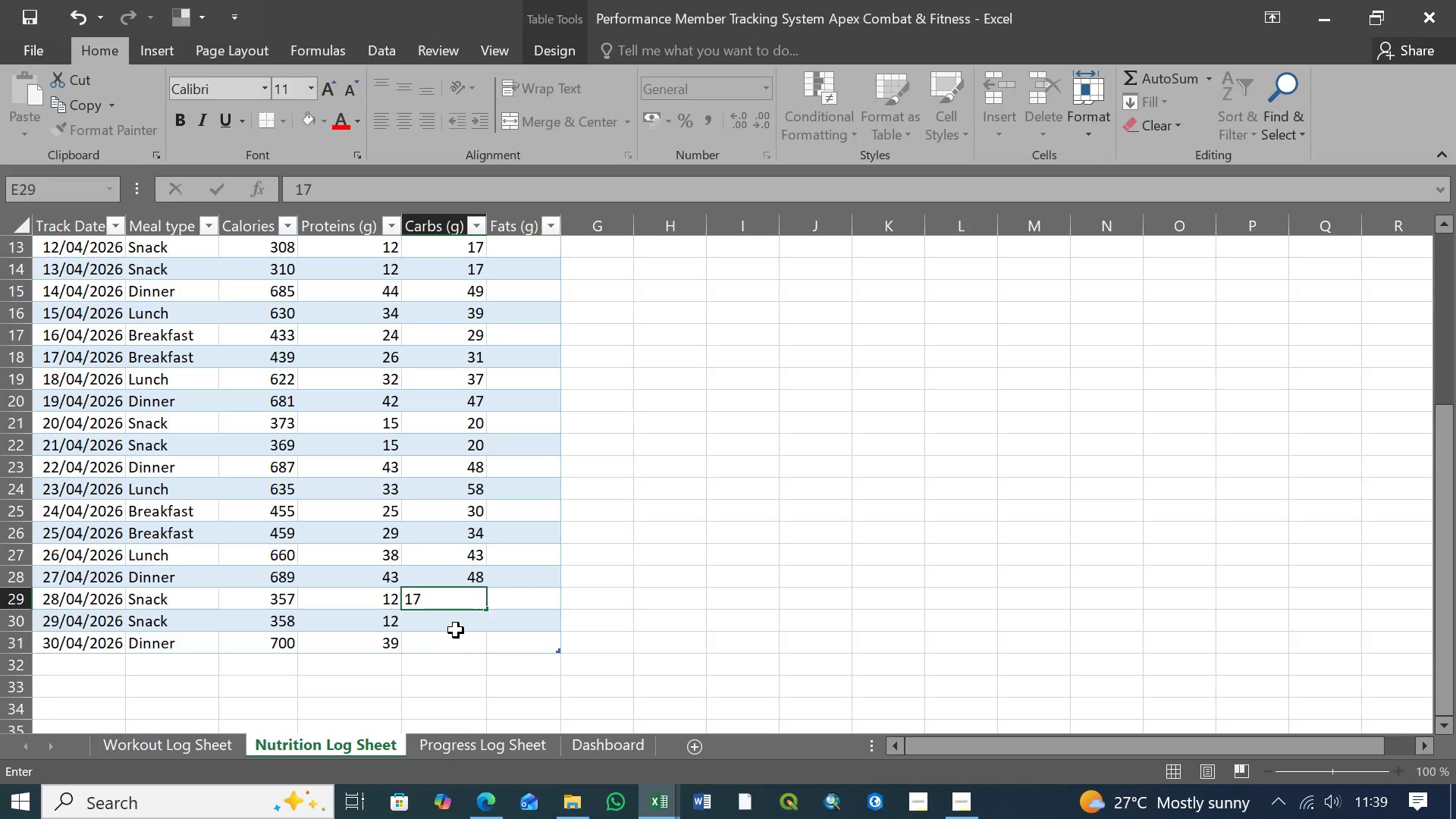 
left_click([457, 628])
 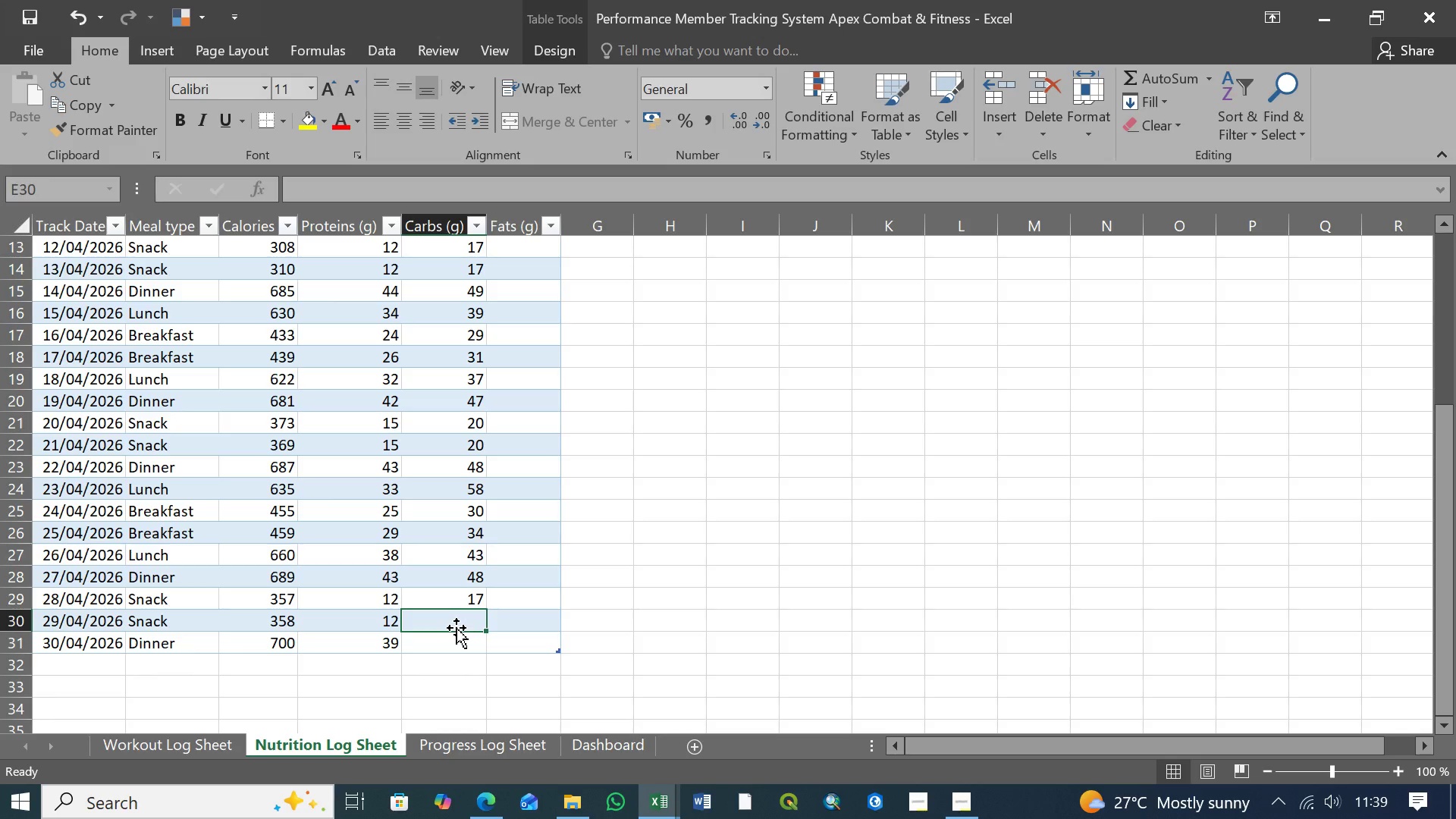 
type(17)
 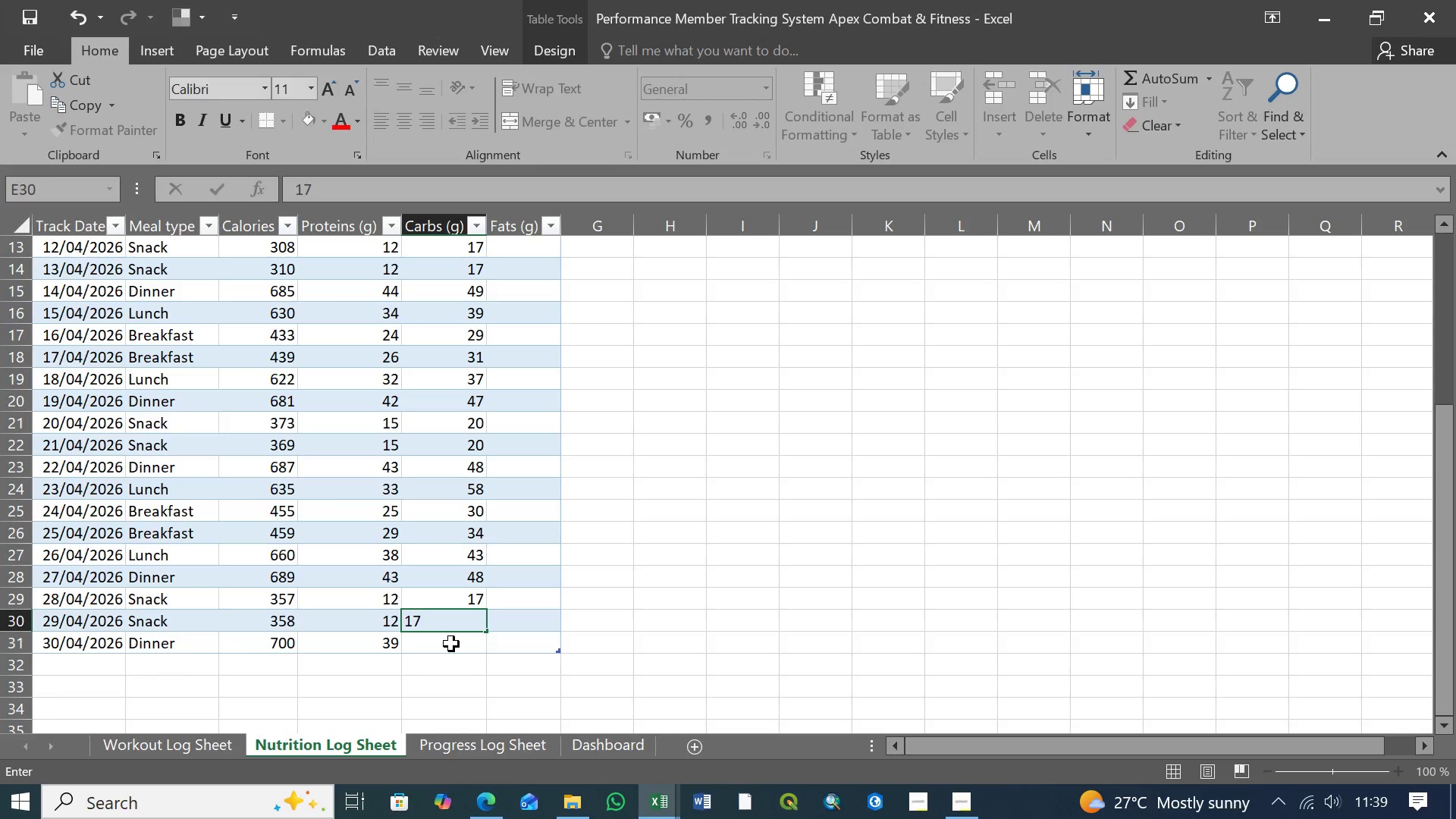 
left_click([451, 646])
 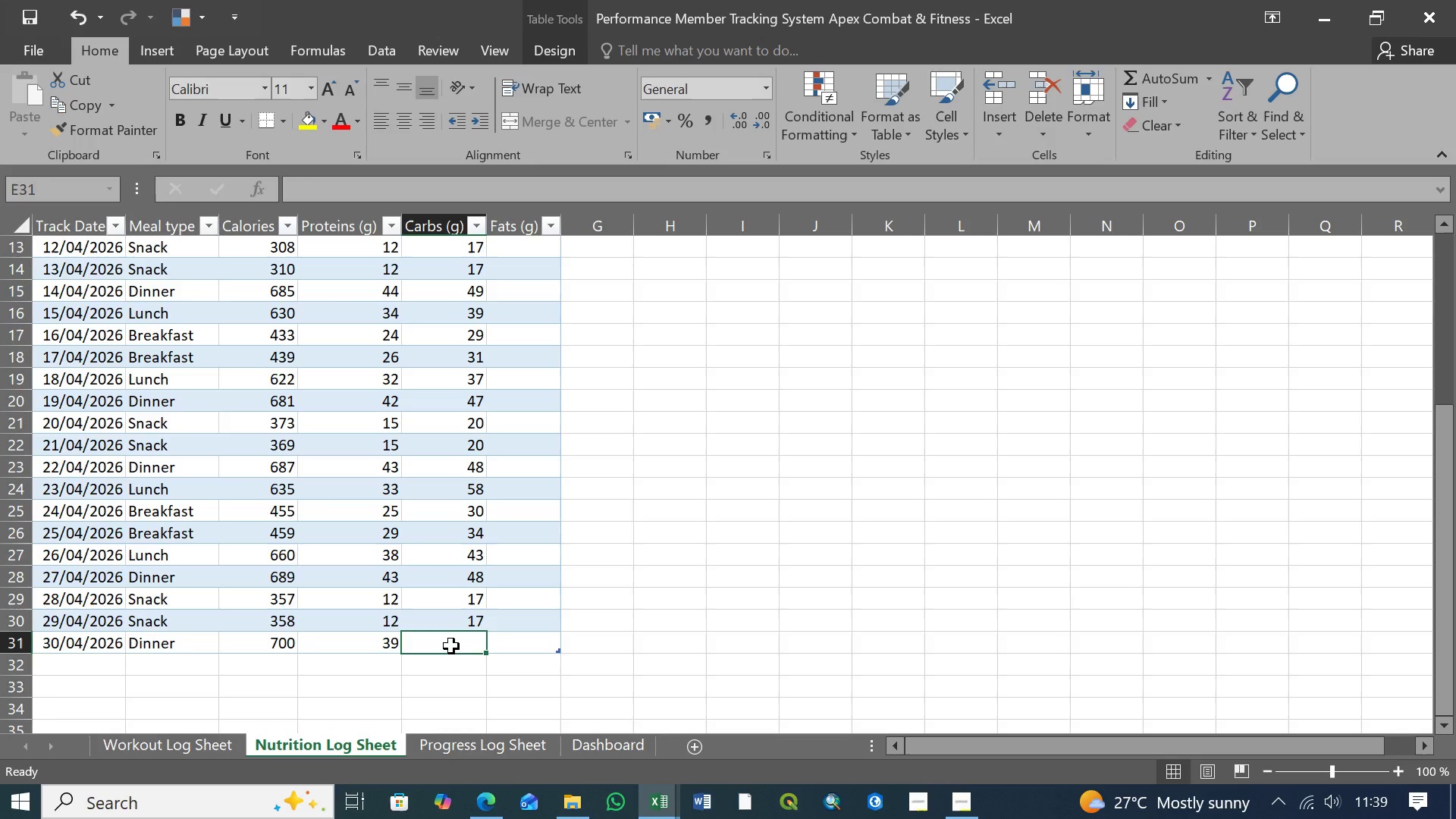 
type(44)
 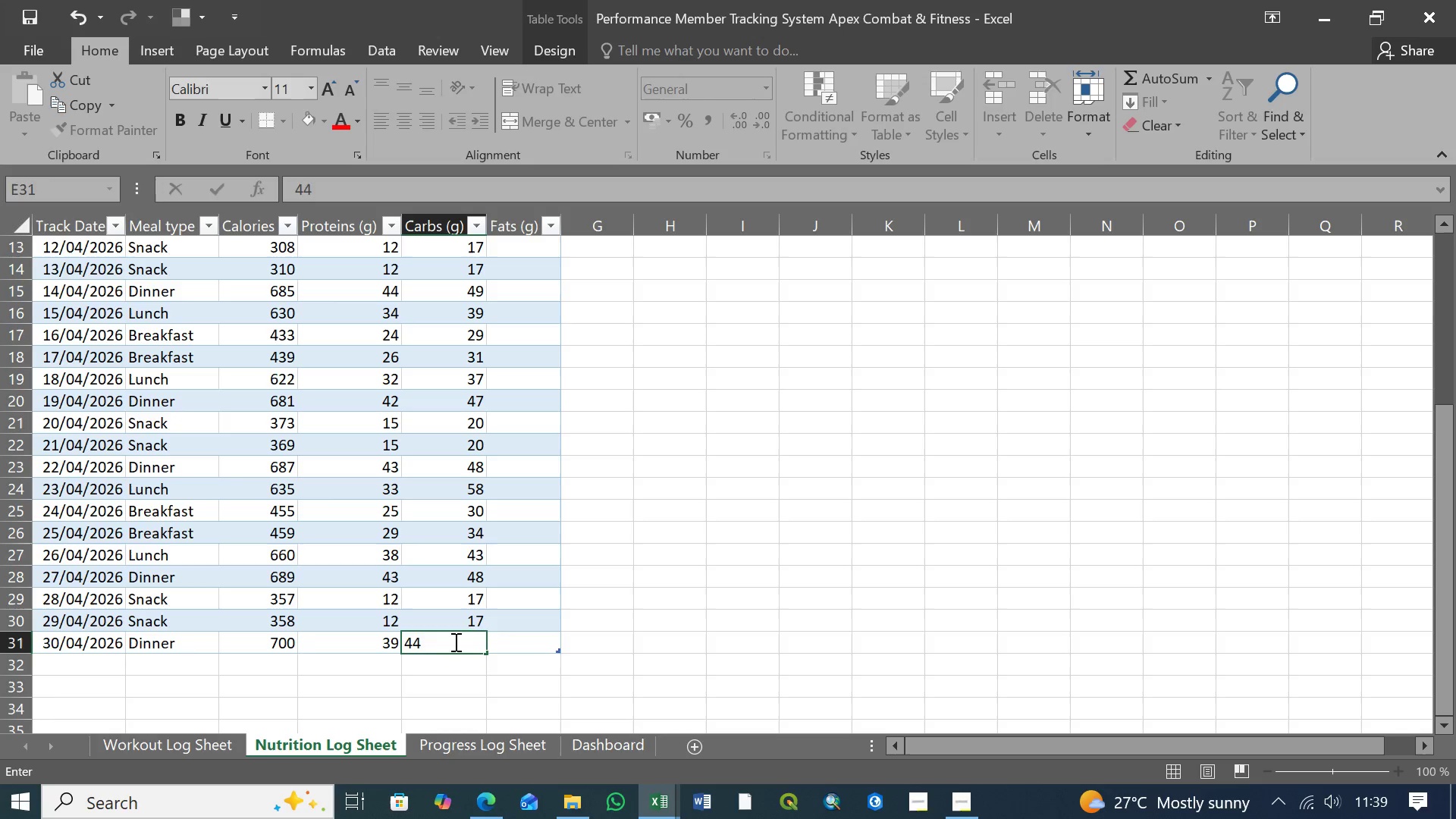 
scroll: coordinate [455, 639], scroll_direction: up, amount: 4.0
 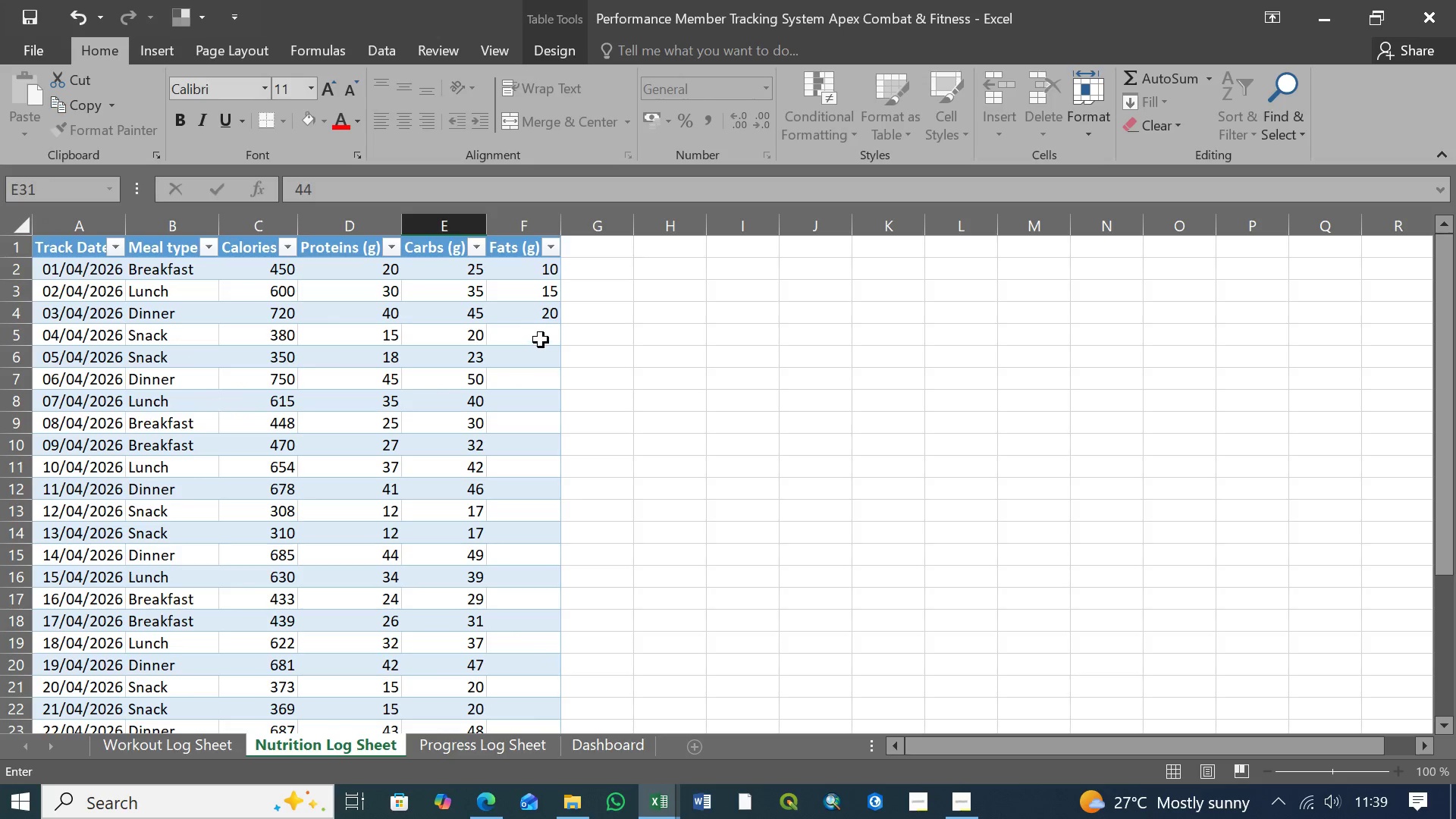 
left_click([542, 328])
 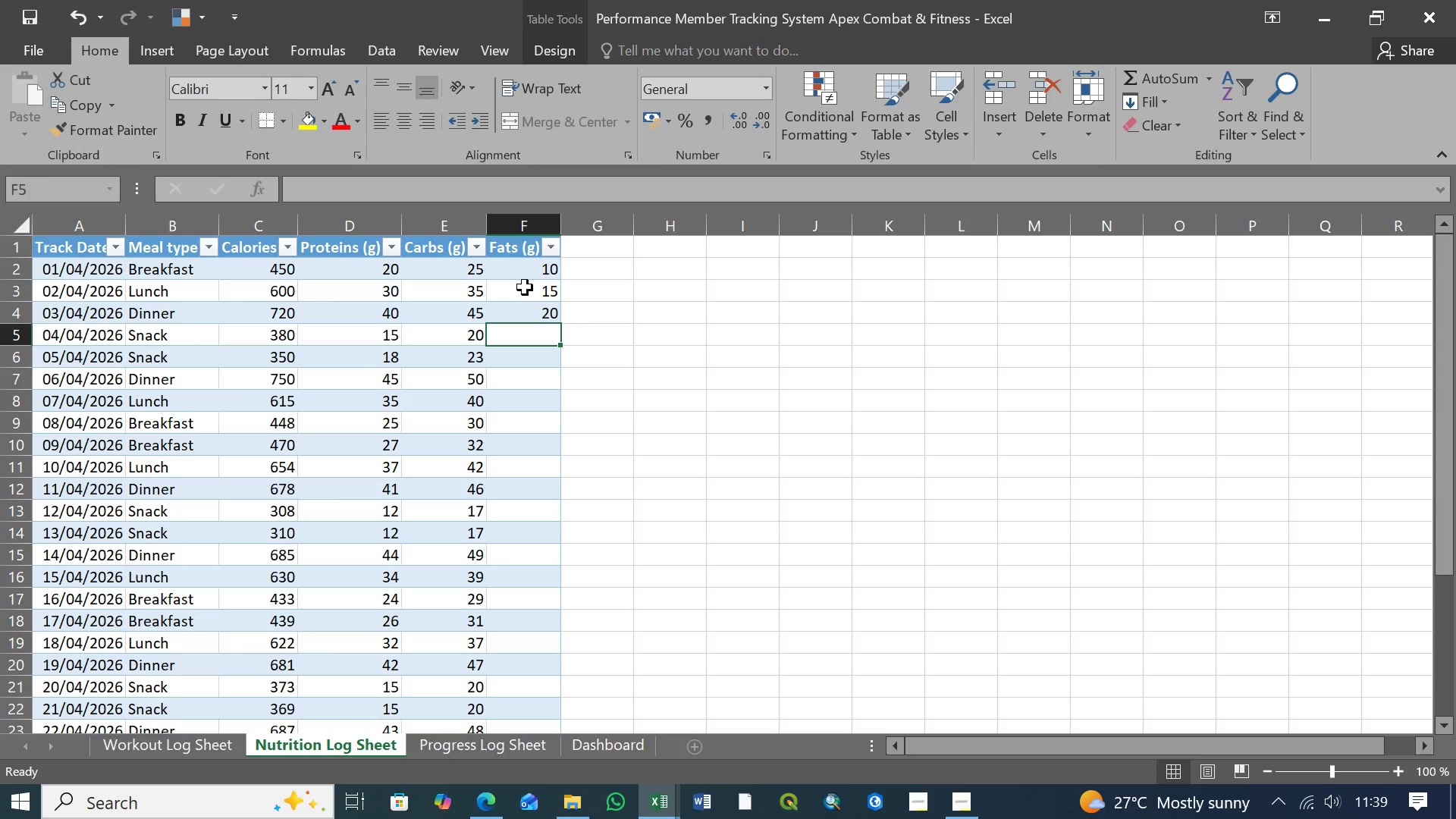 
wait(15.94)
 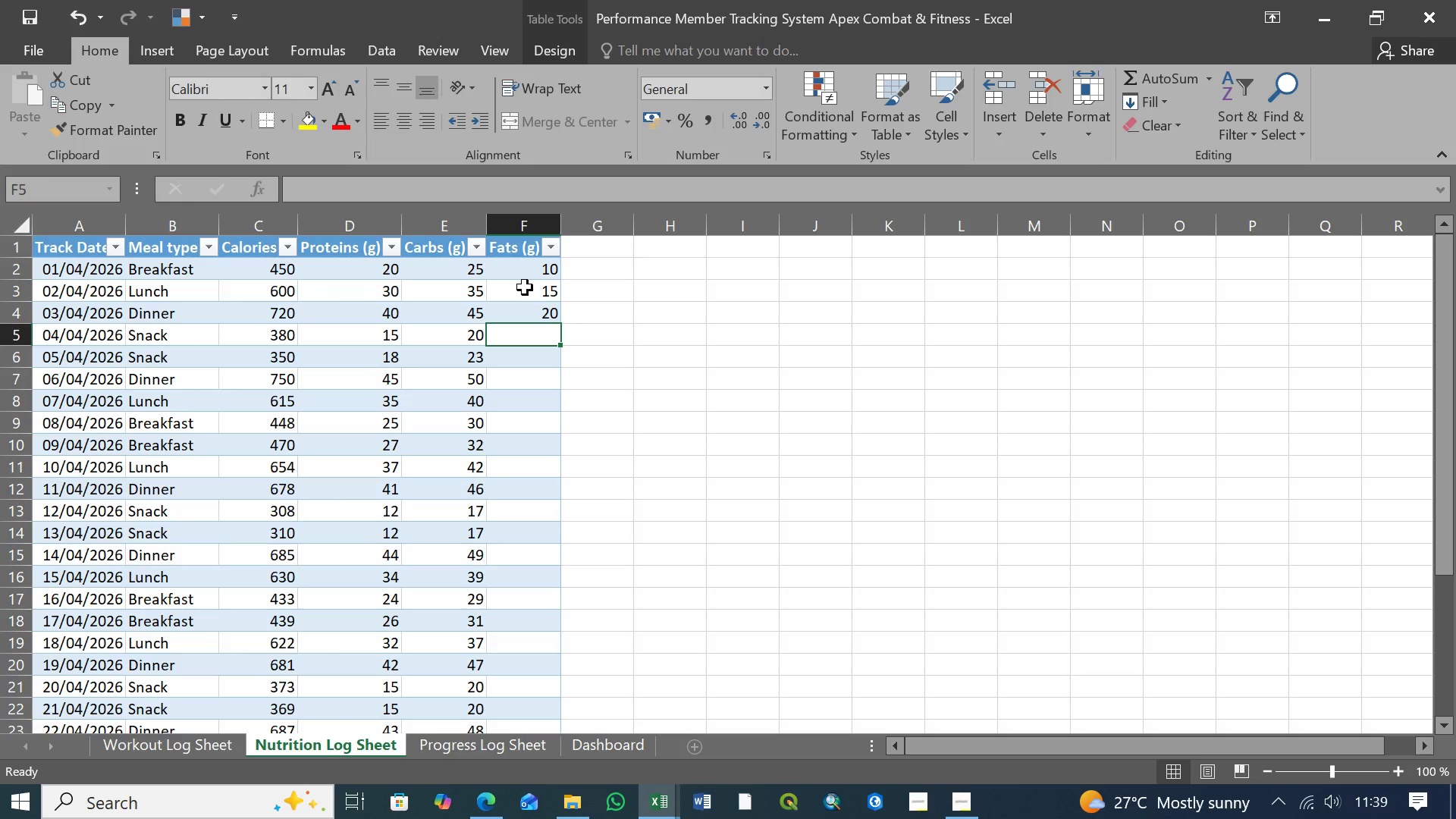 
left_click([528, 267])
 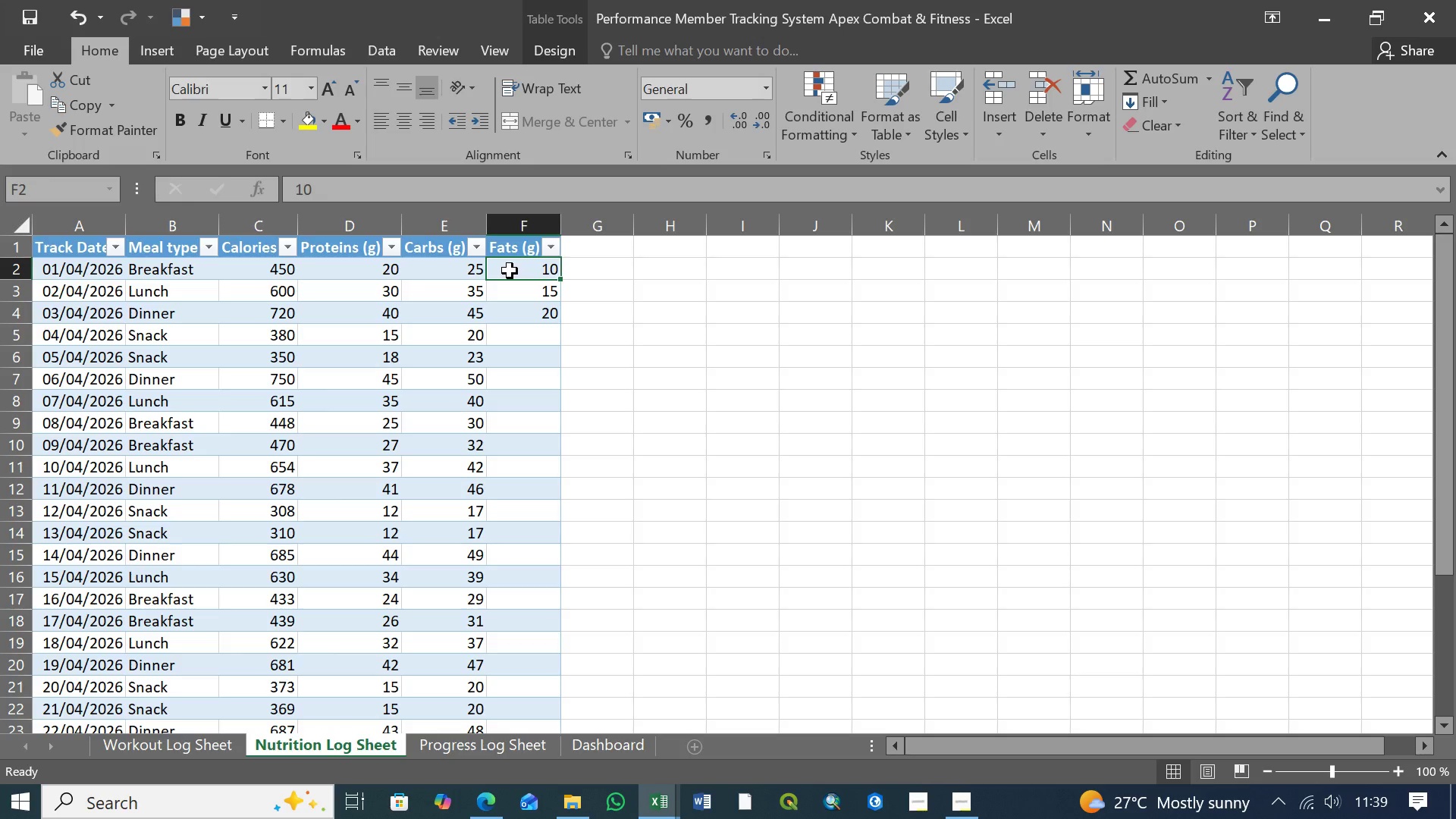 
type(15)
 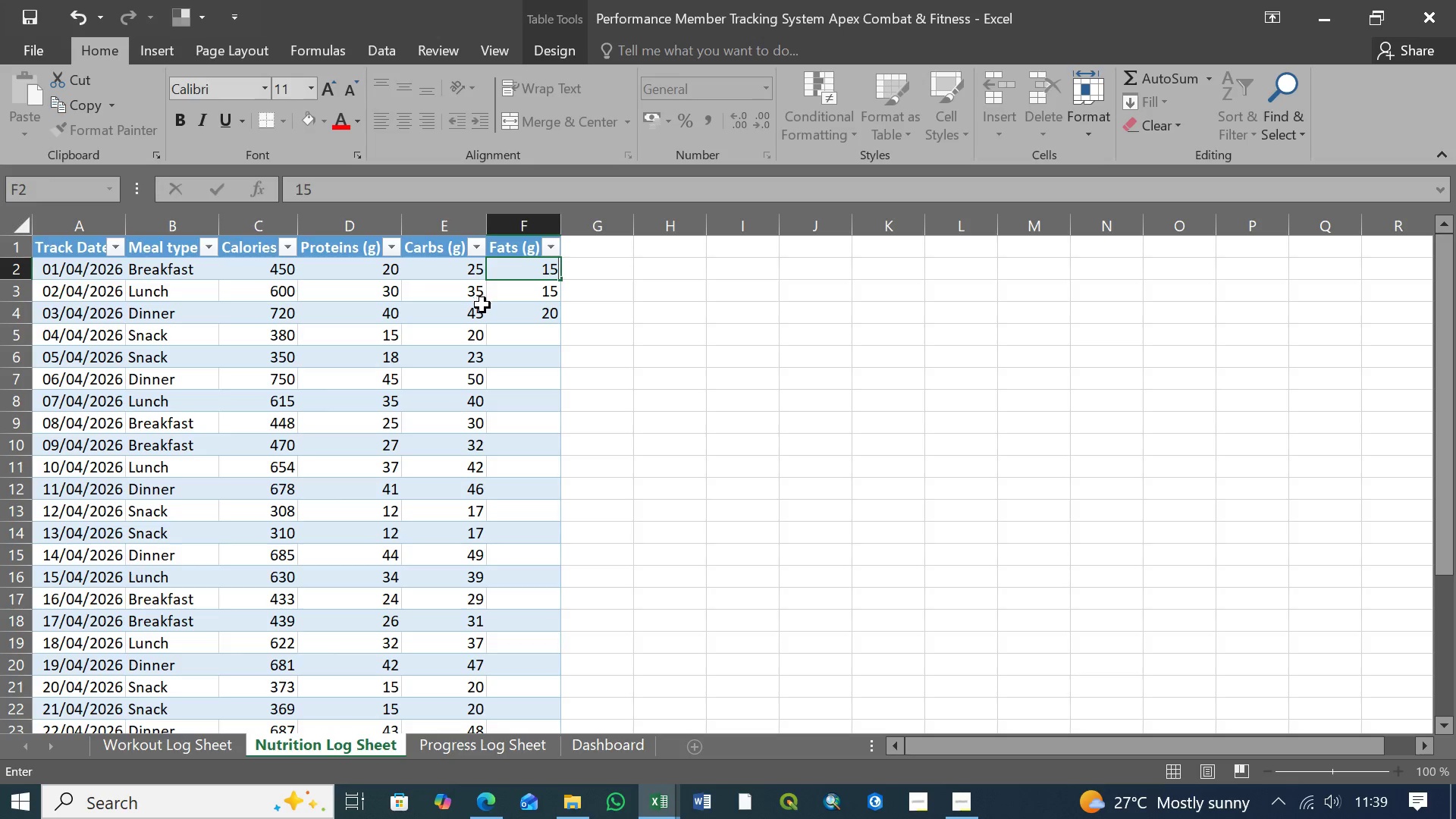 
left_click([537, 295])
 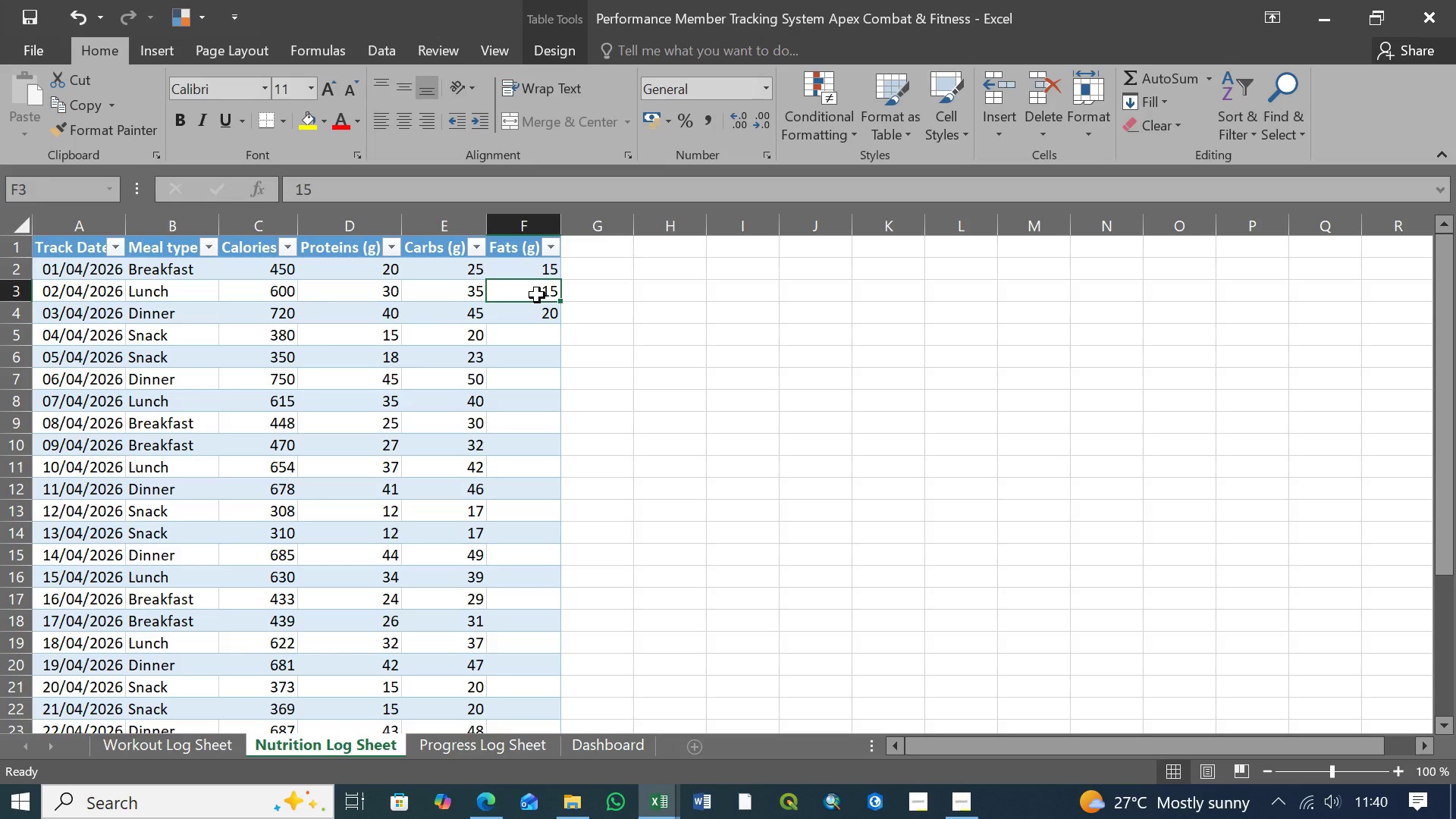 
wait(9.83)
 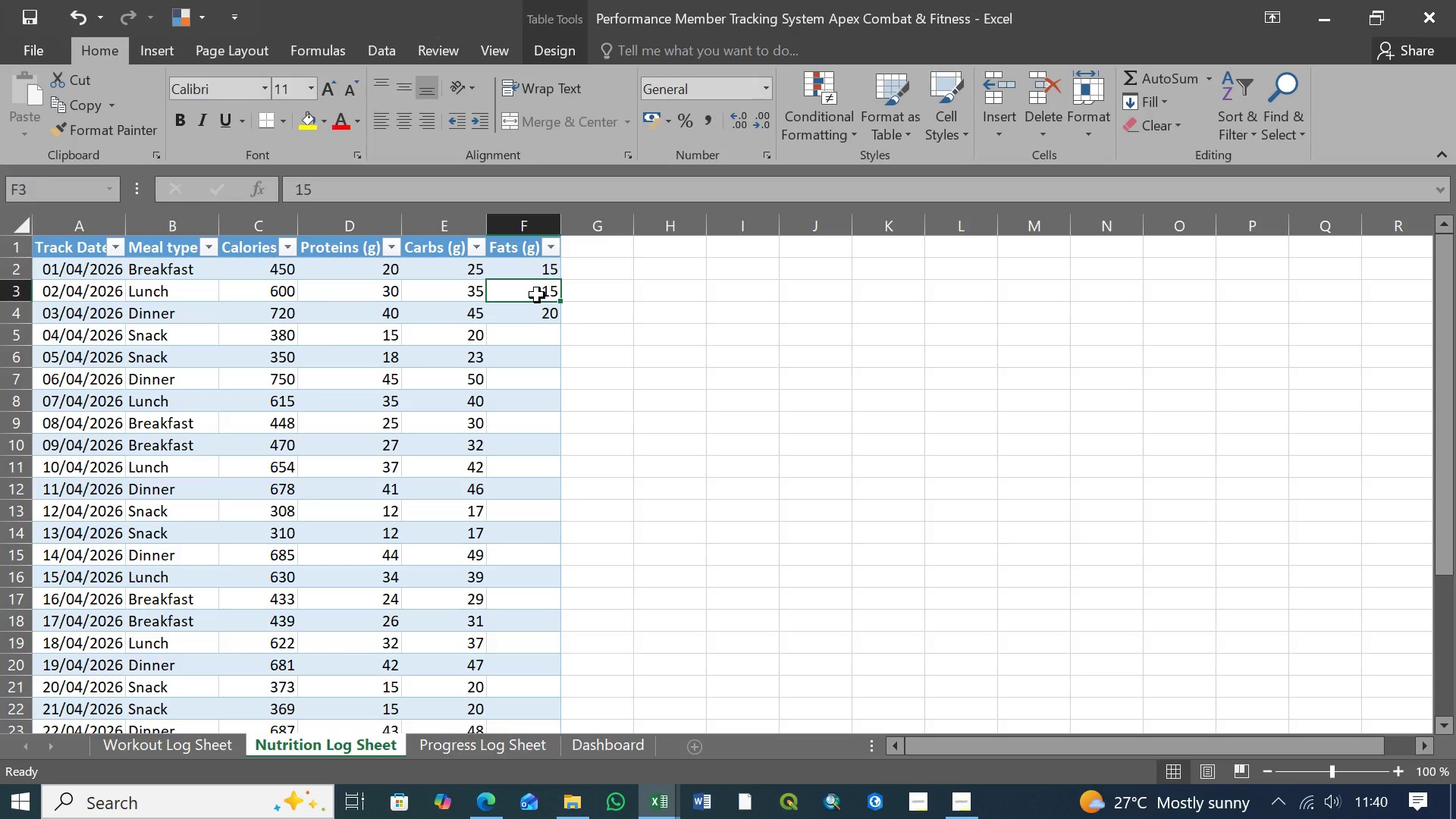 
type(25)
 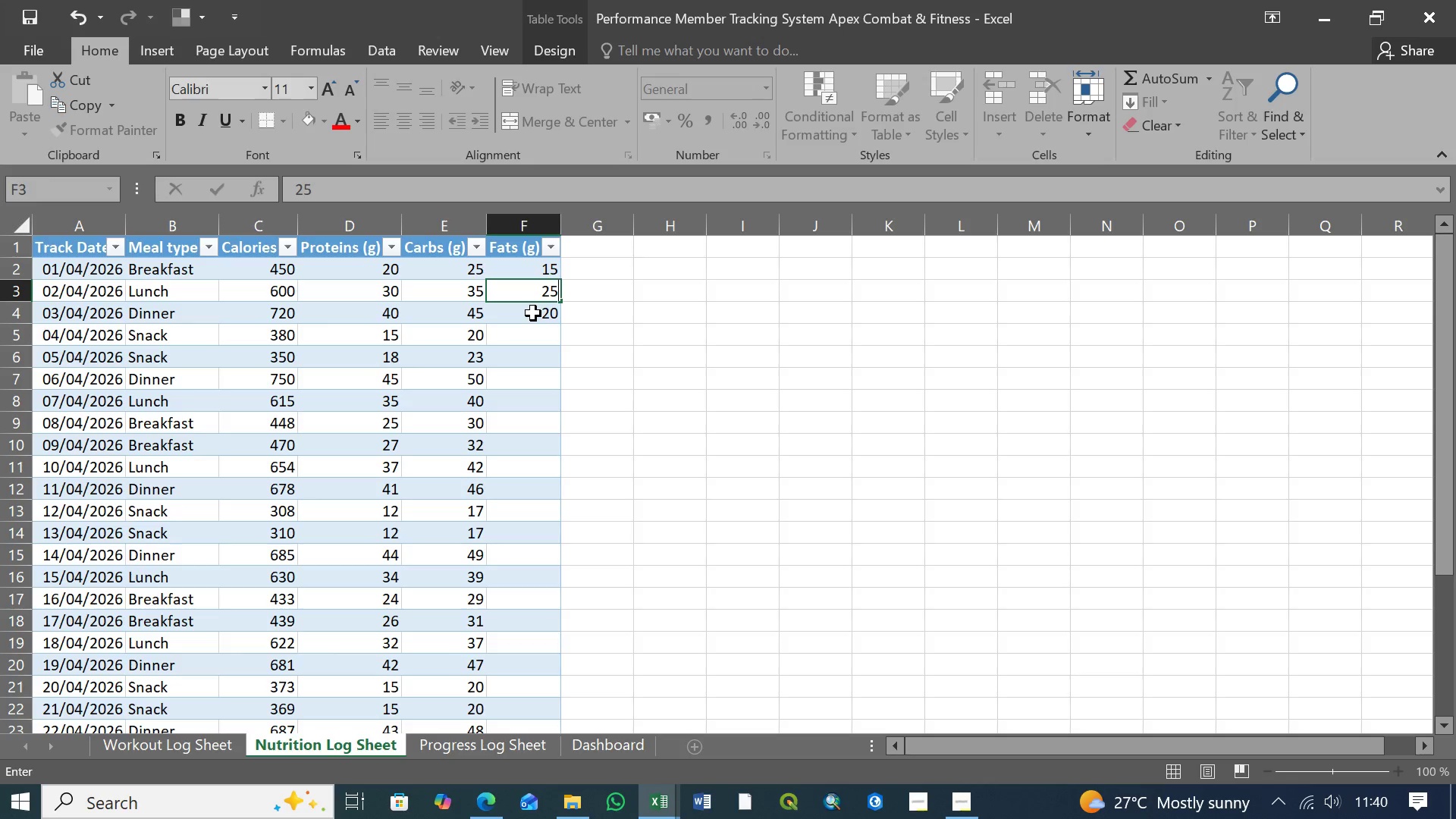 
left_click([533, 313])
 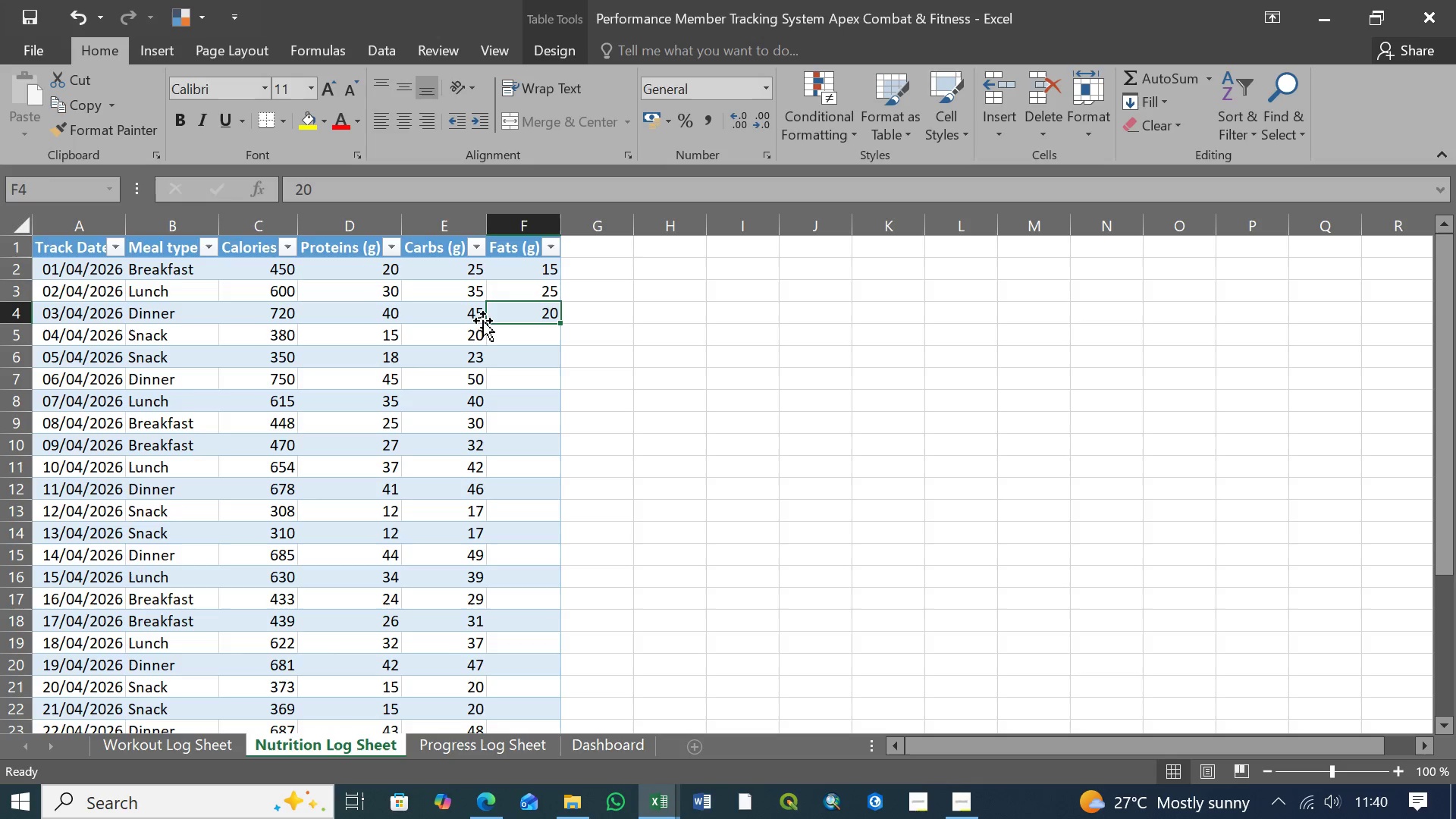 
wait(5.88)
 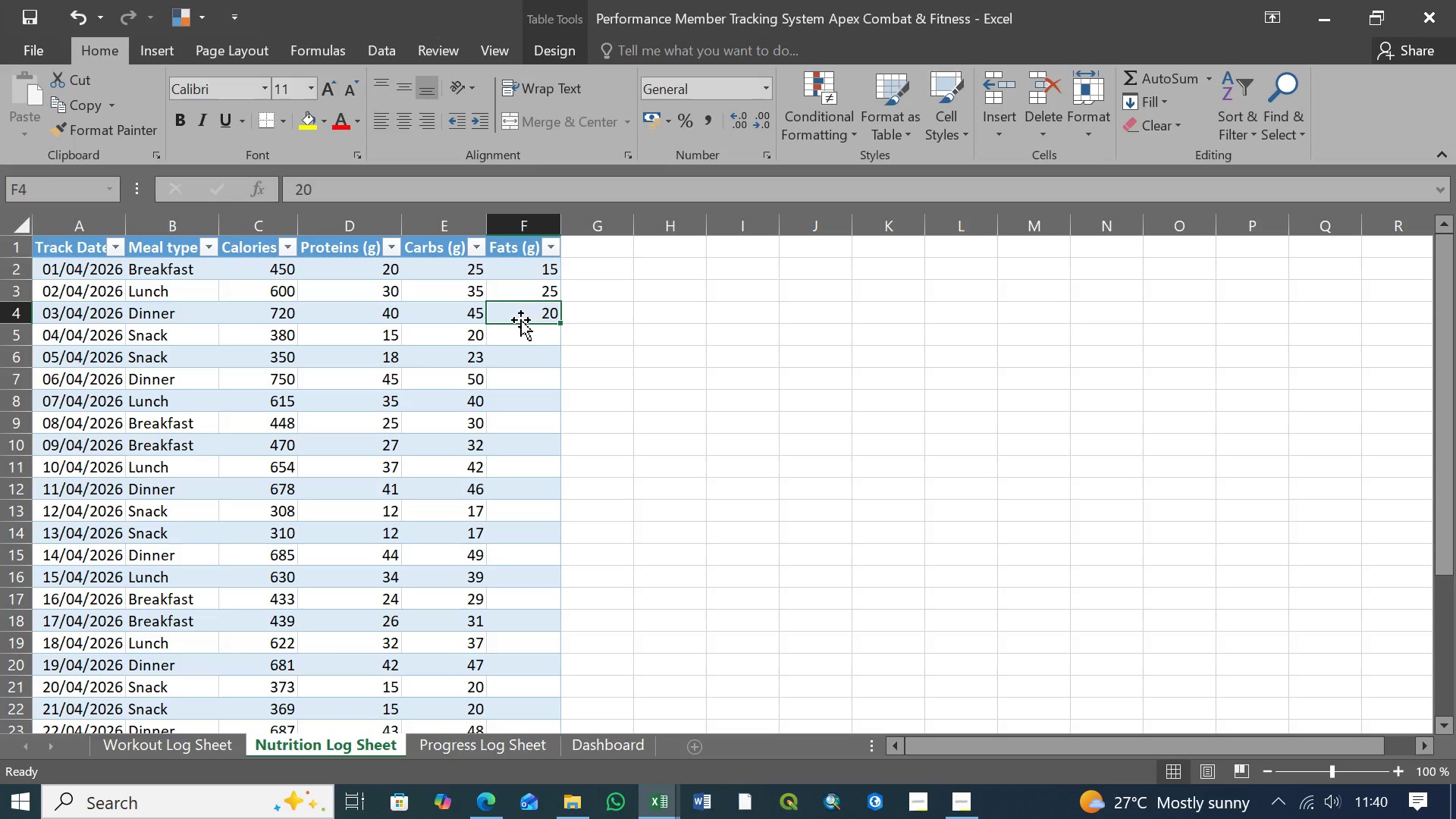 
type(35)
 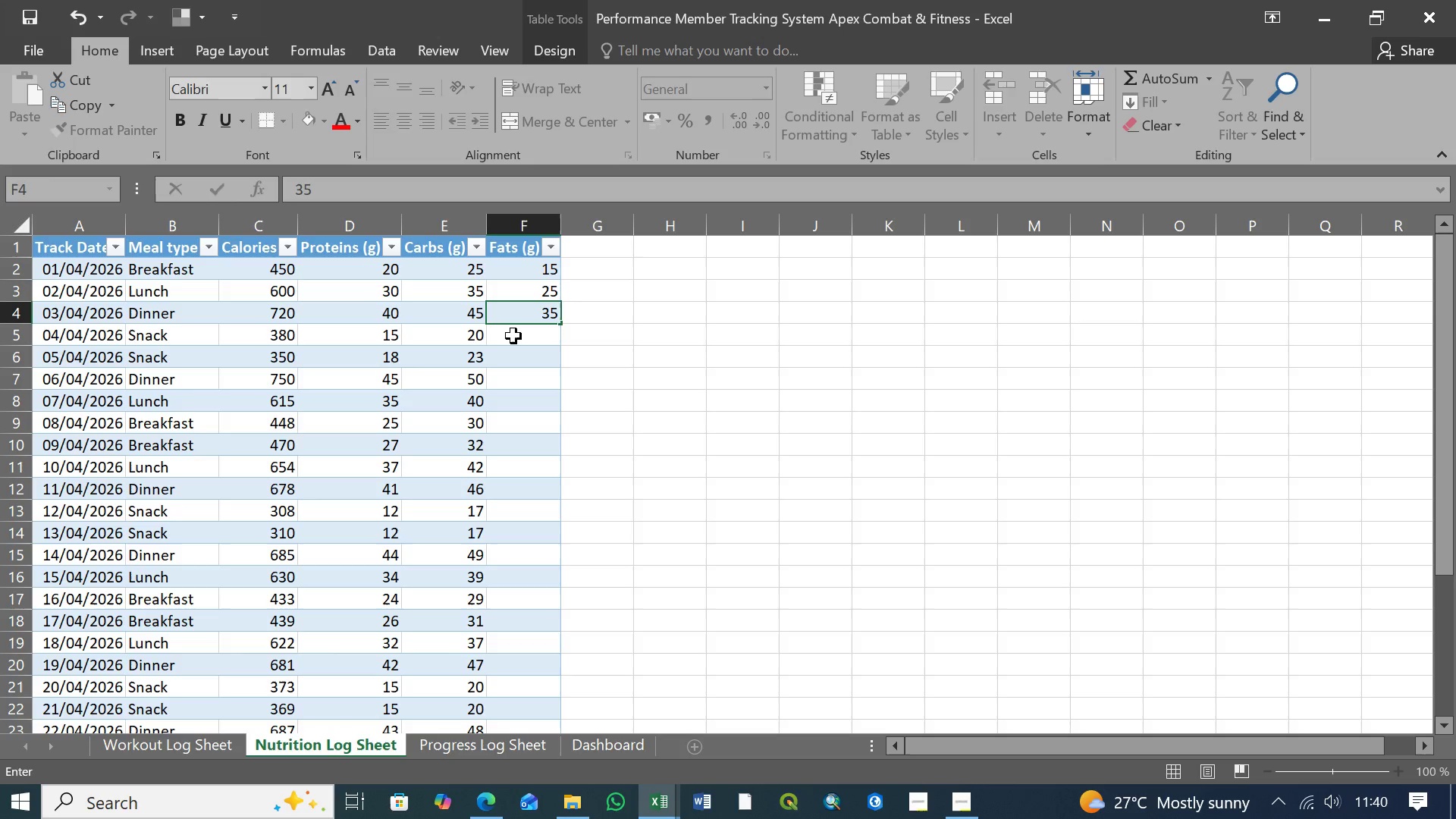 
left_click([516, 337])
 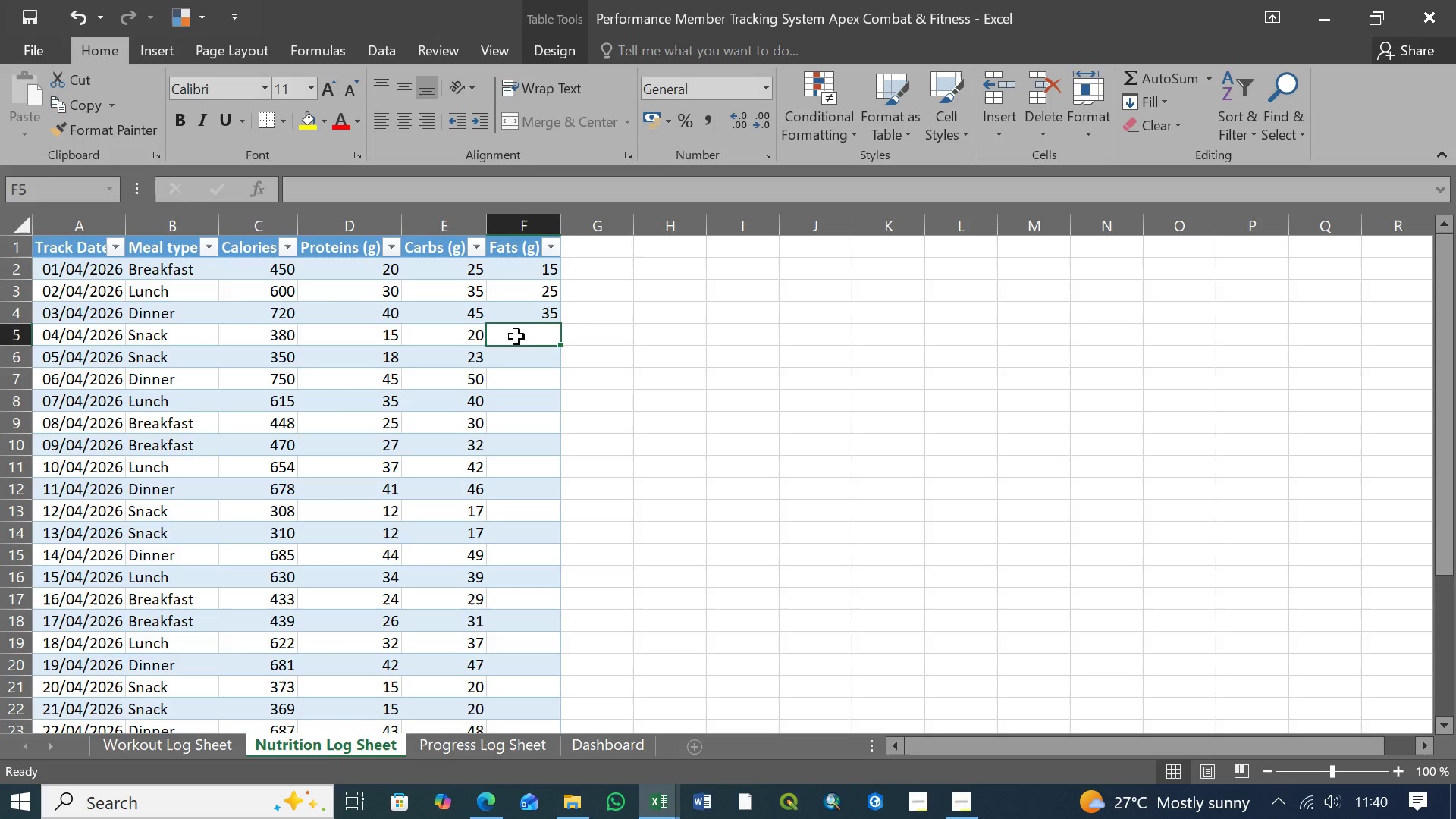 
type(10)
 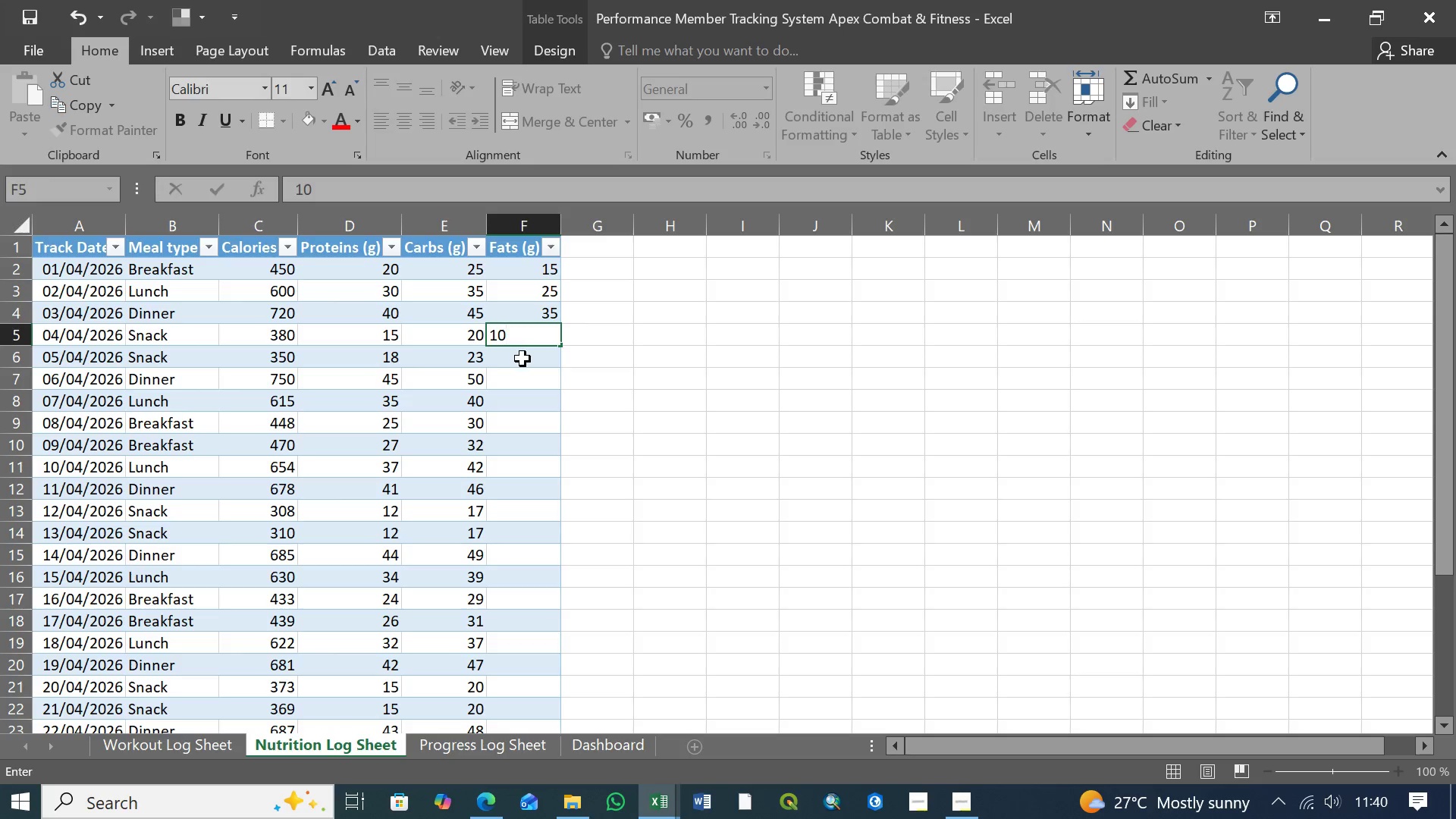 
left_click([522, 359])
 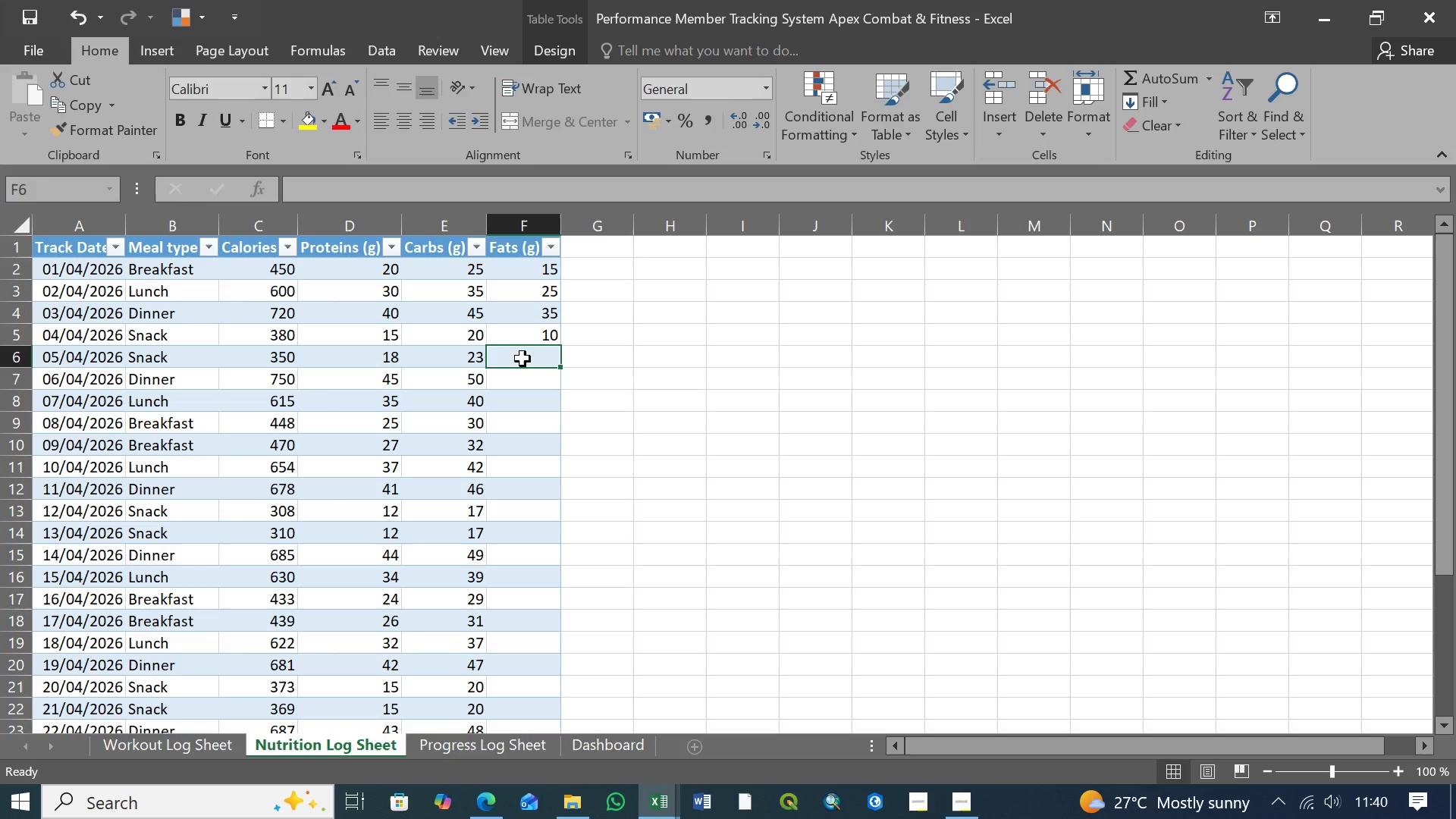 
type(13)
 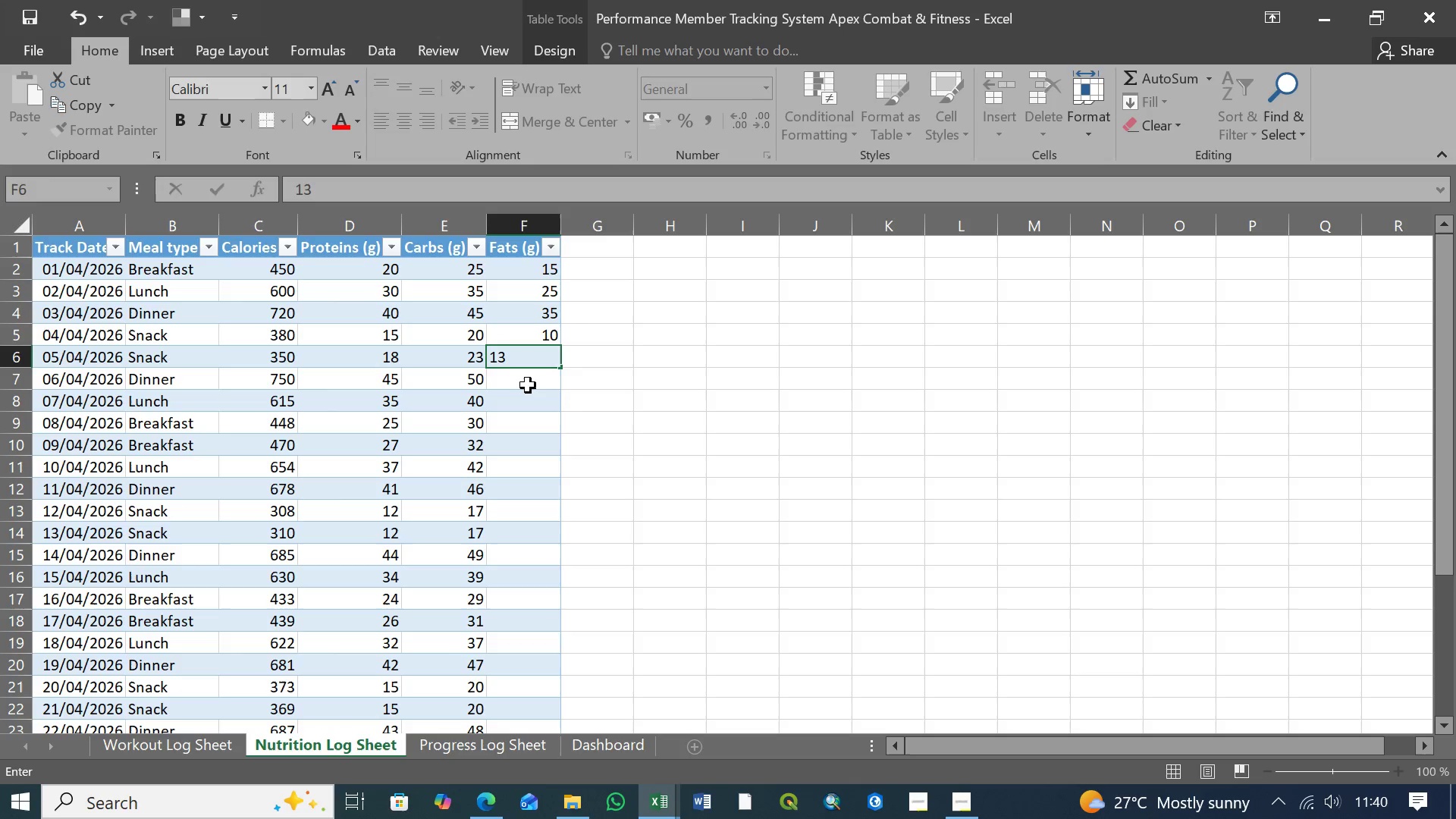 
left_click([528, 385])
 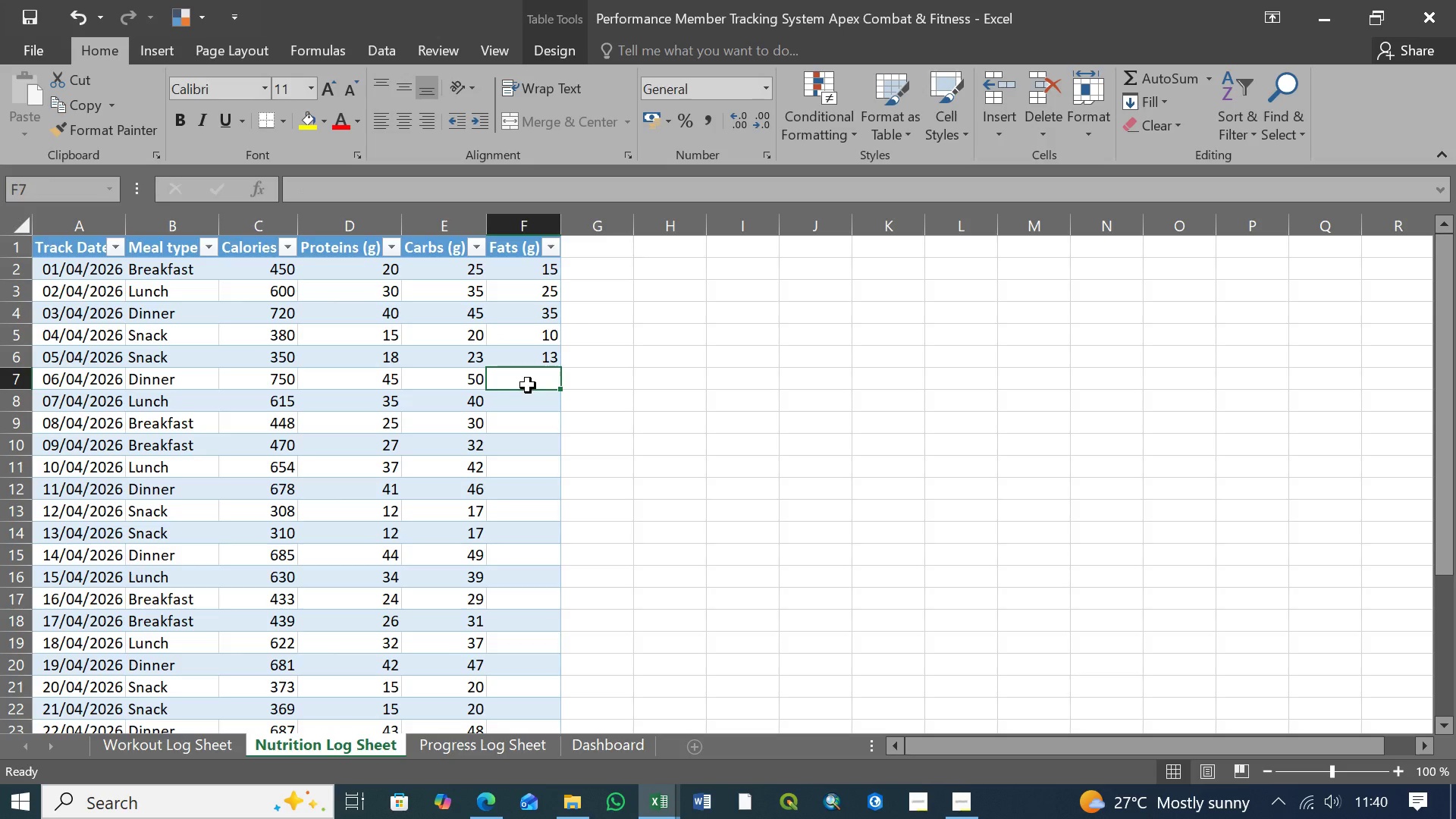 
type(40)
 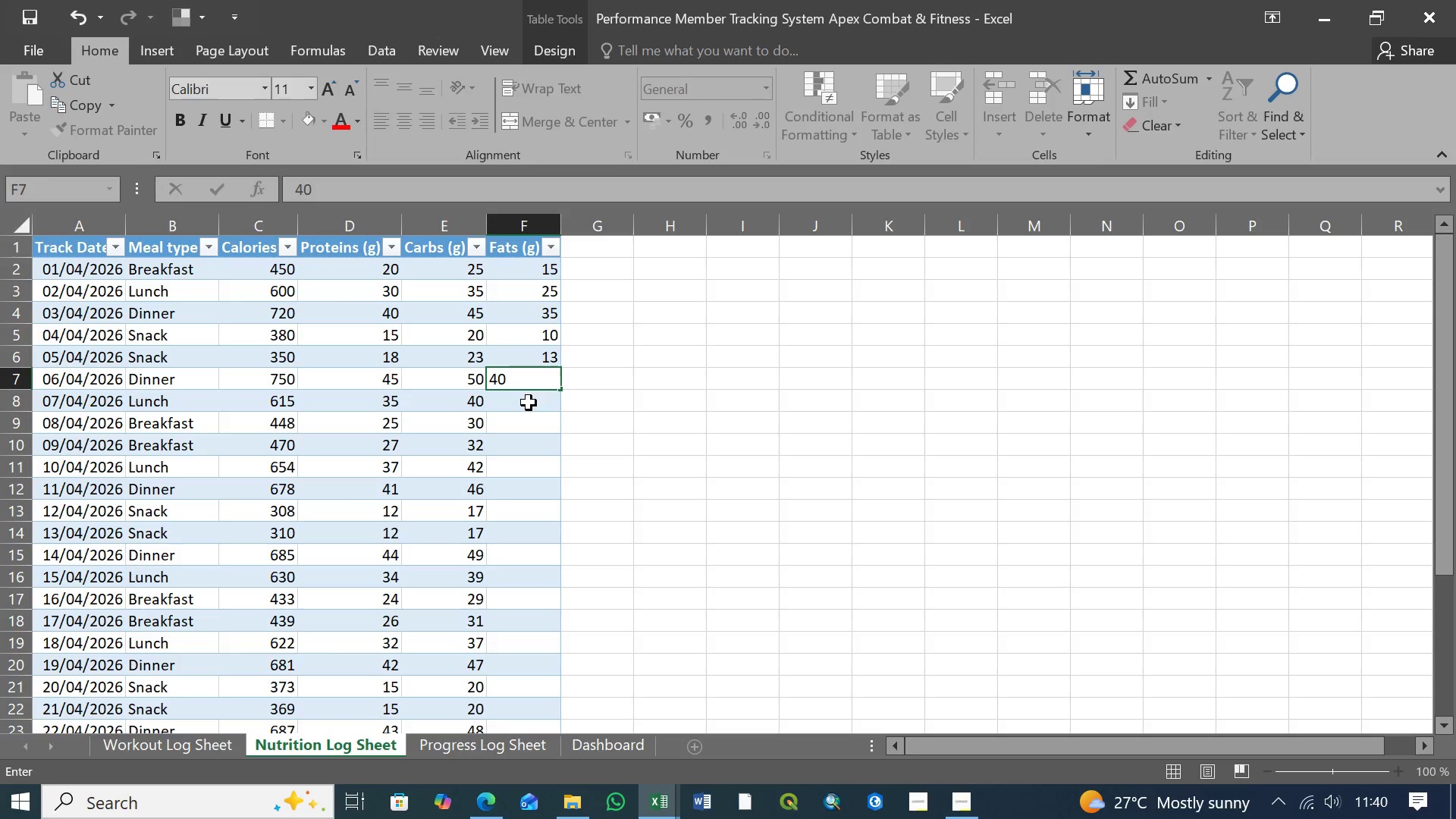 
left_click([529, 404])
 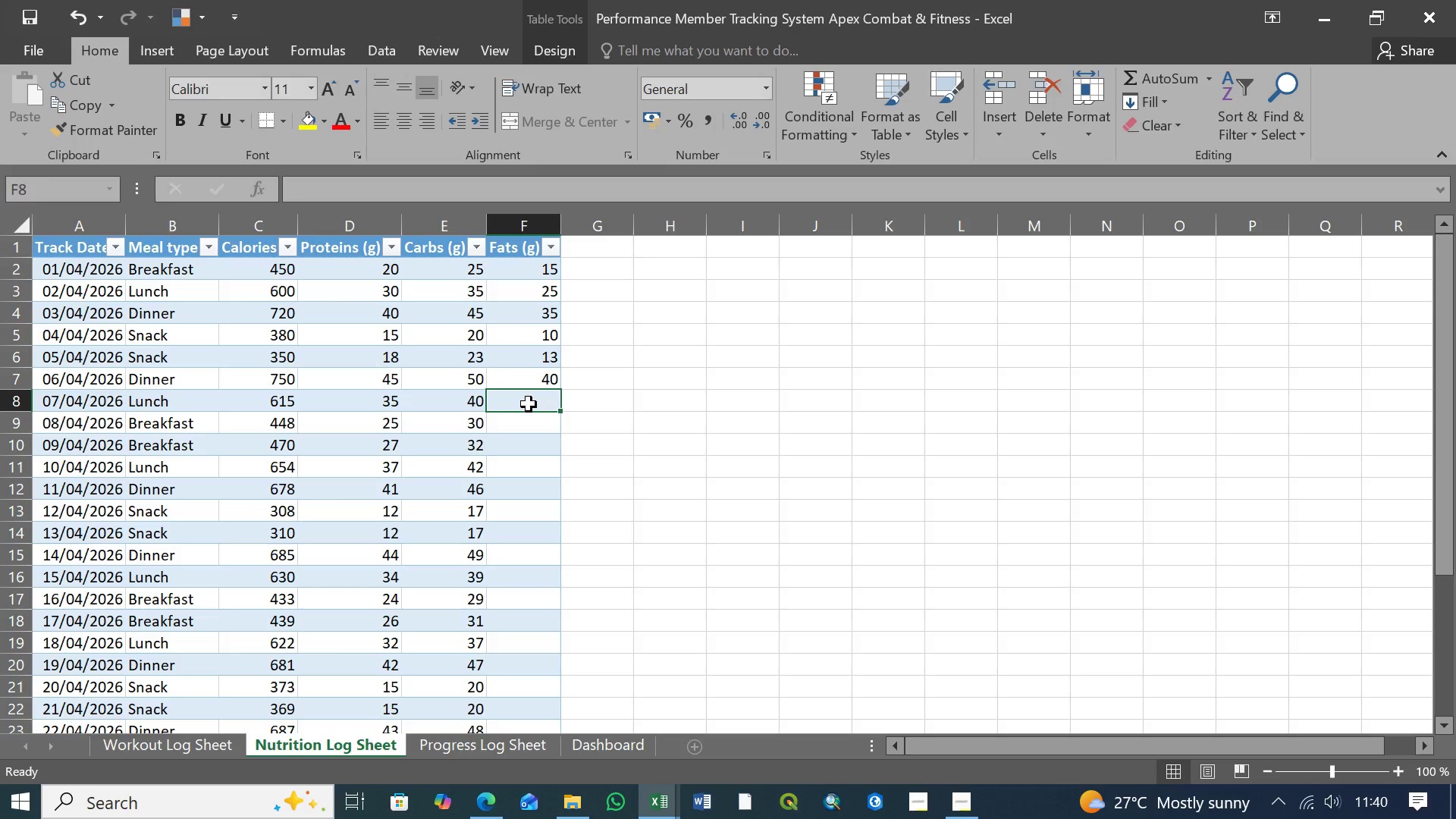 
type(30)
 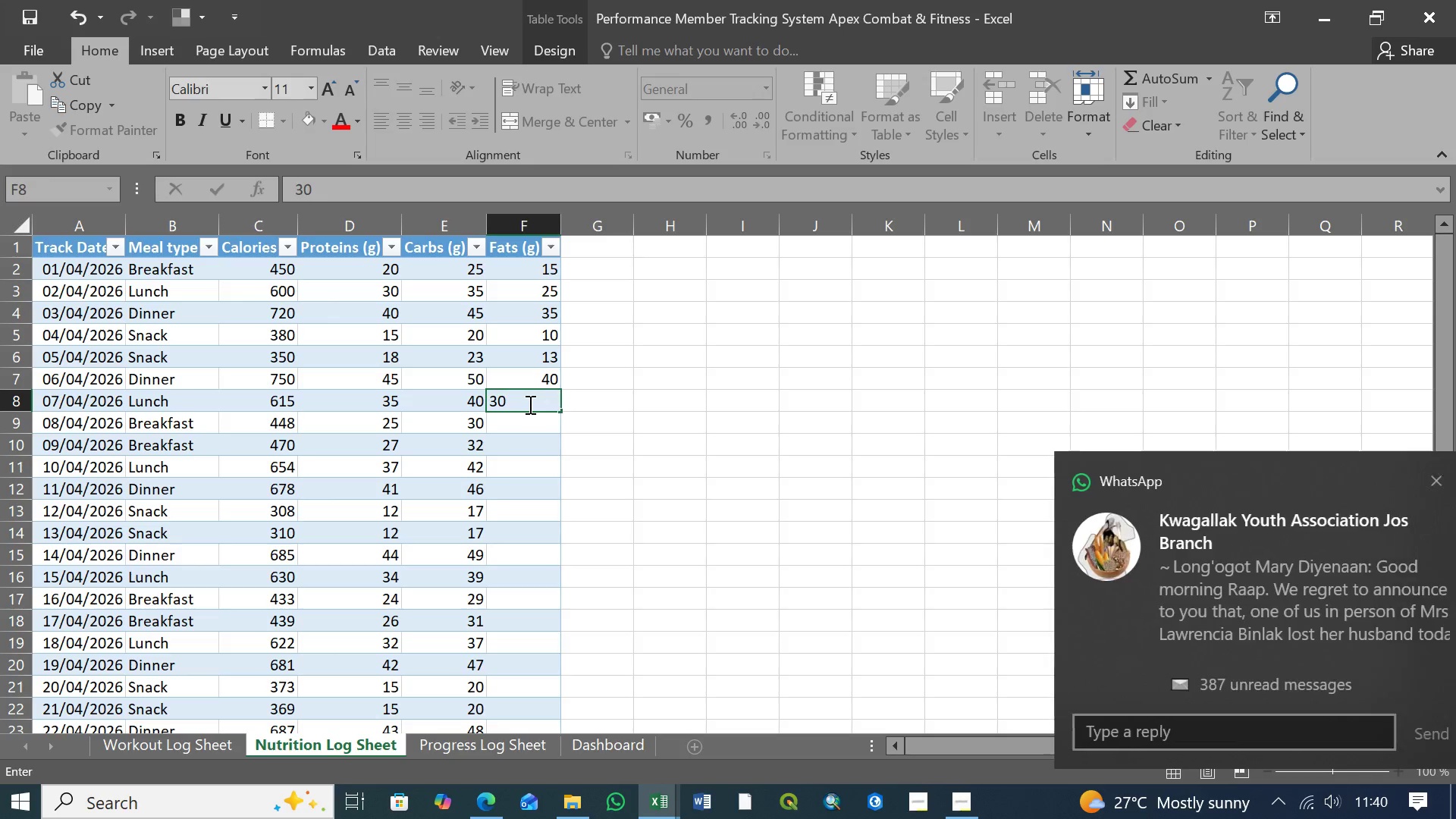 
wait(6.56)
 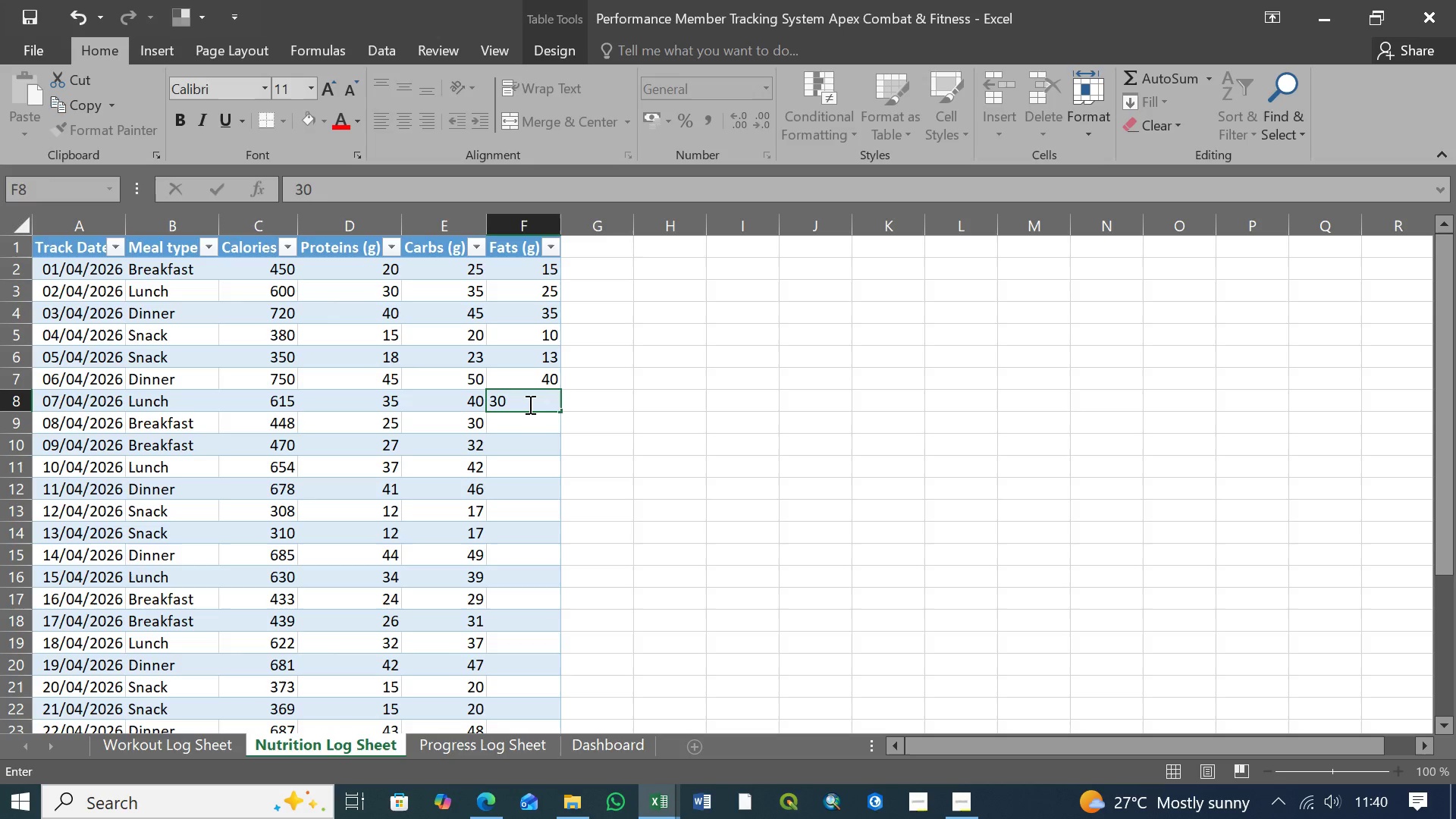 
left_click([1407, 481])
 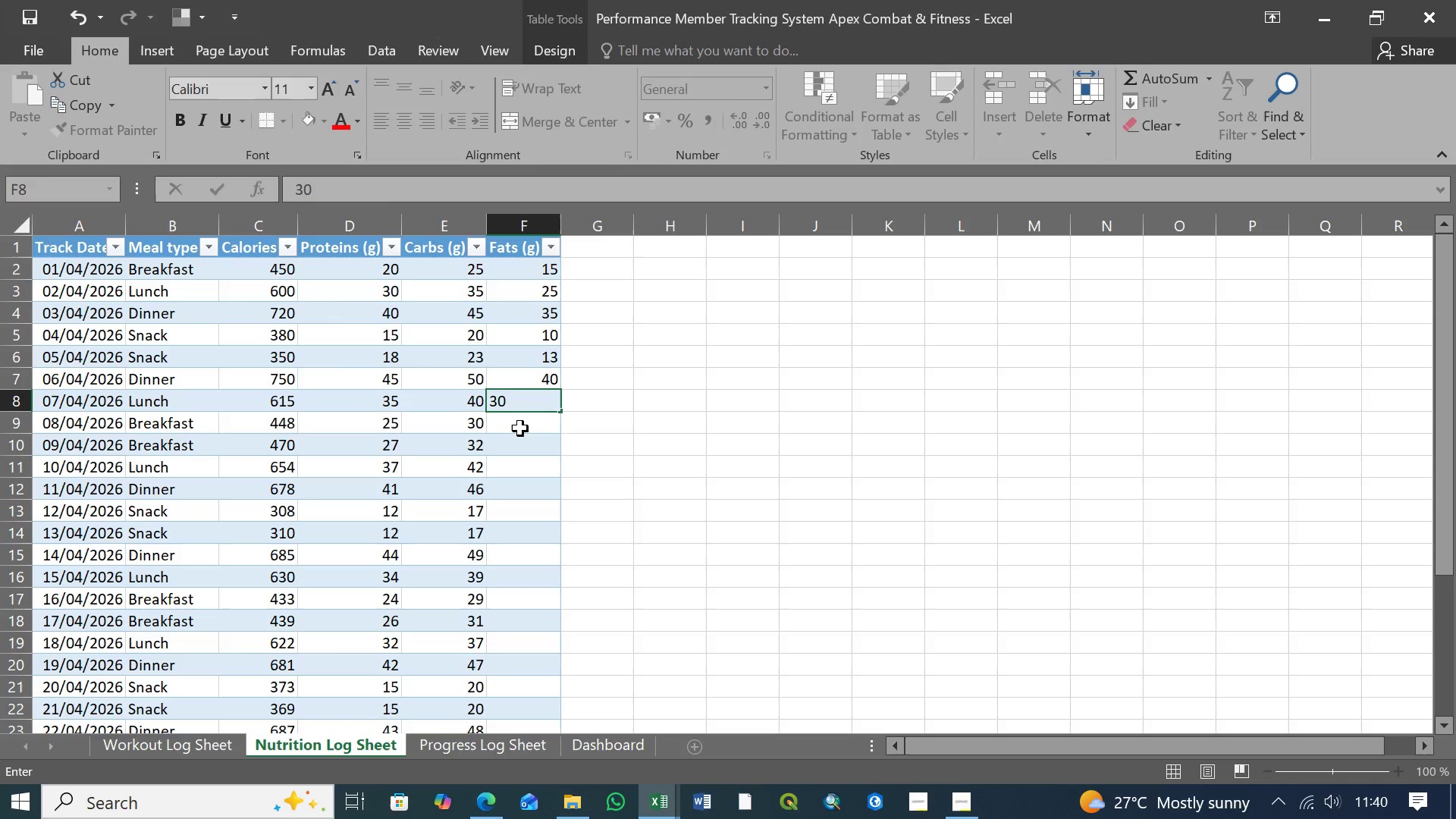 
left_click([520, 428])
 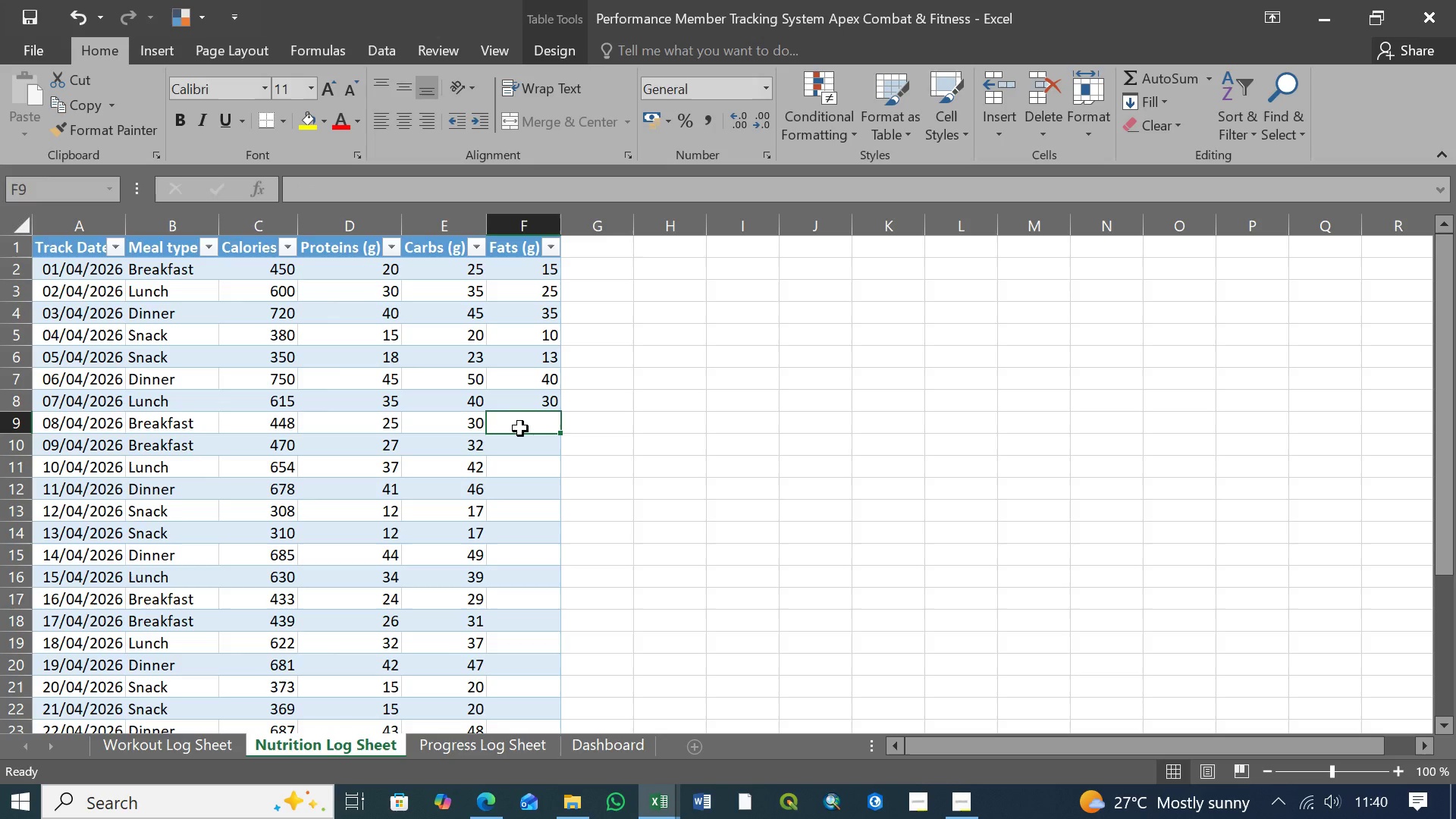 
wait(11.95)
 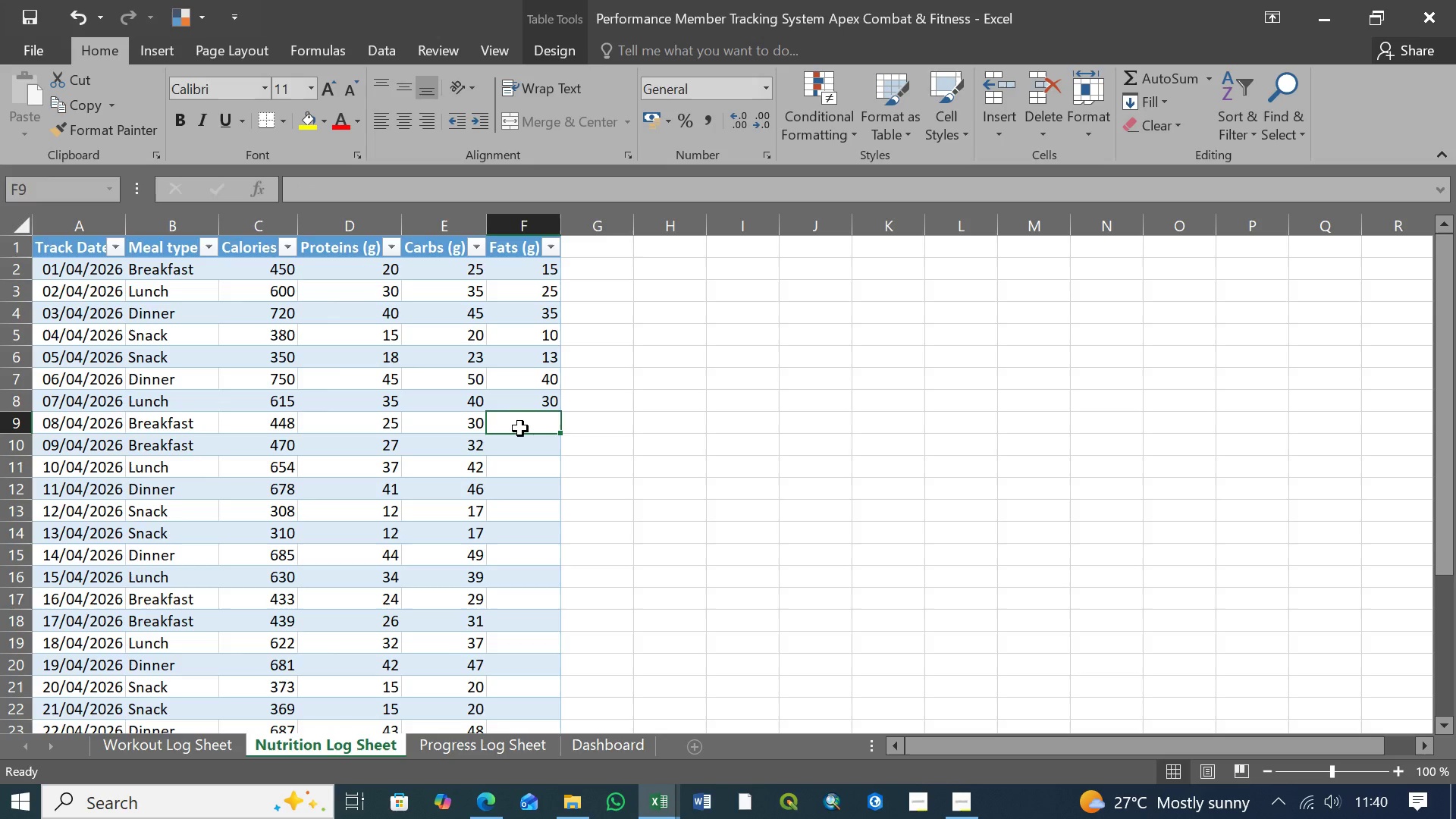 
type(20)
 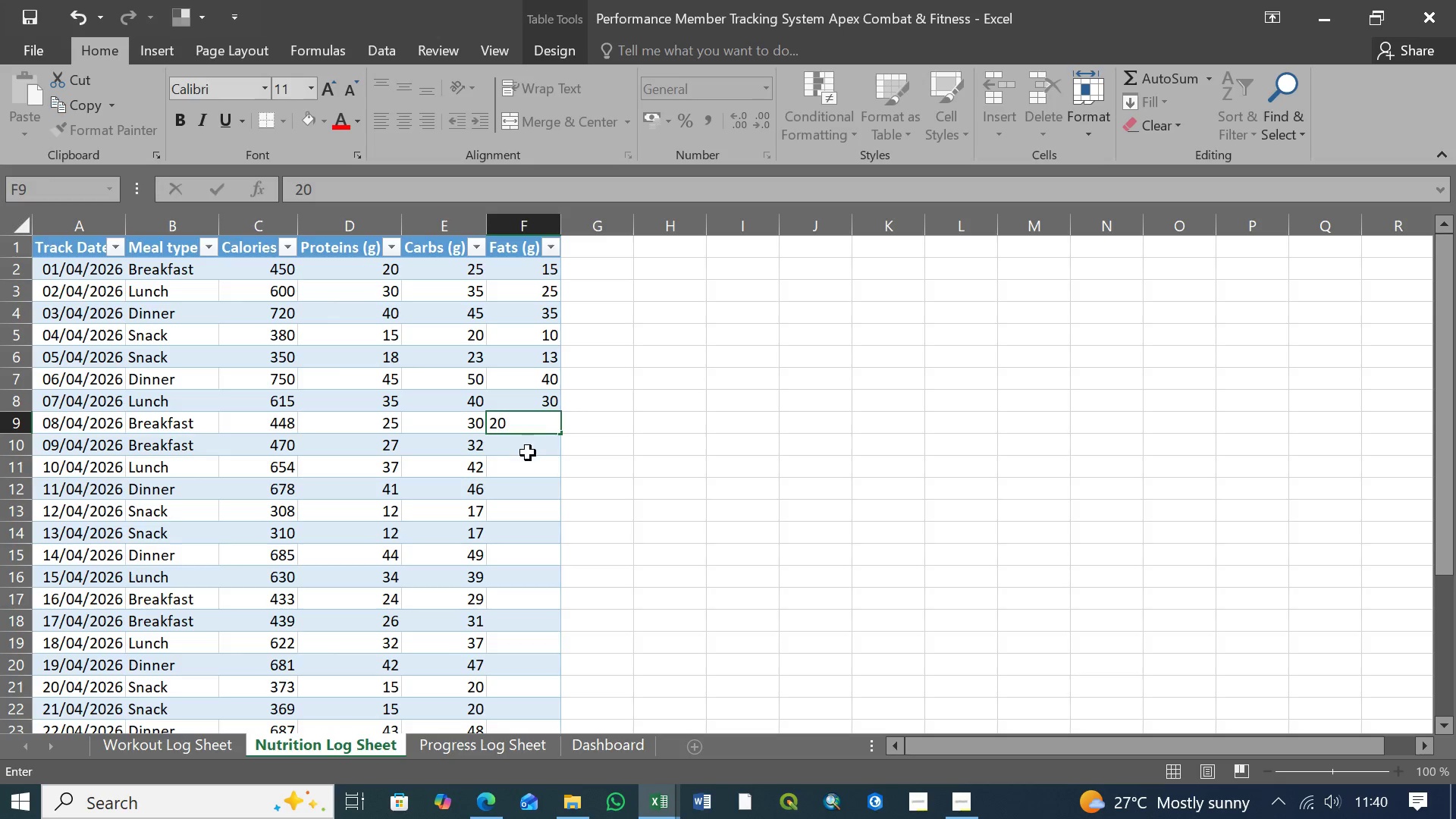 
left_click([528, 453])
 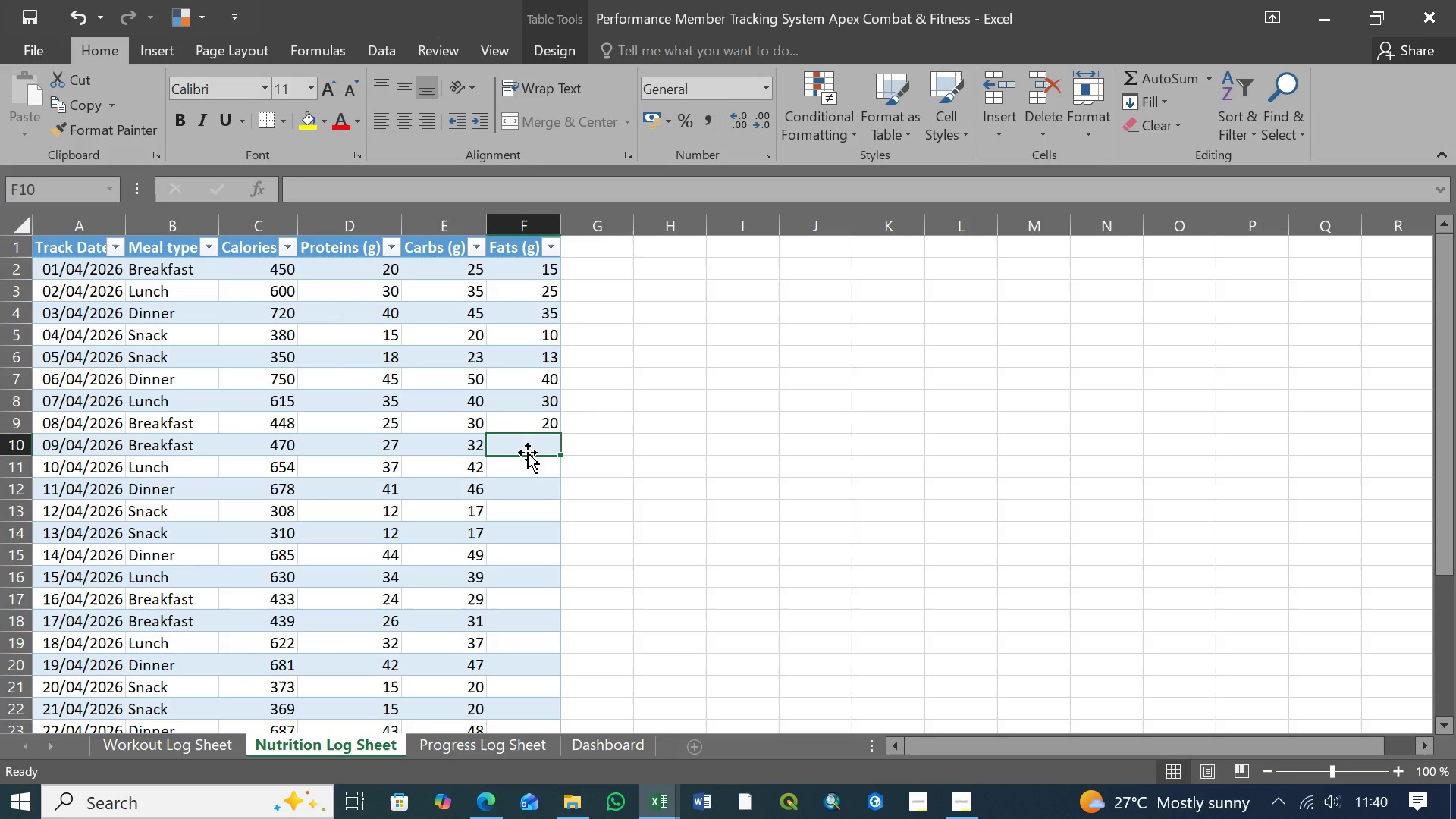 
type(12)
 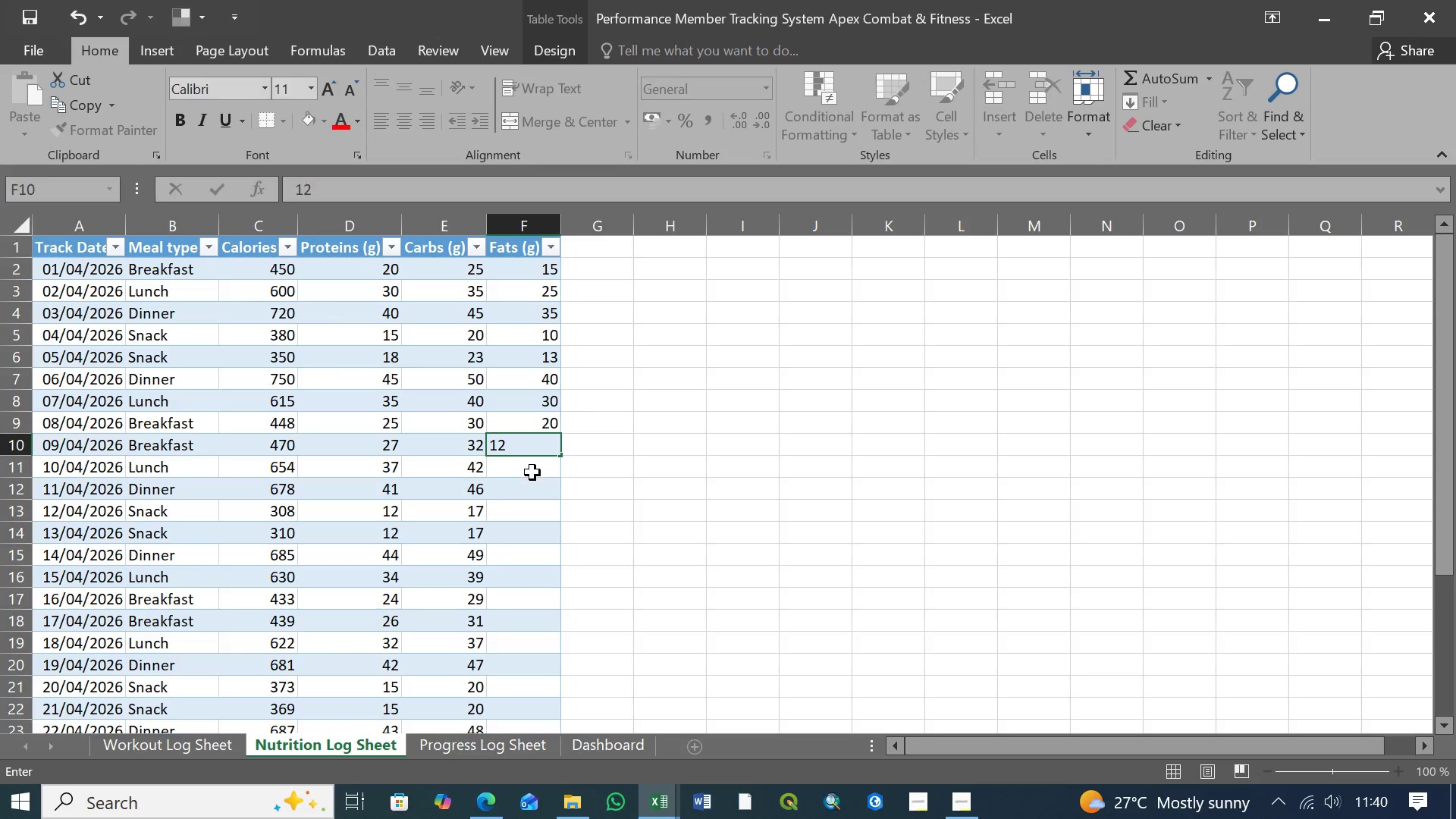 
left_click([532, 472])
 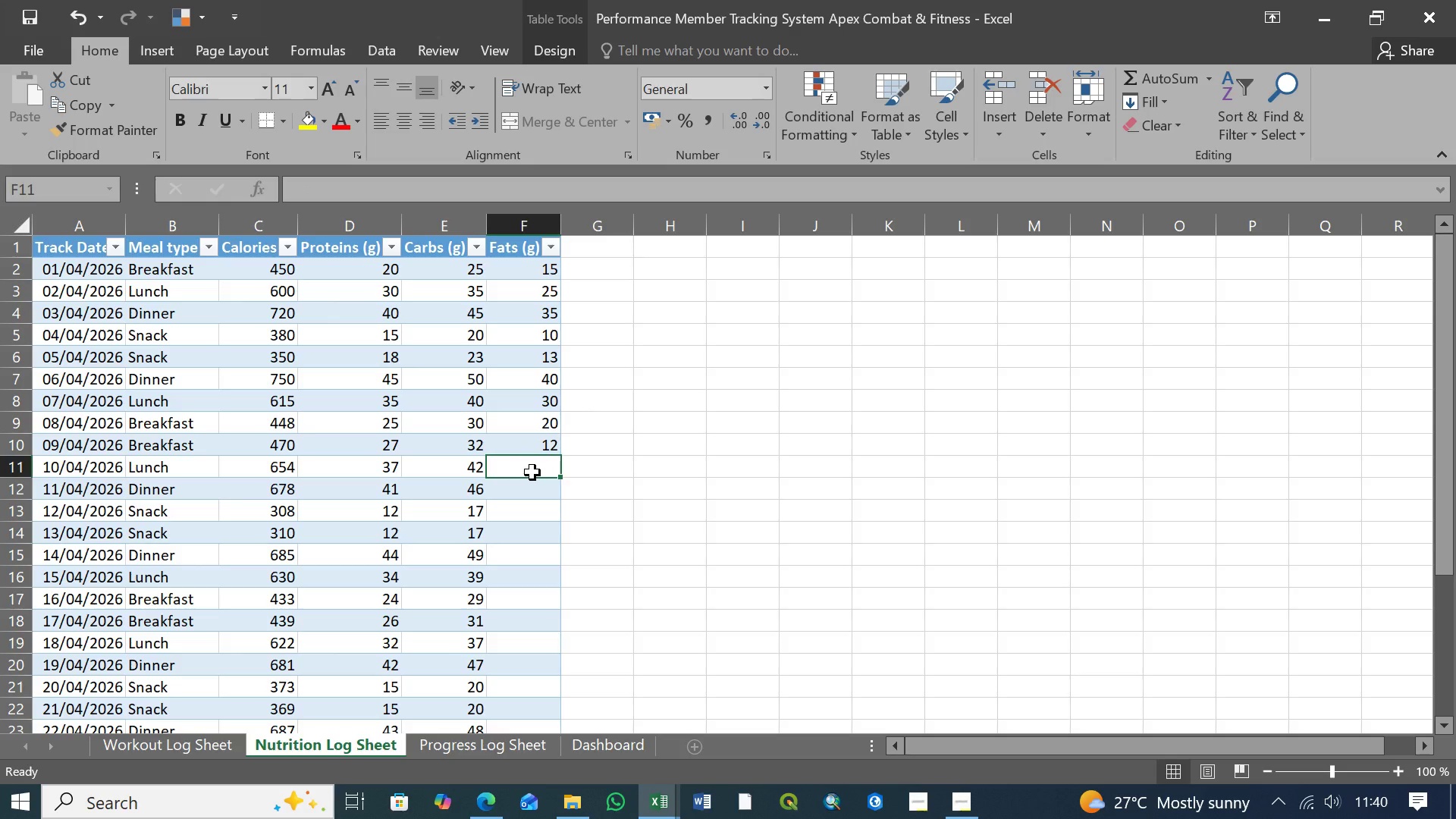 
type(12)
 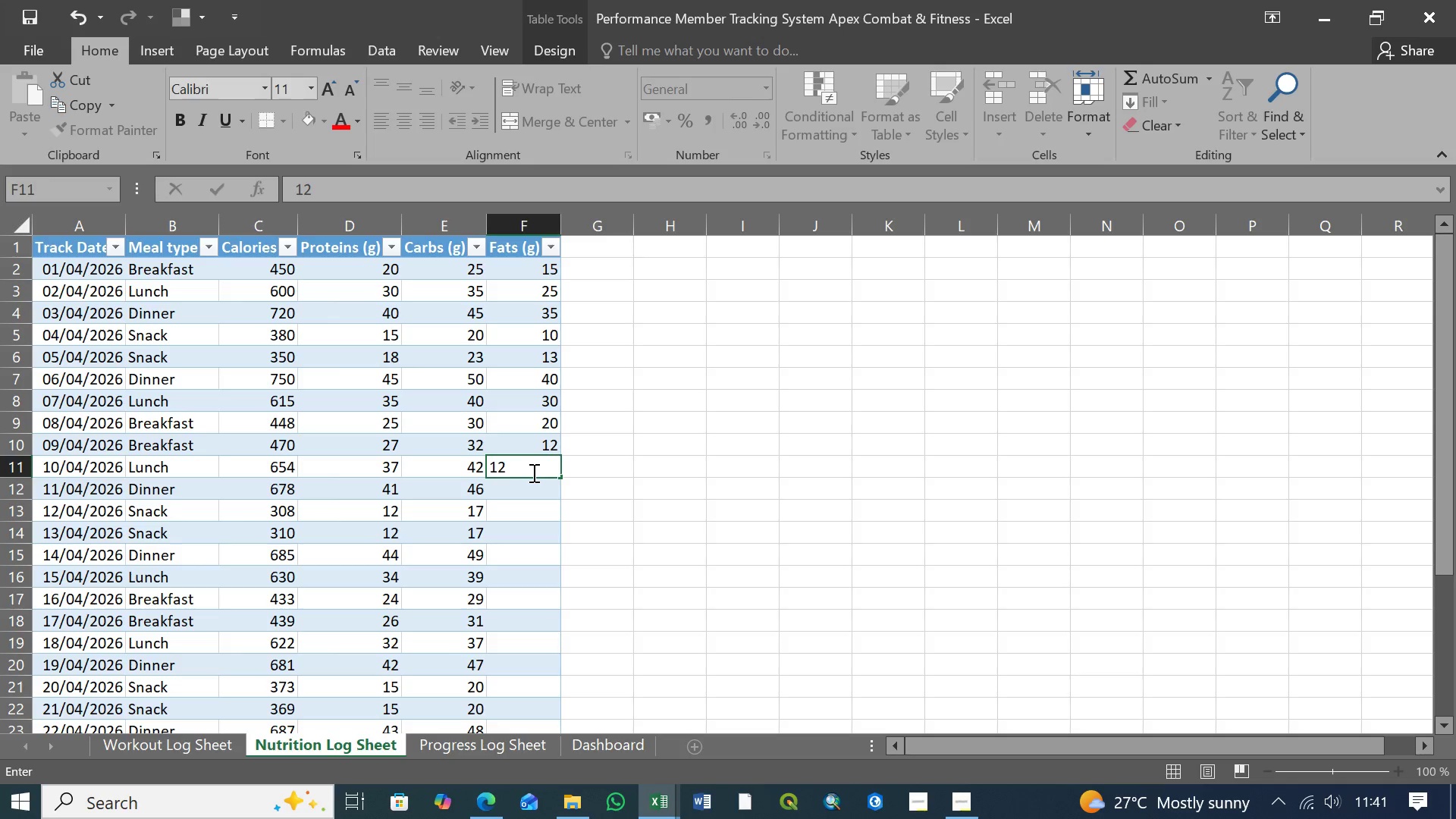 
left_click([538, 446])
 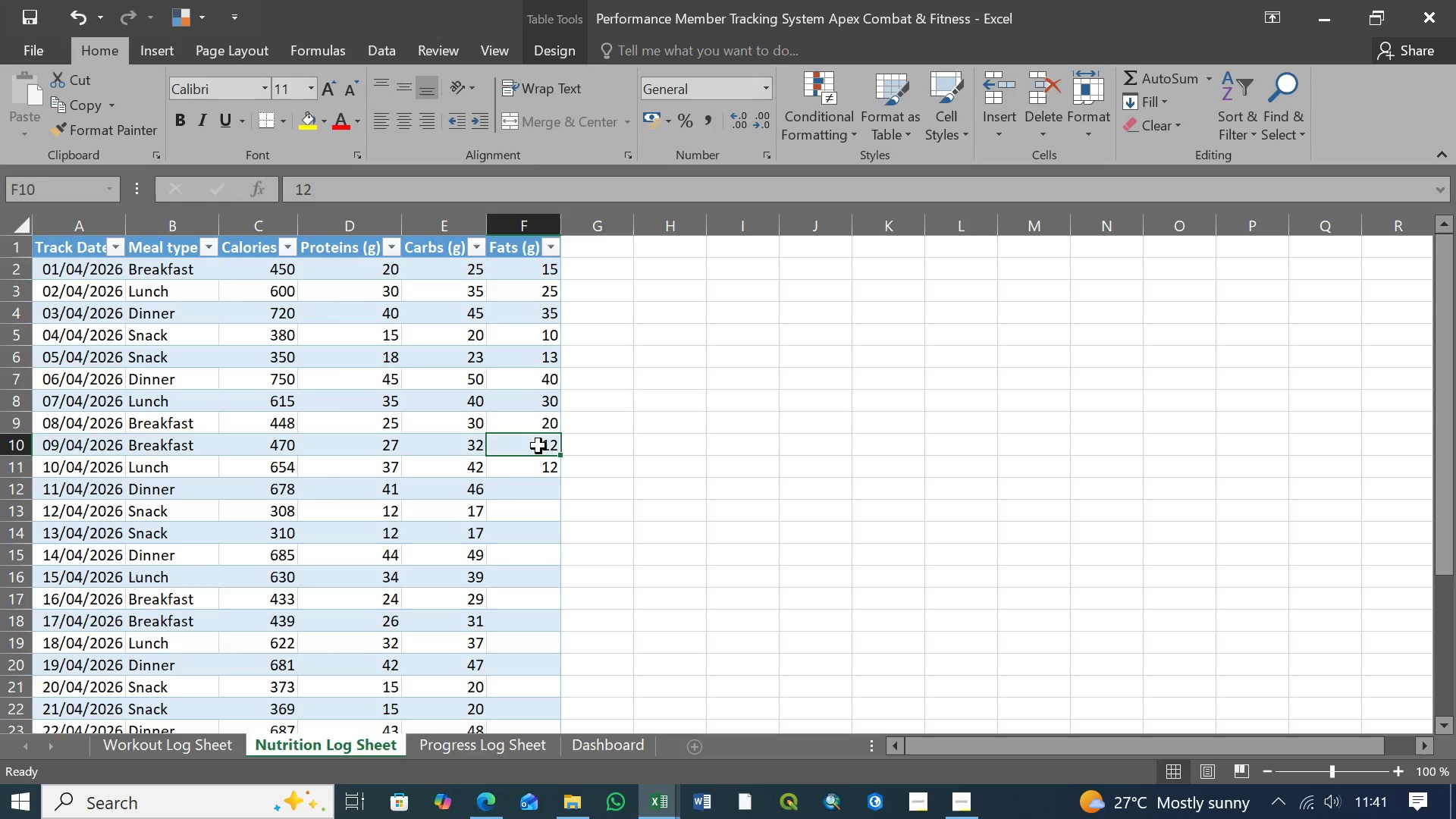 
type(22)
 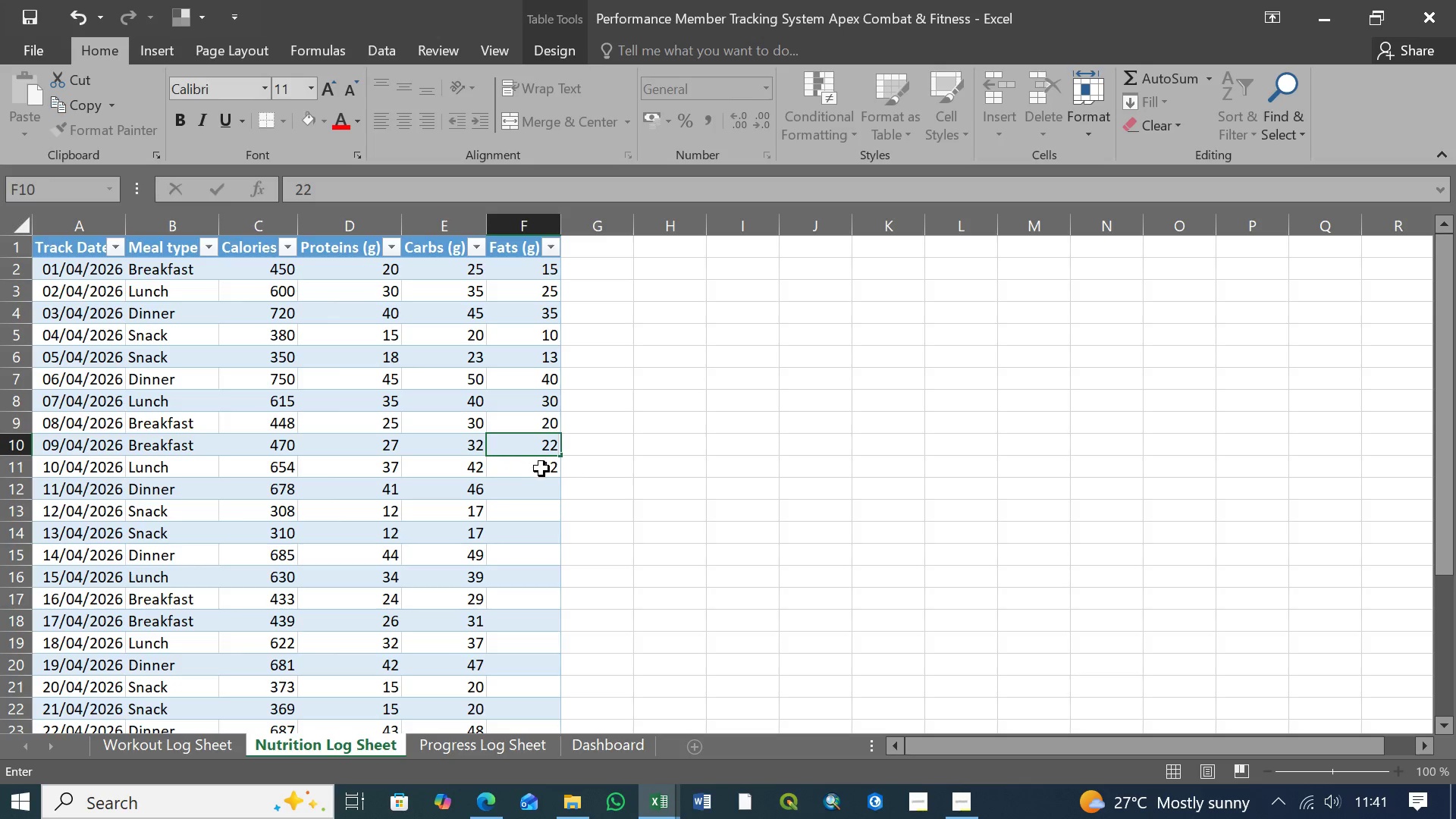 
left_click([541, 469])
 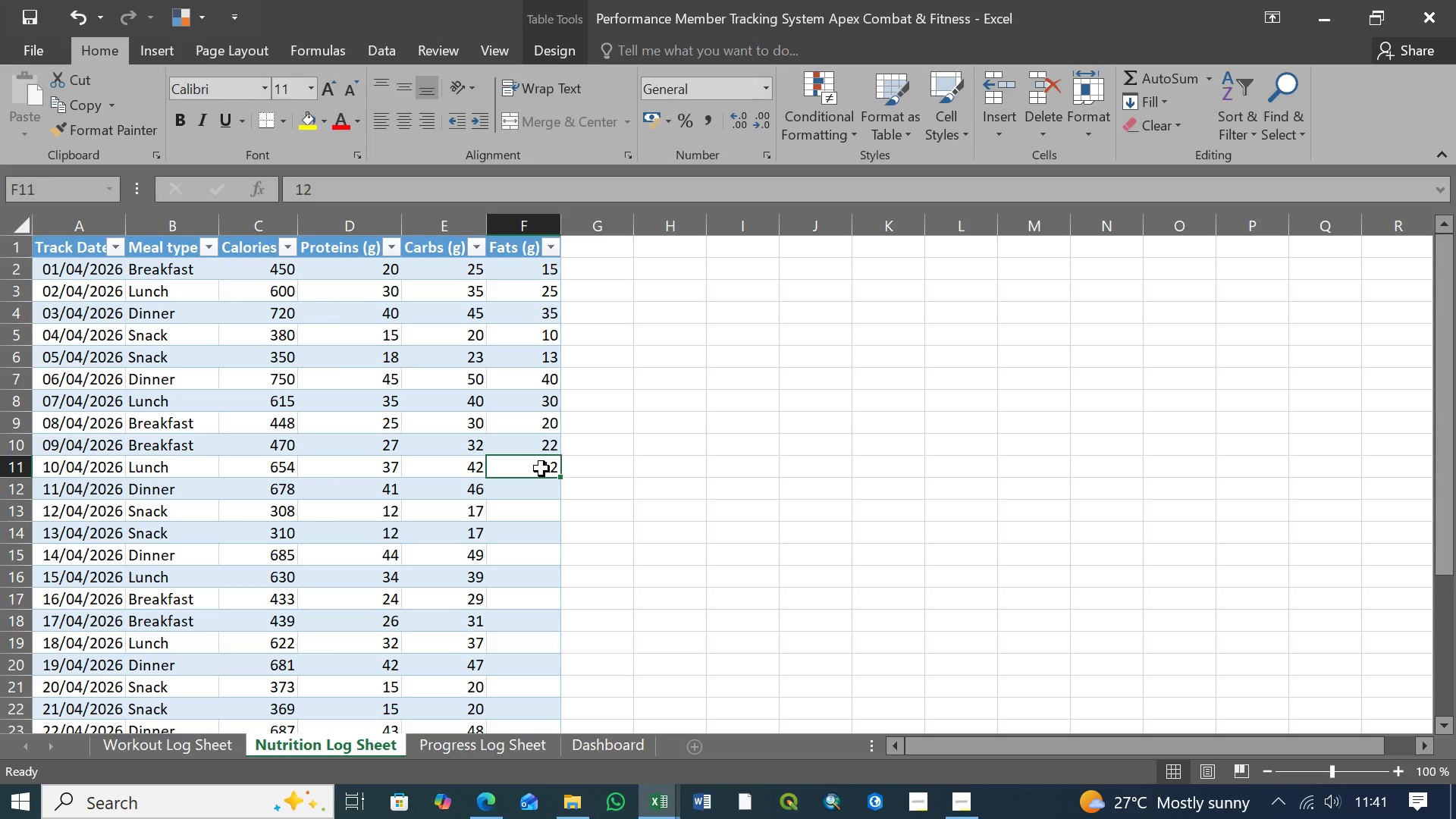 
type(32)
 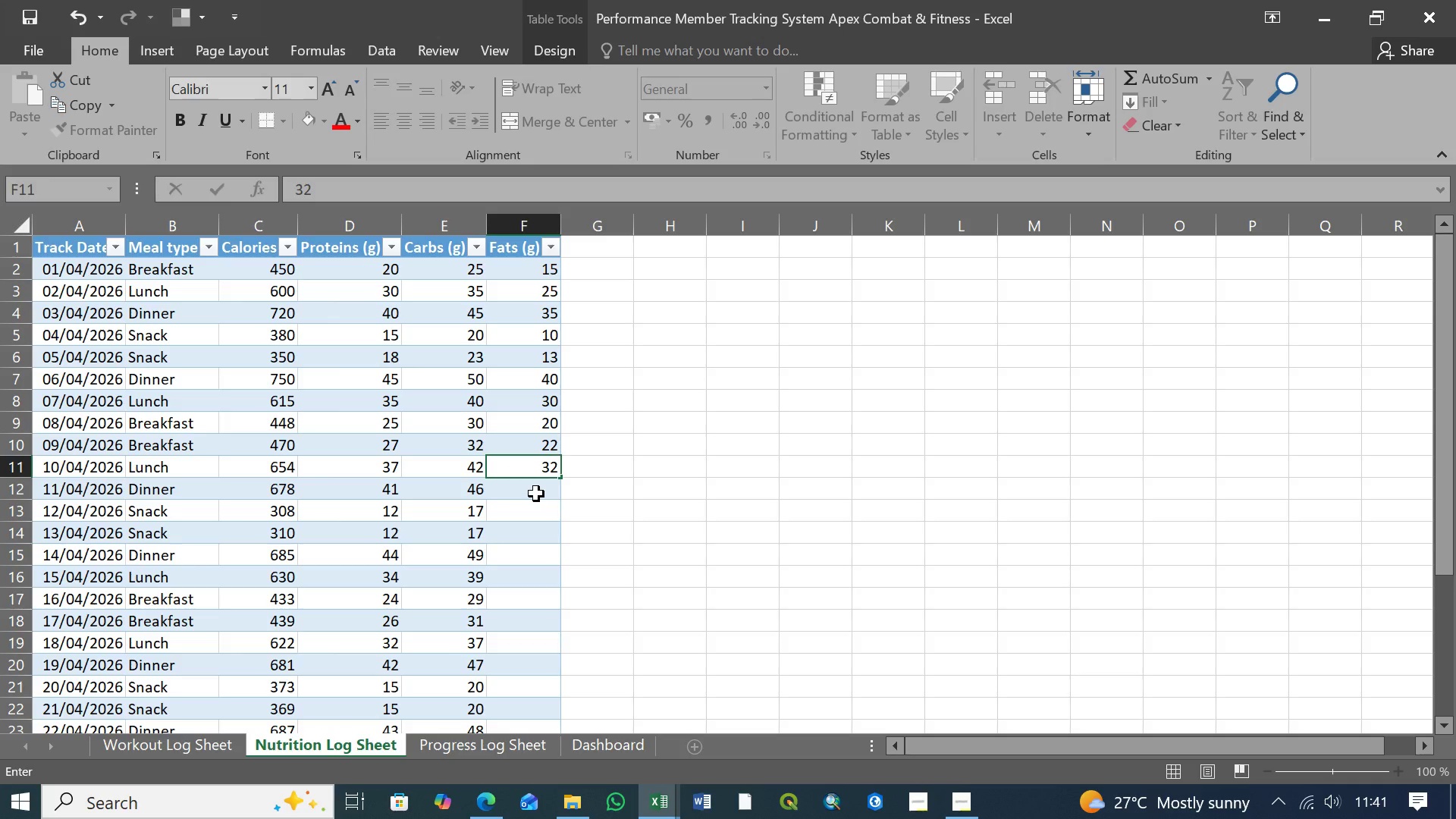 
left_click([536, 494])
 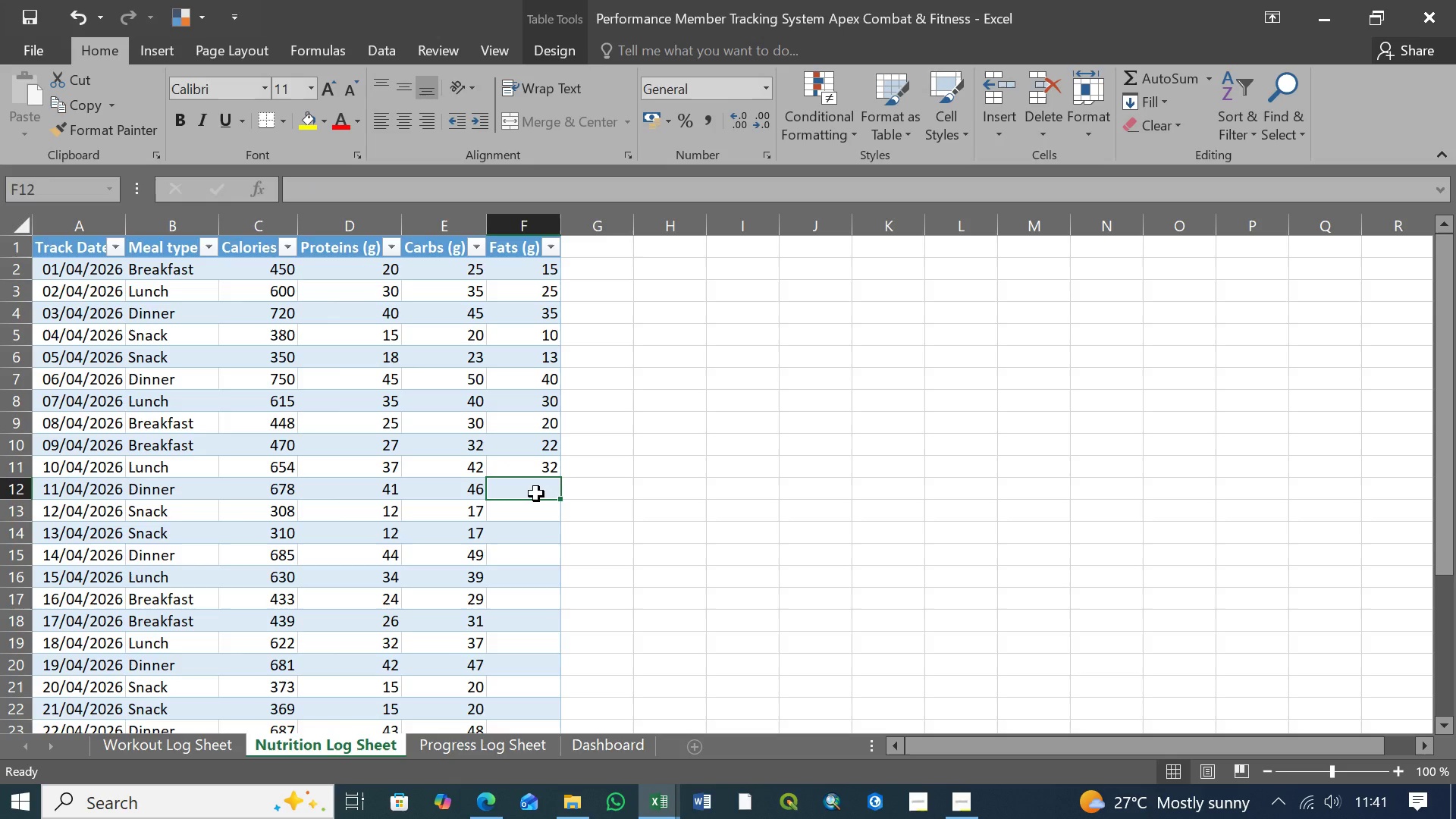 
type(36)
 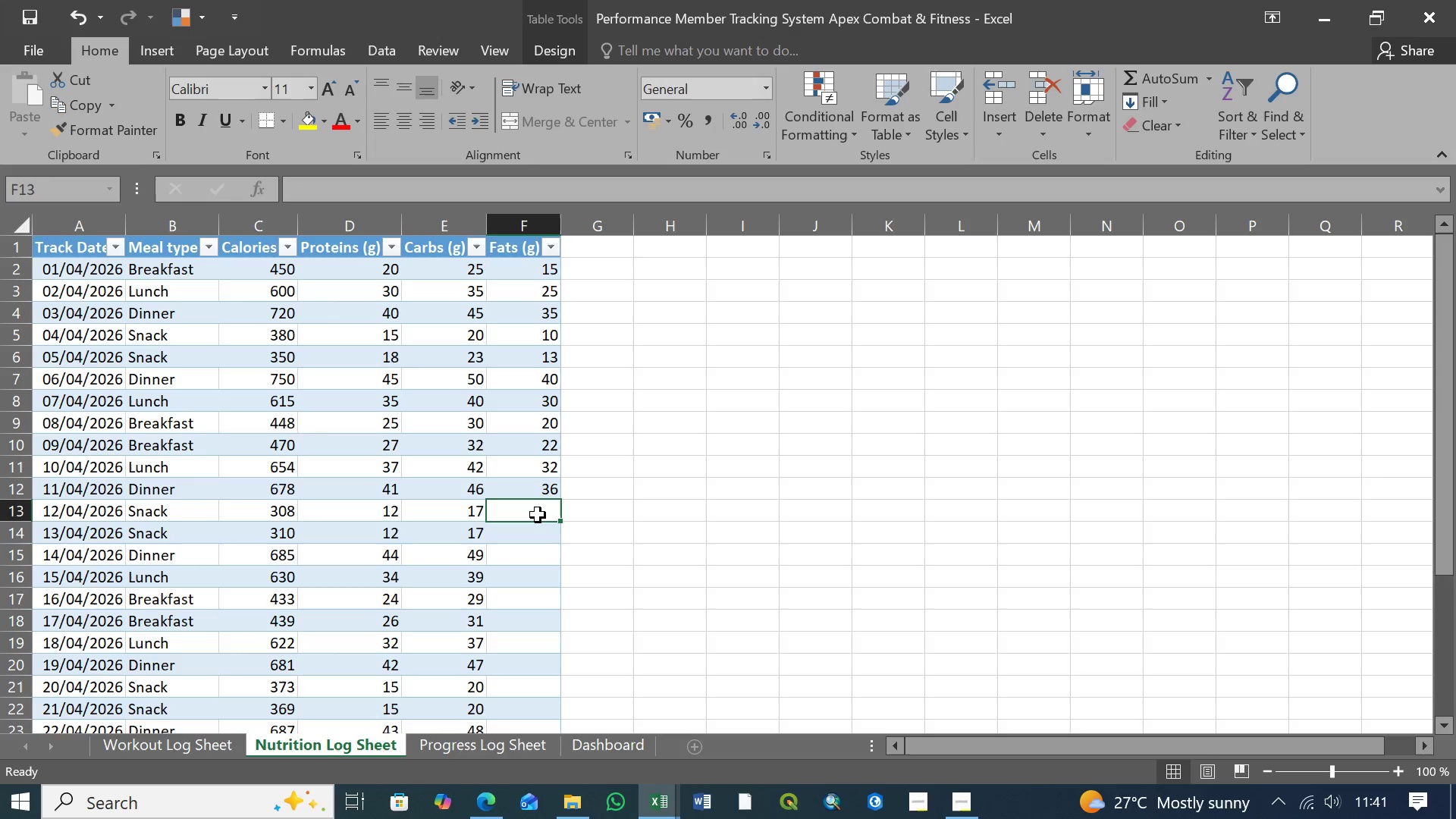 
key(7)
 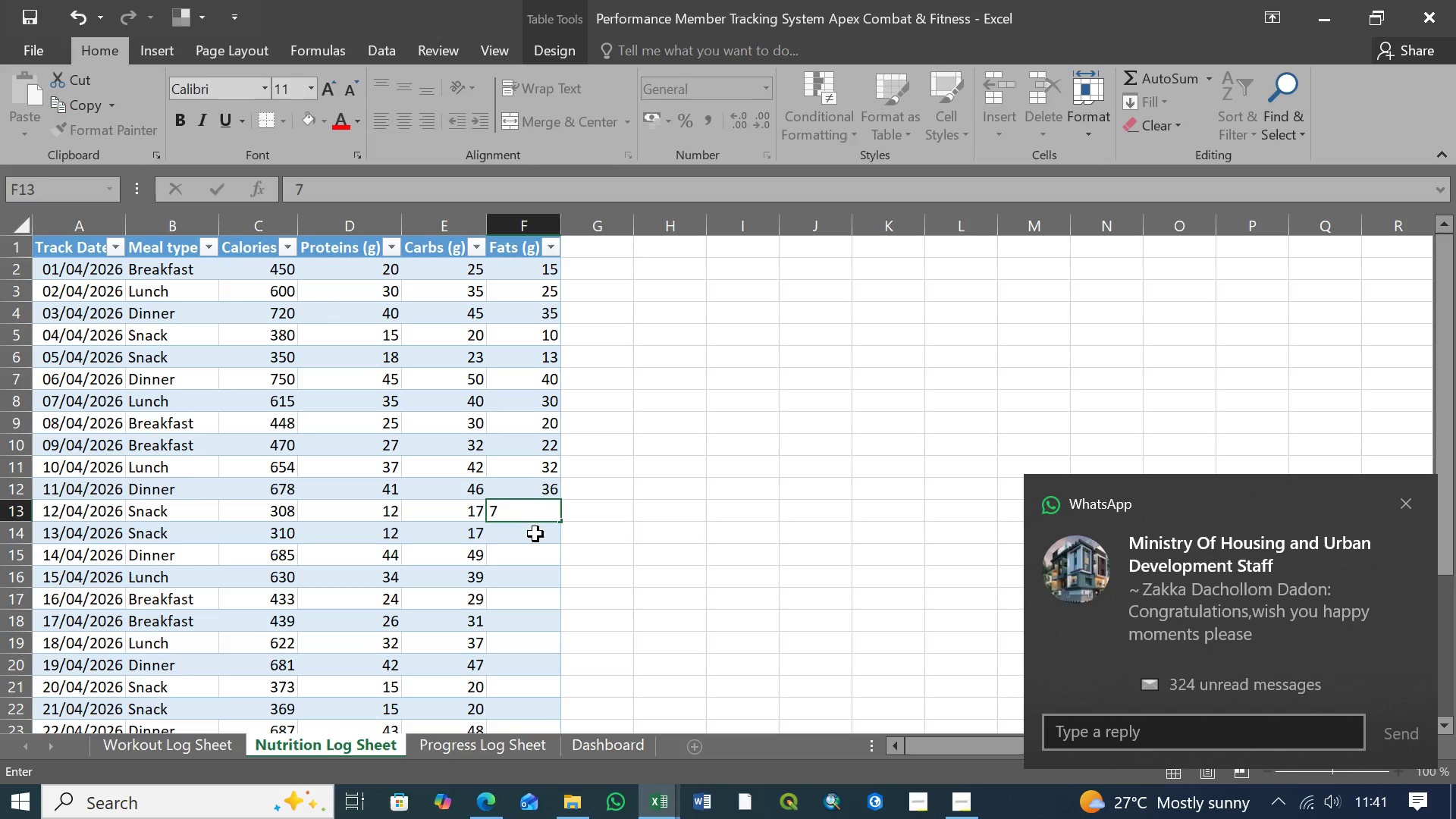 
left_click([535, 535])
 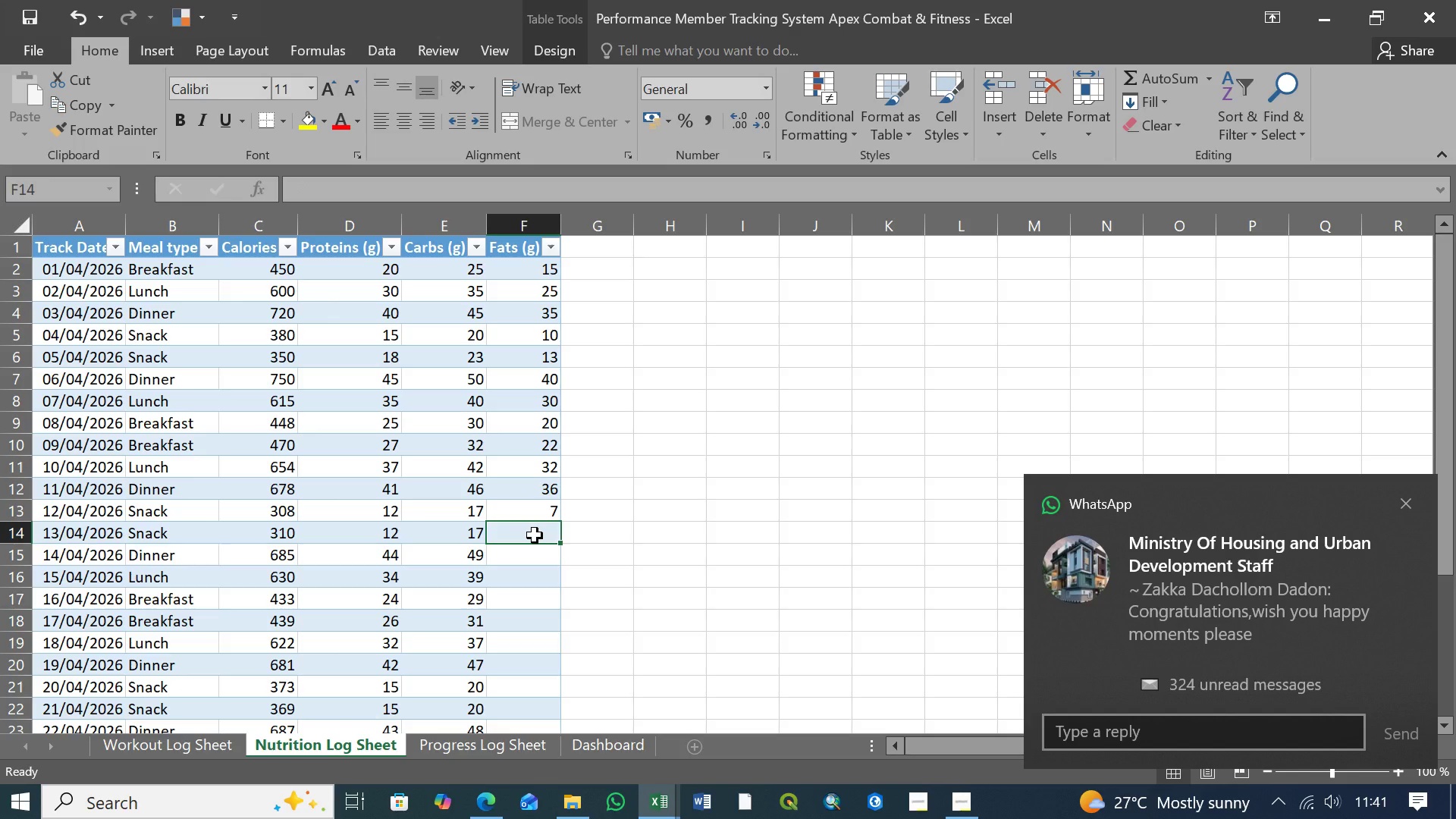 
key(7)
 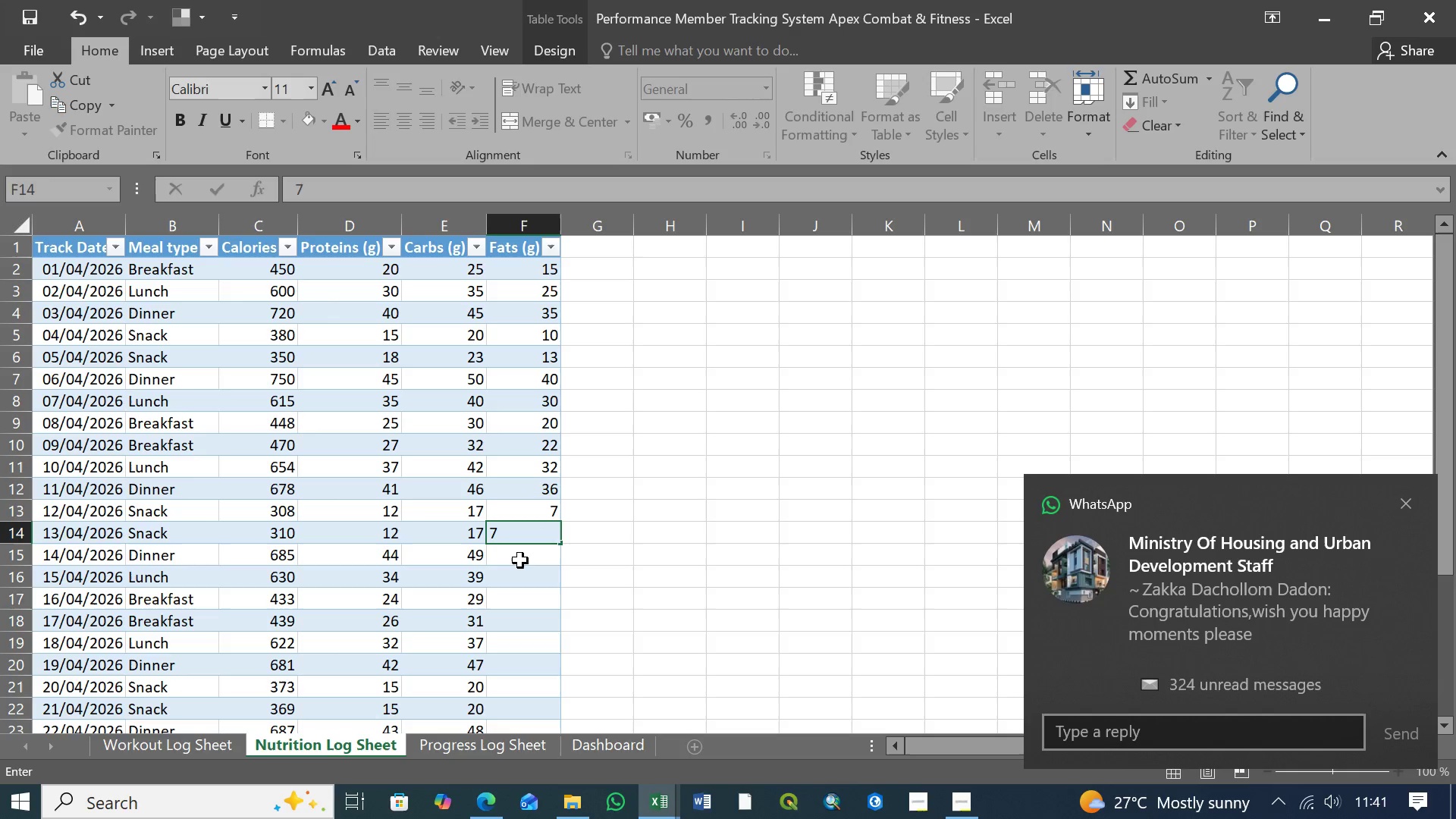 
left_click([520, 560])
 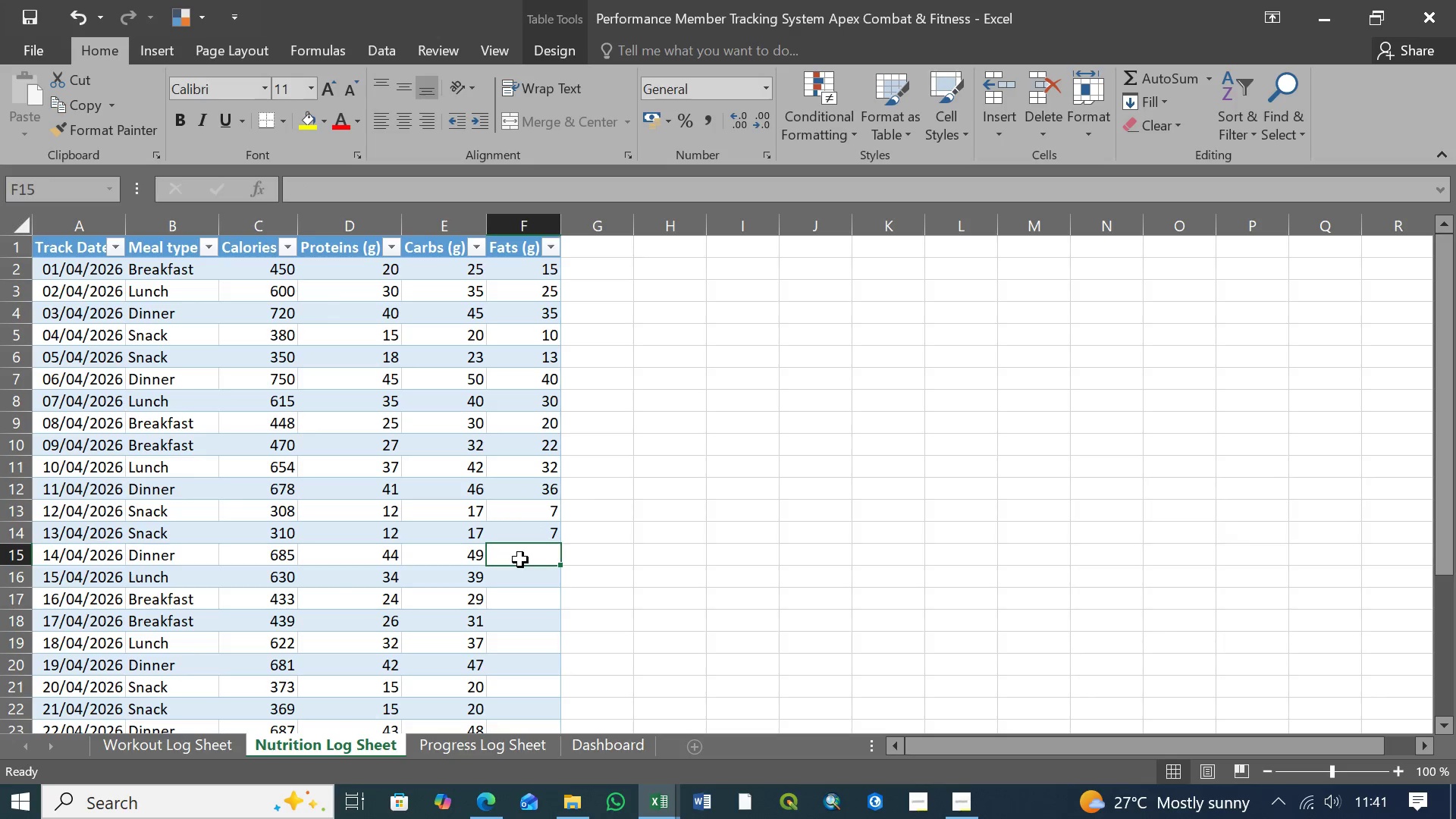 
type(39)
 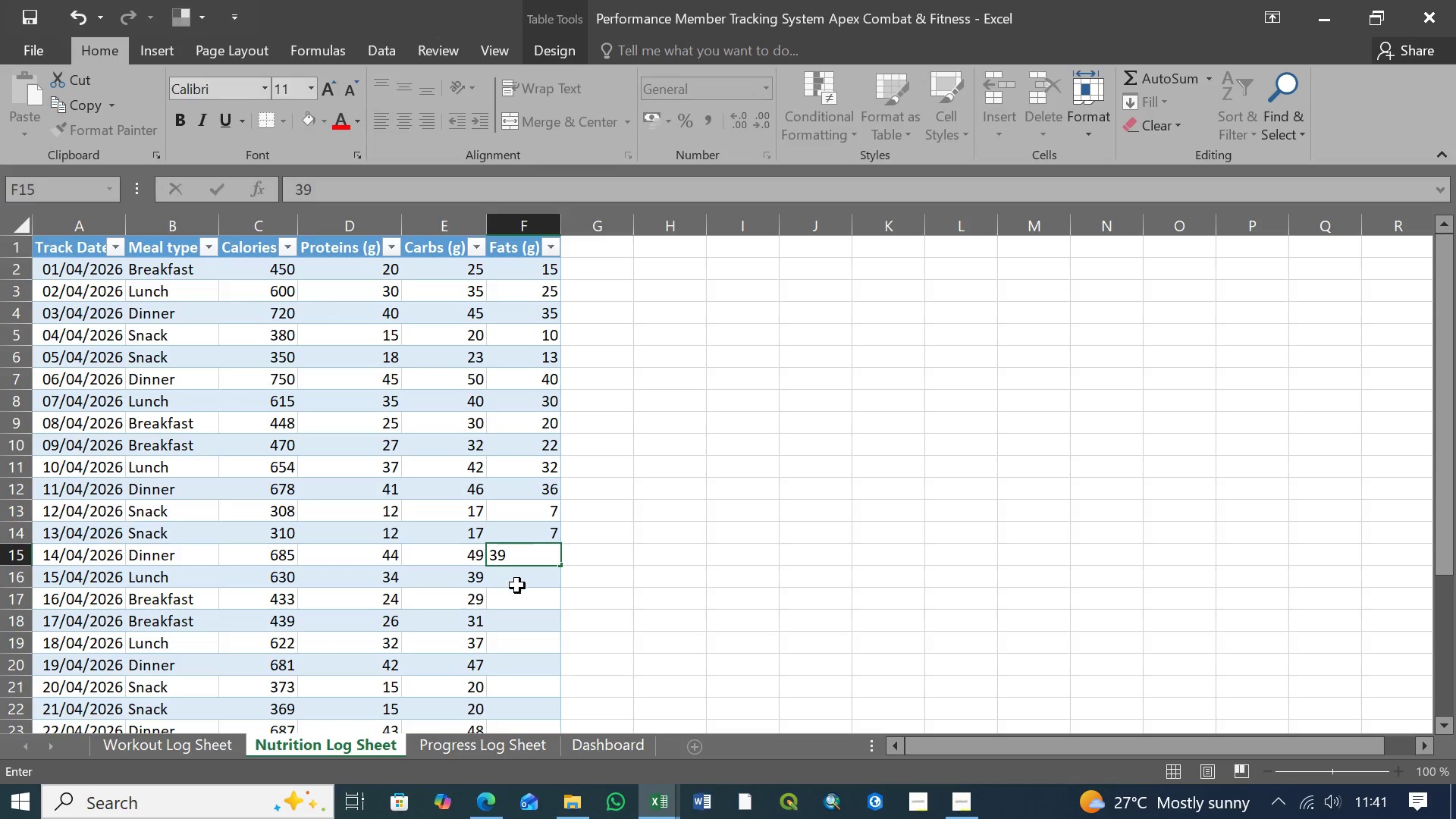 
left_click([516, 585])
 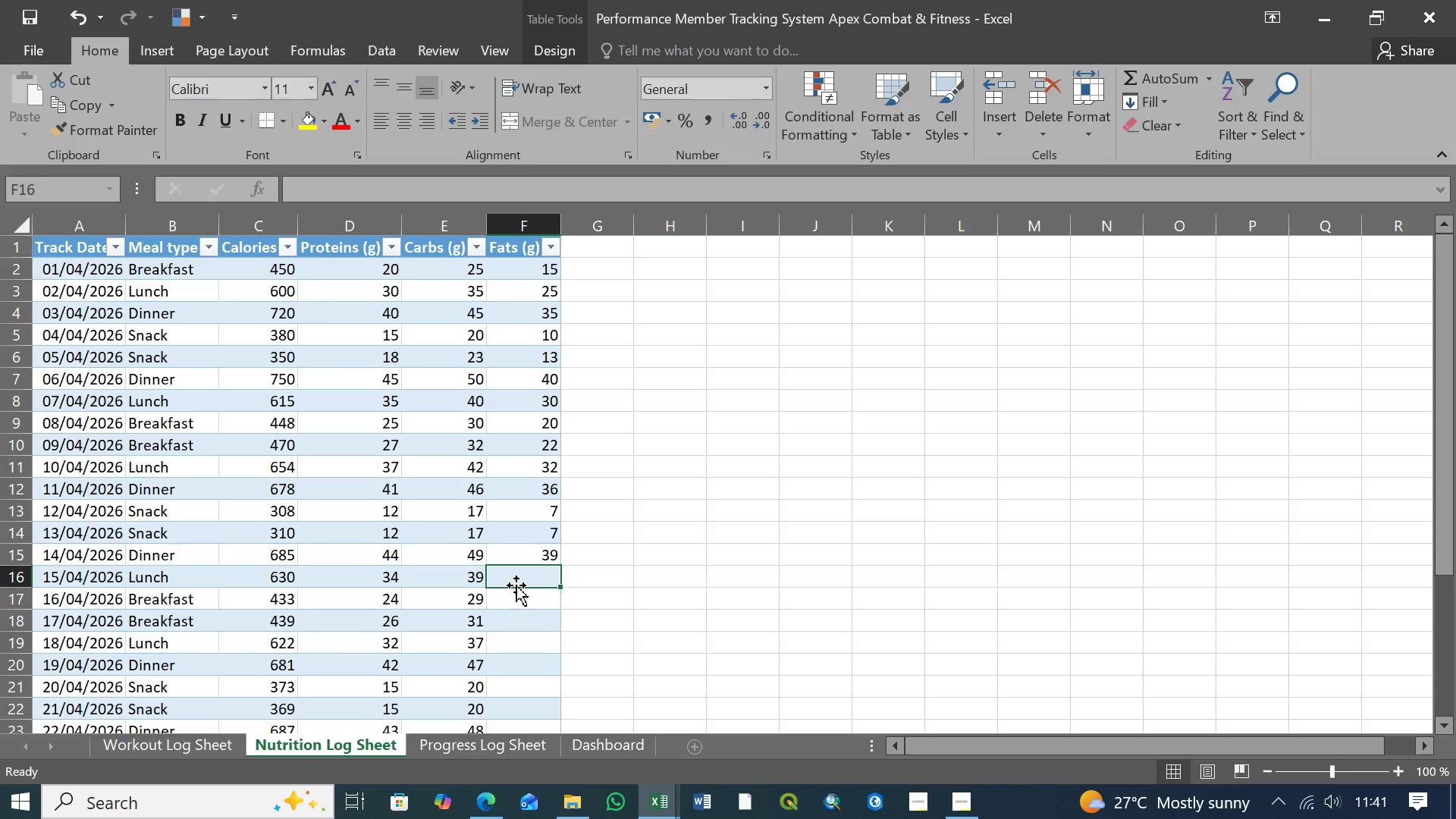 
type(29)
 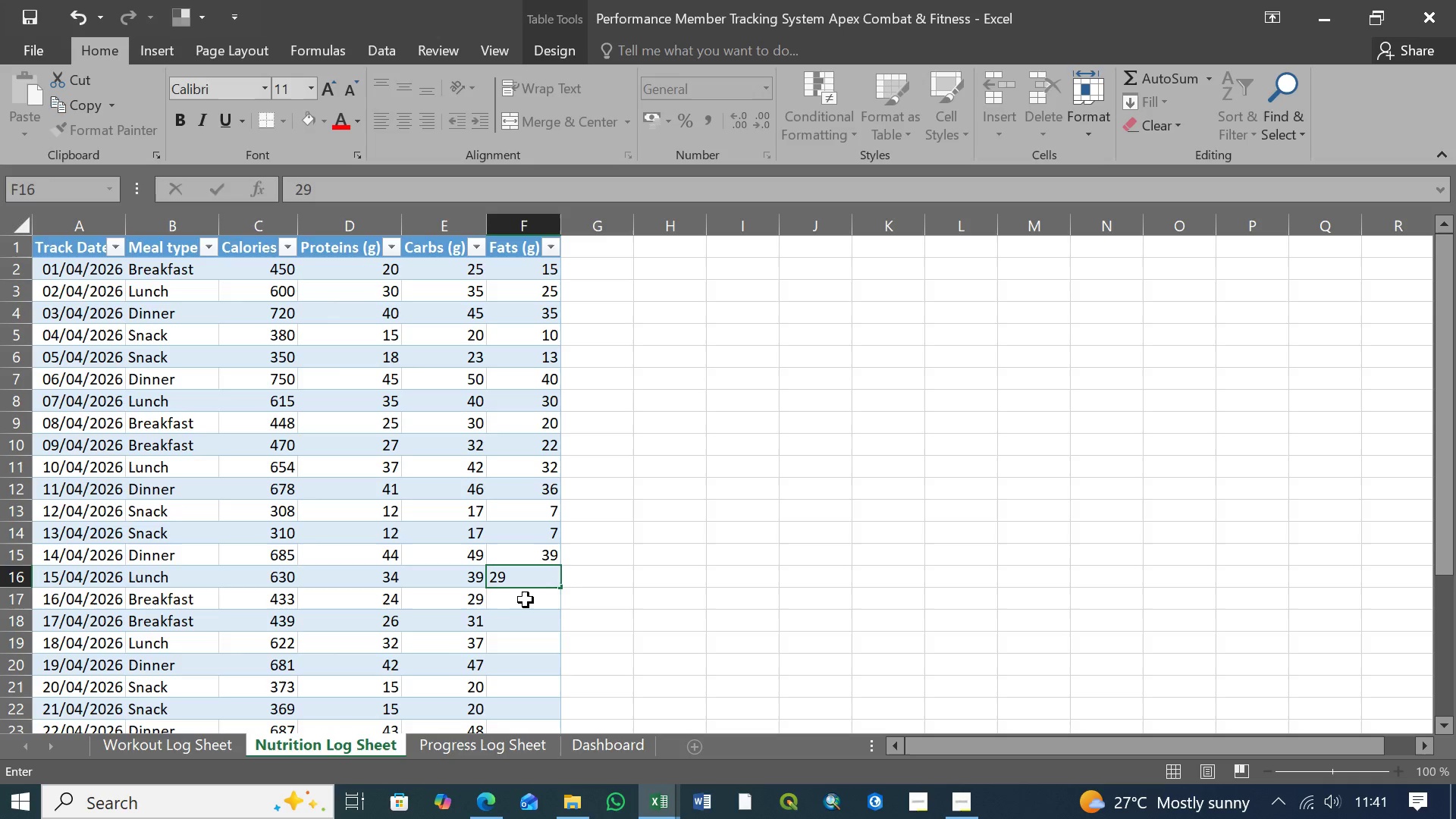 
left_click([526, 600])
 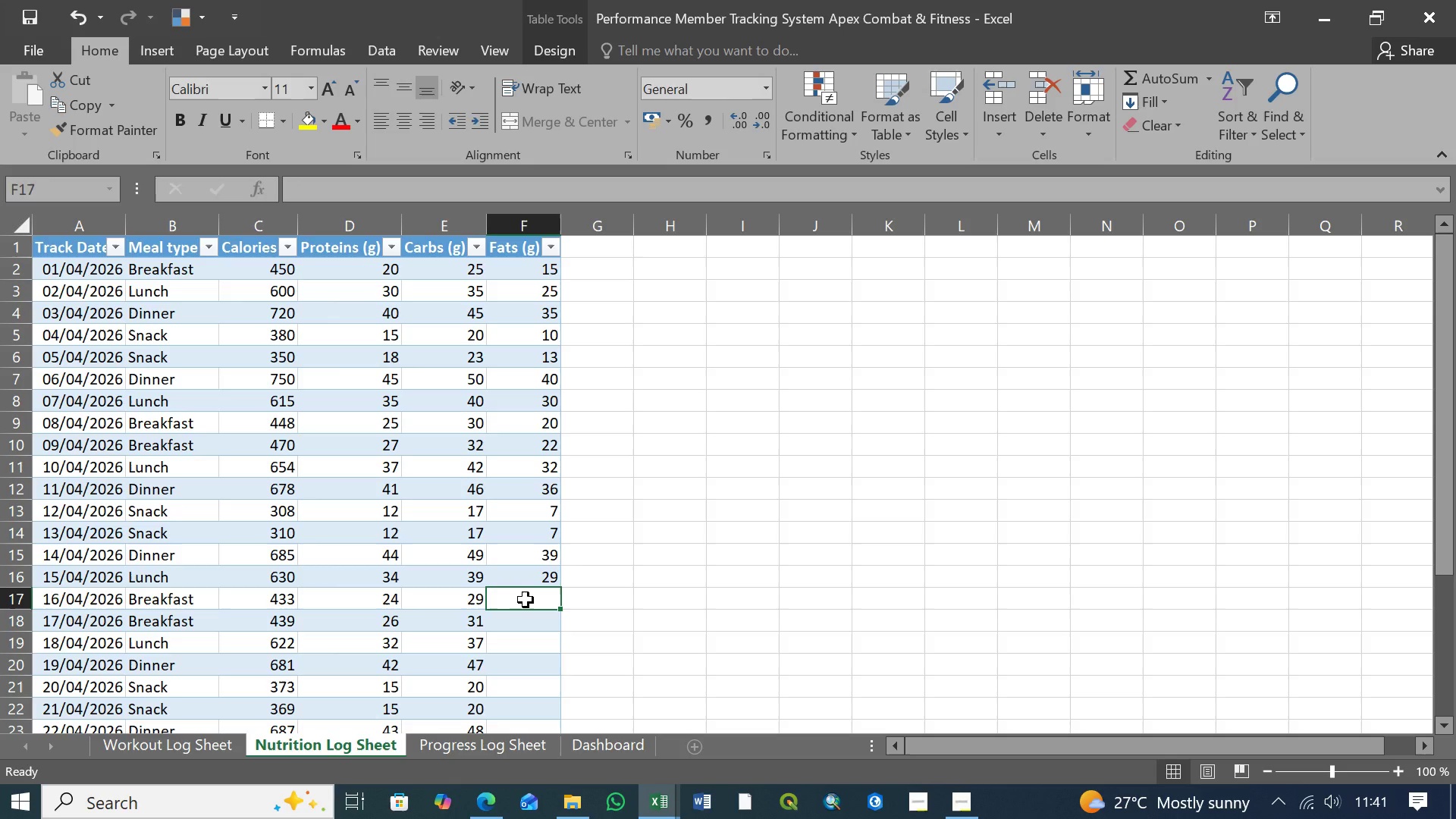 
type(19)
 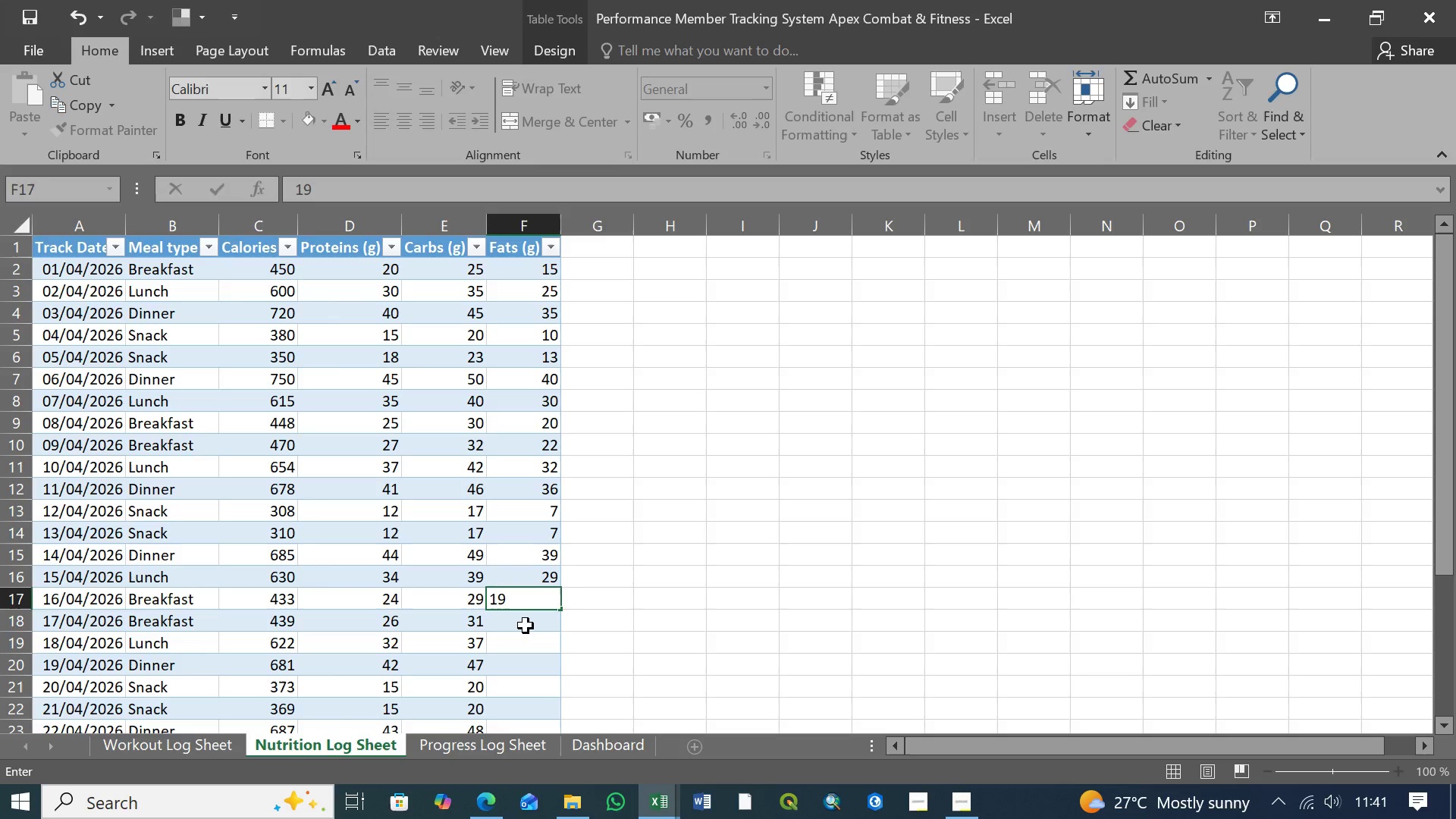 
left_click([526, 626])
 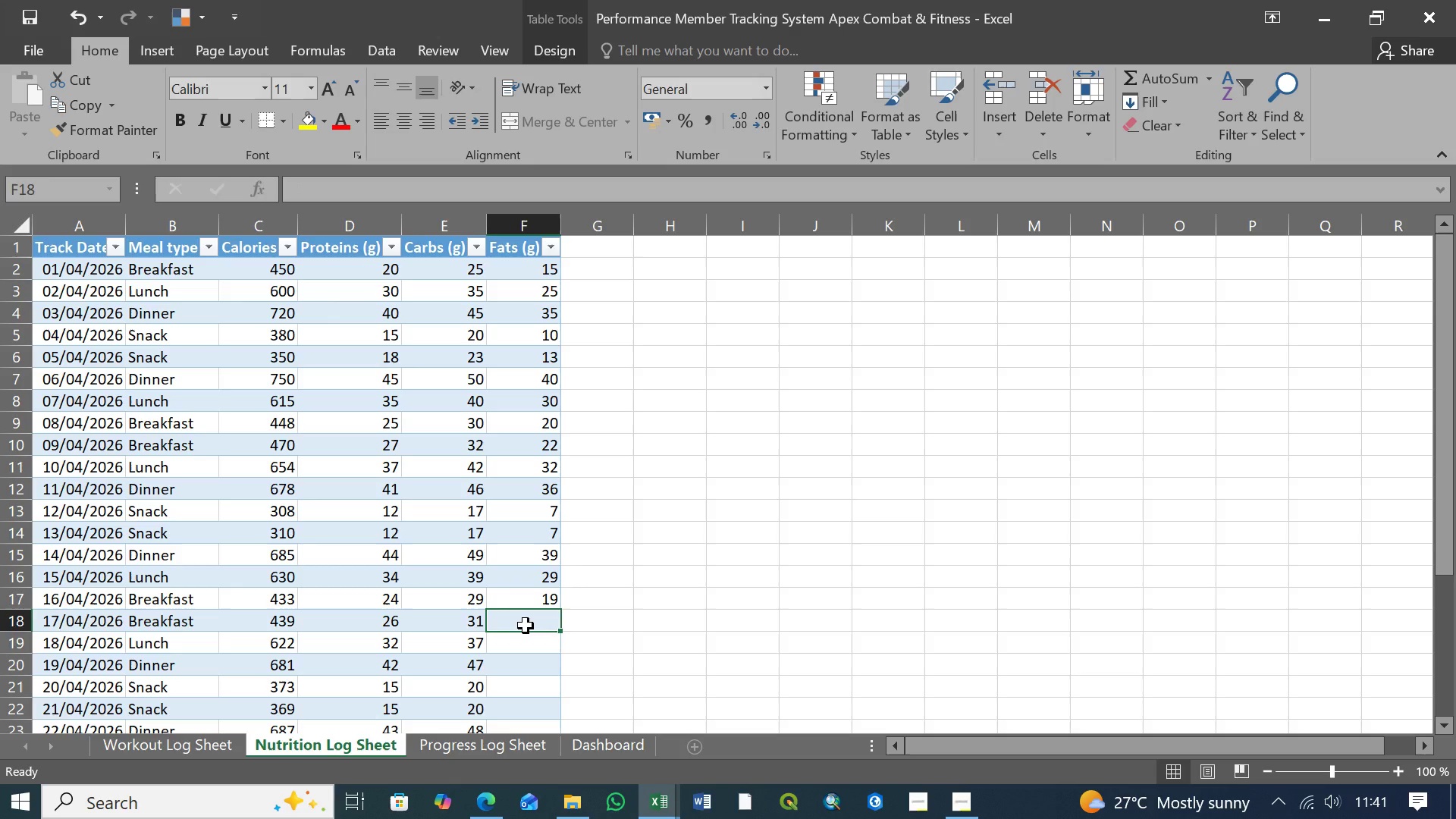 
wait(6.17)
 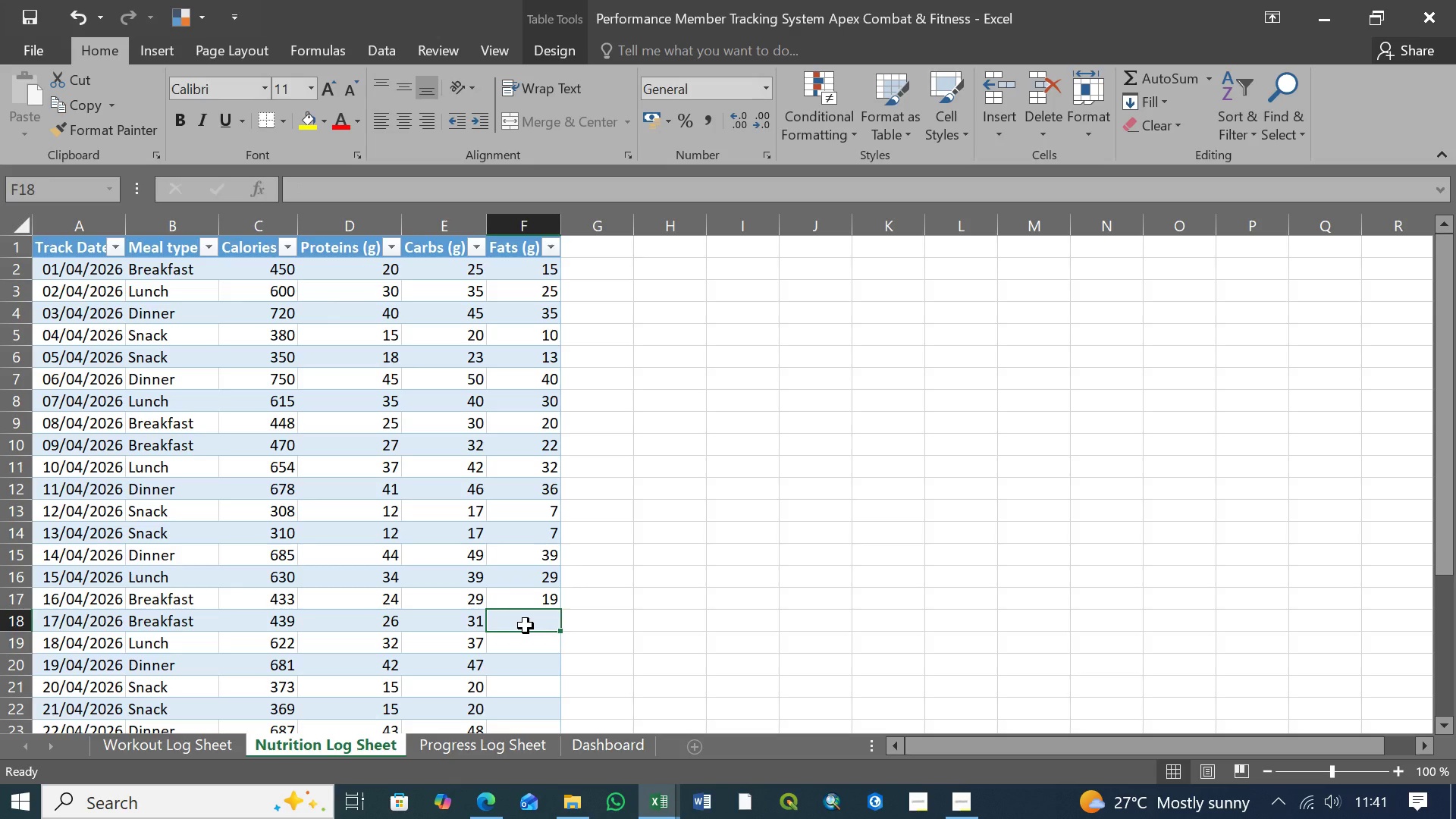 
type(21)
 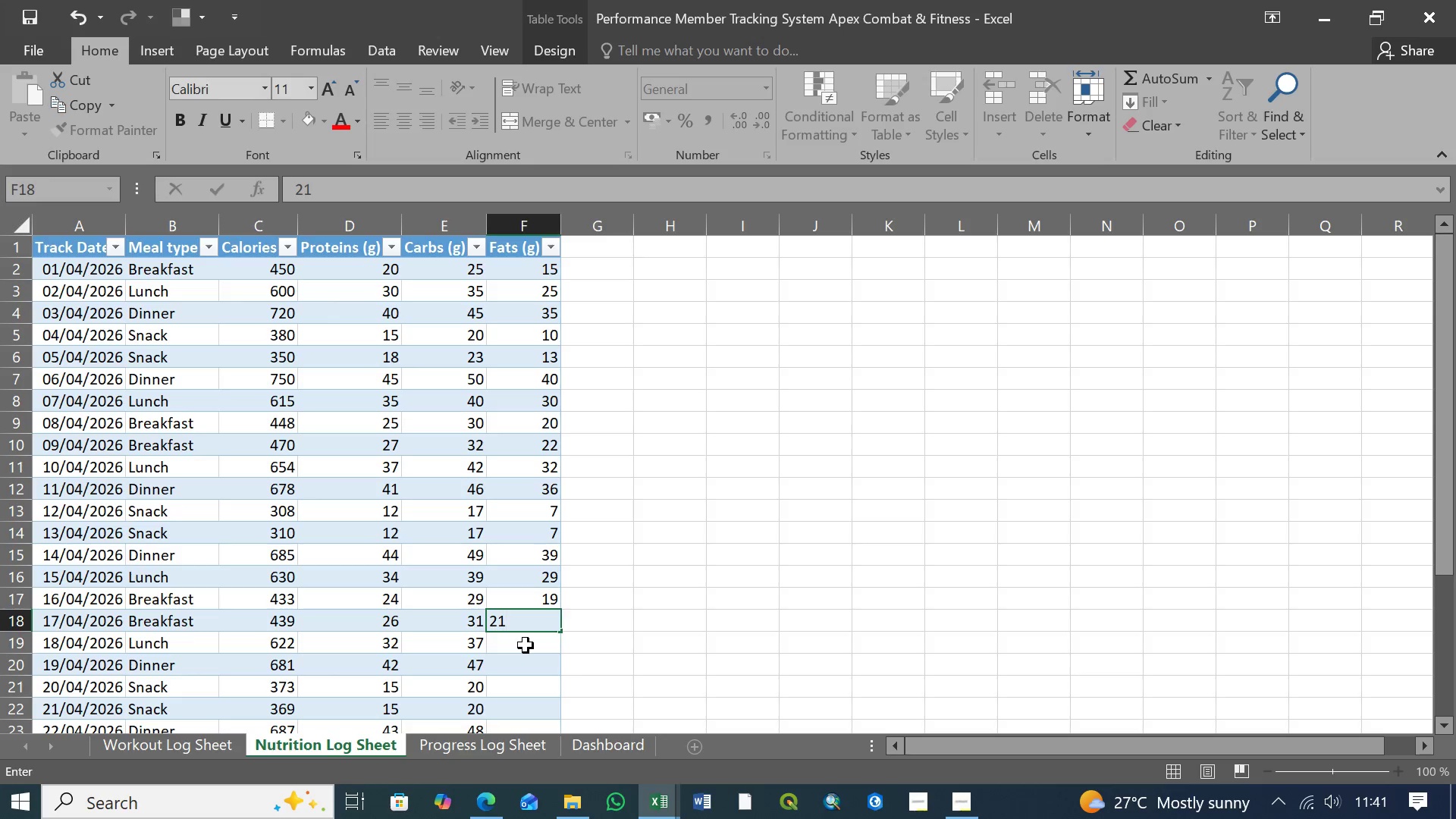 
left_click([526, 645])
 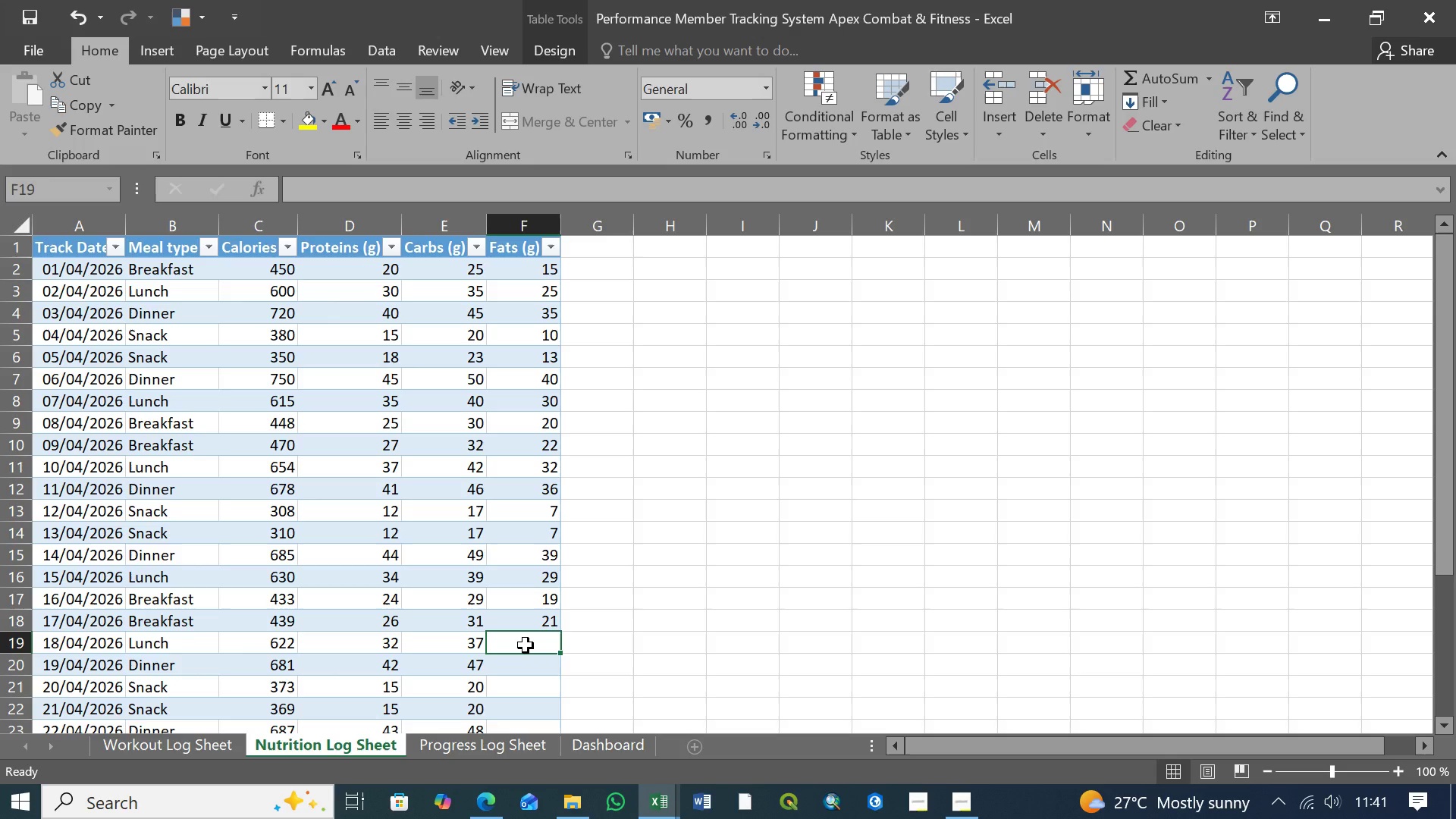 
type(27)
 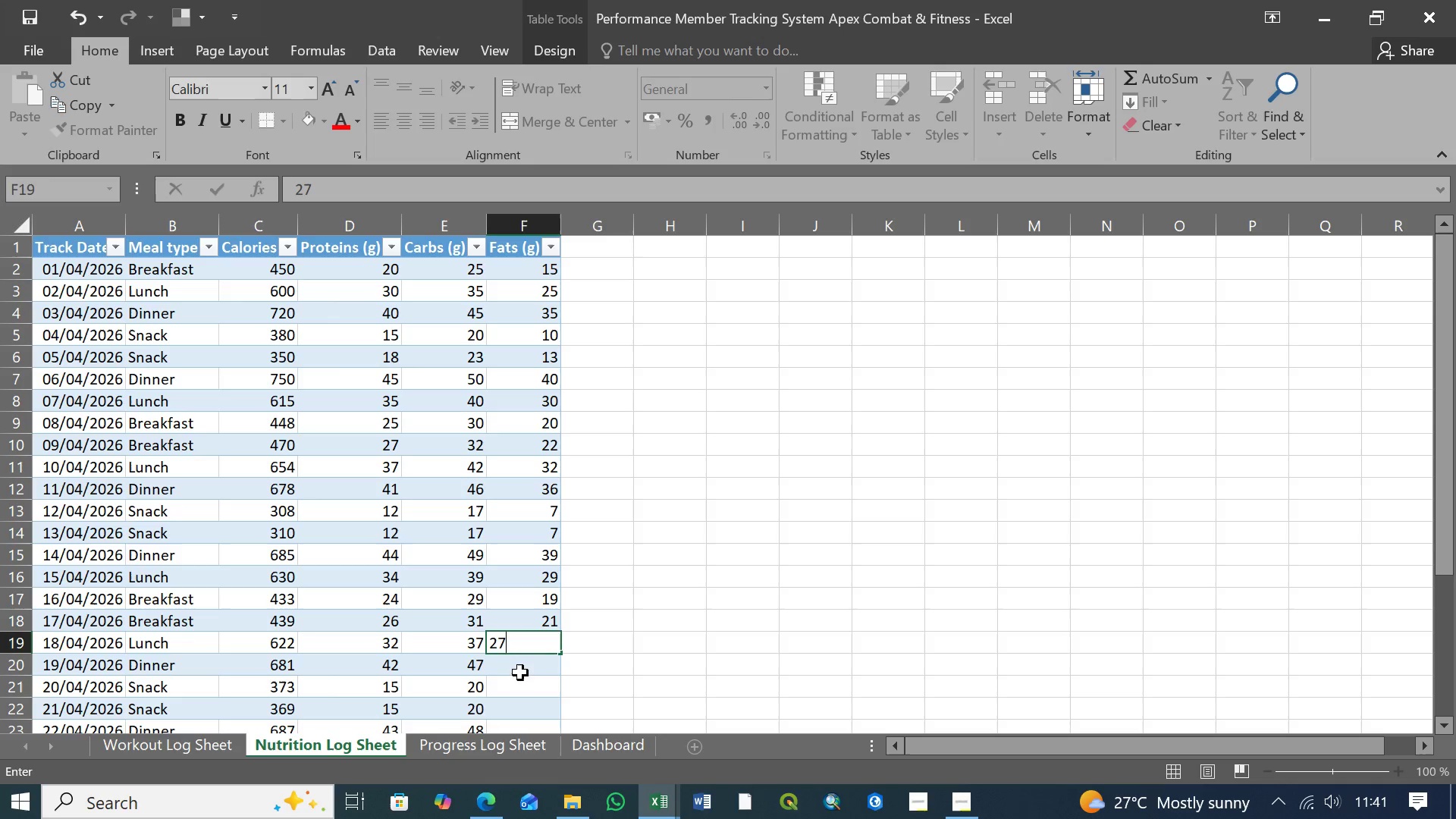 
left_click([522, 667])
 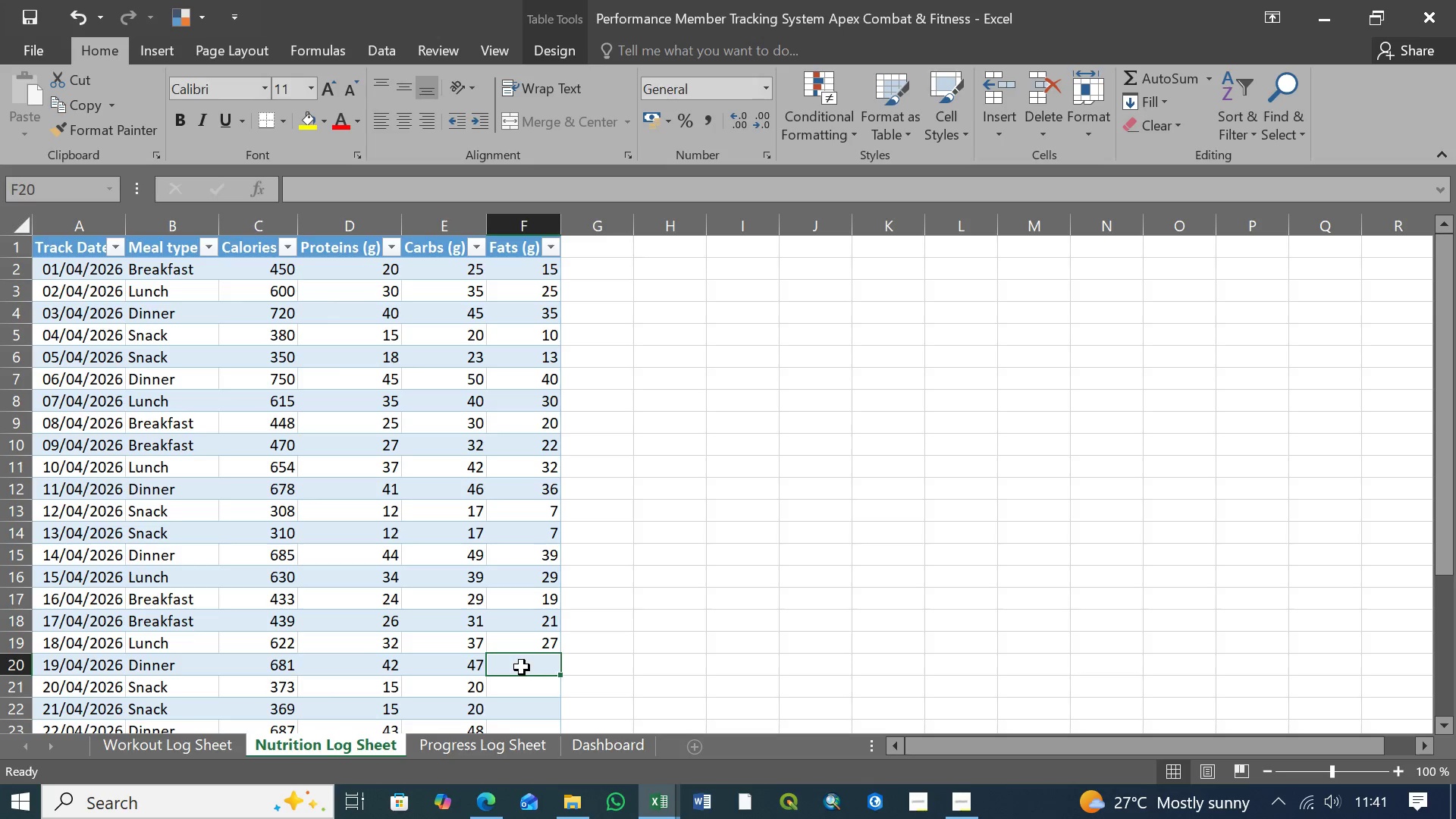 
type(37)
 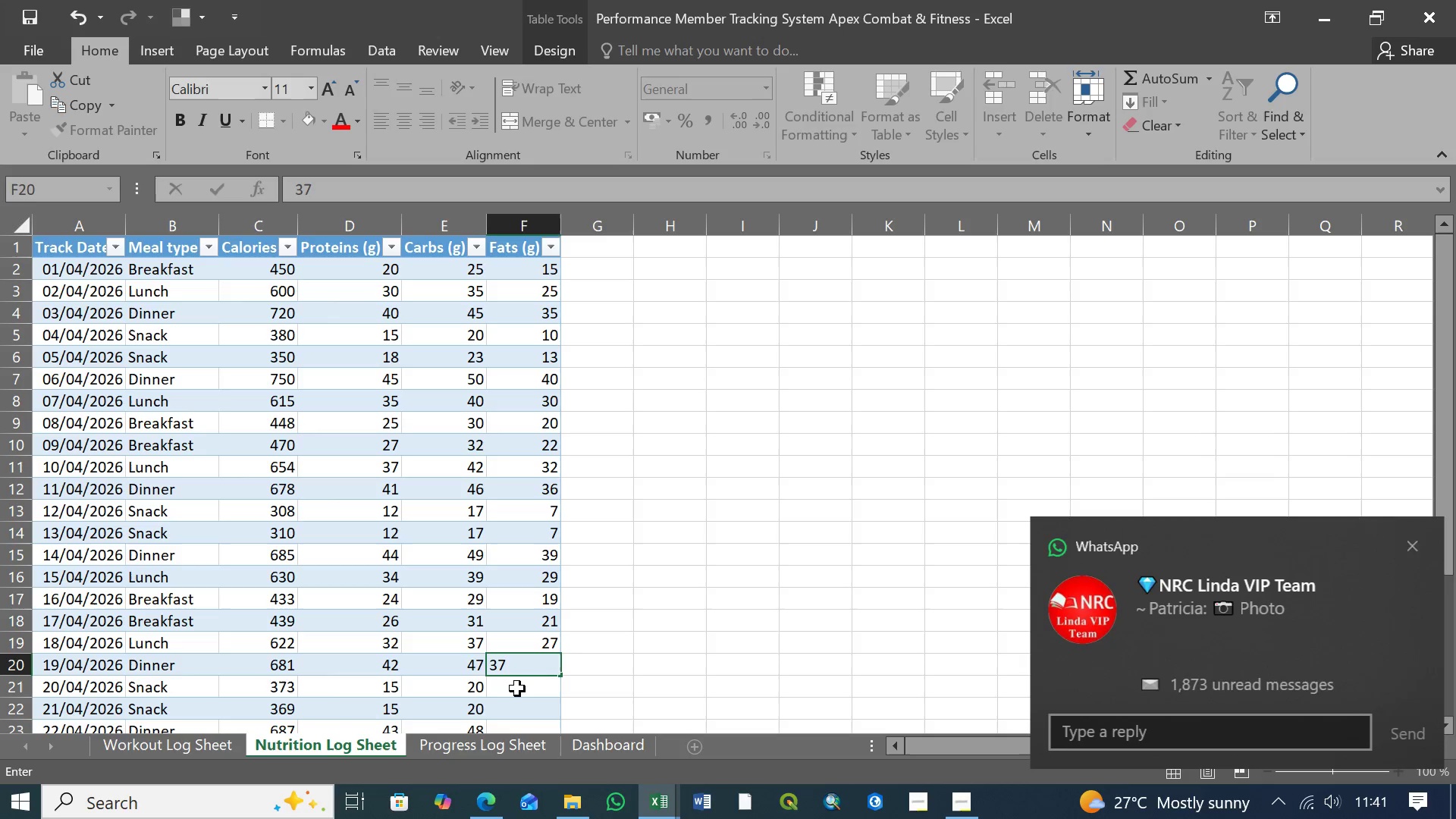 
left_click([517, 689])
 